 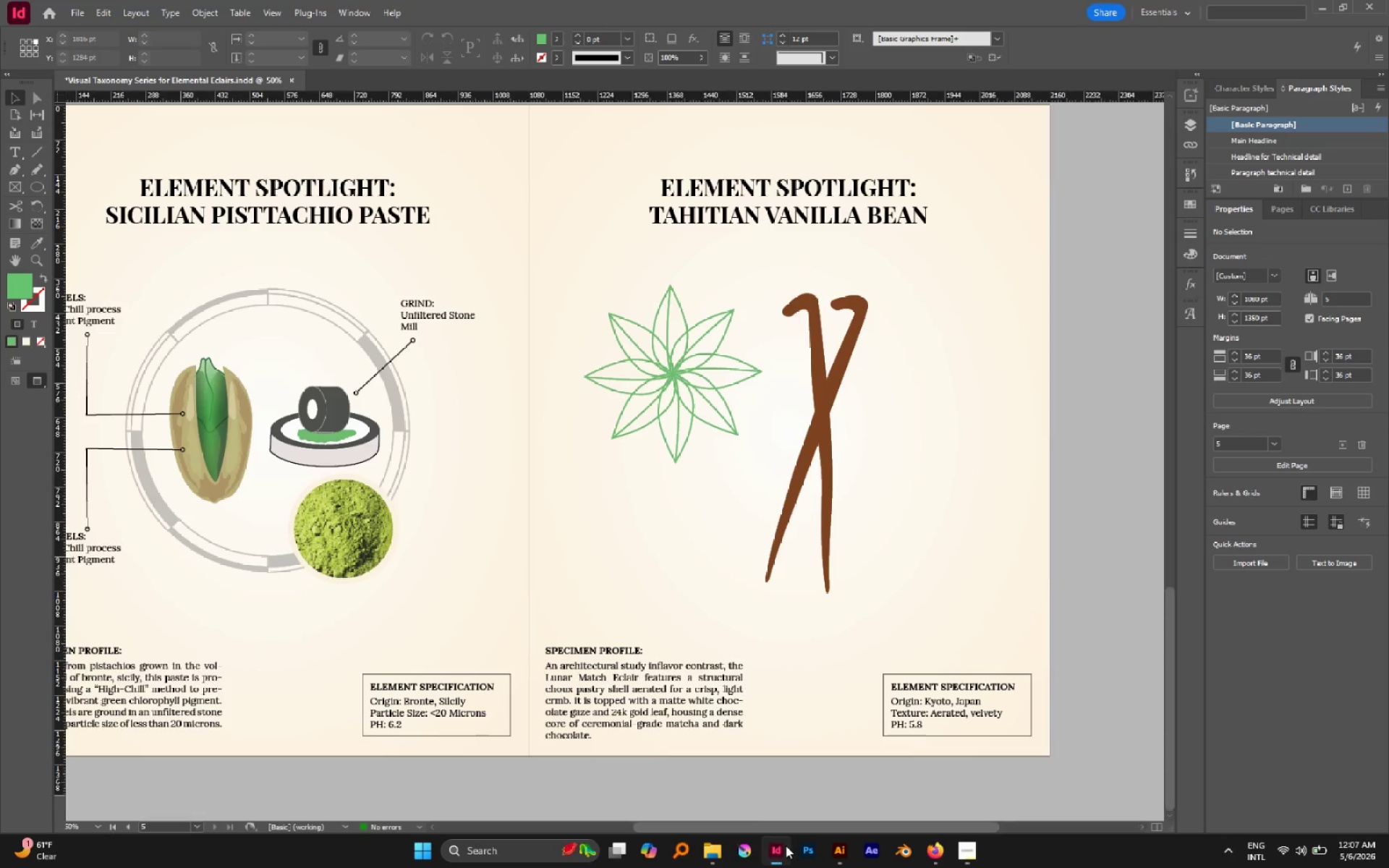 
scroll: coordinate [792, 670], scroll_direction: down, amount: 1.0
 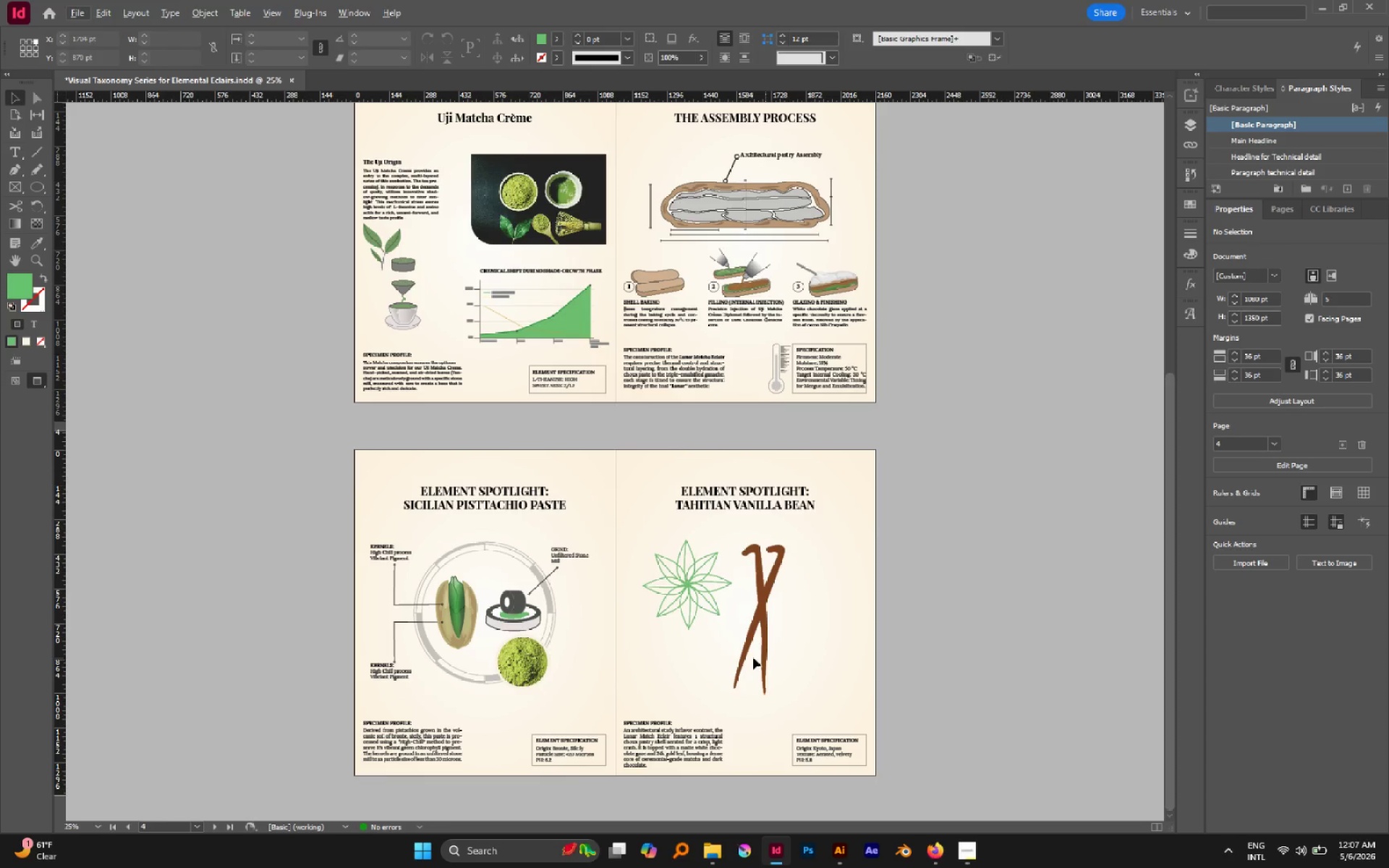 
hold_key(key=AltLeft, duration=0.57)
scroll: coordinate [752, 658], scroll_direction: up, amount: 1.0
 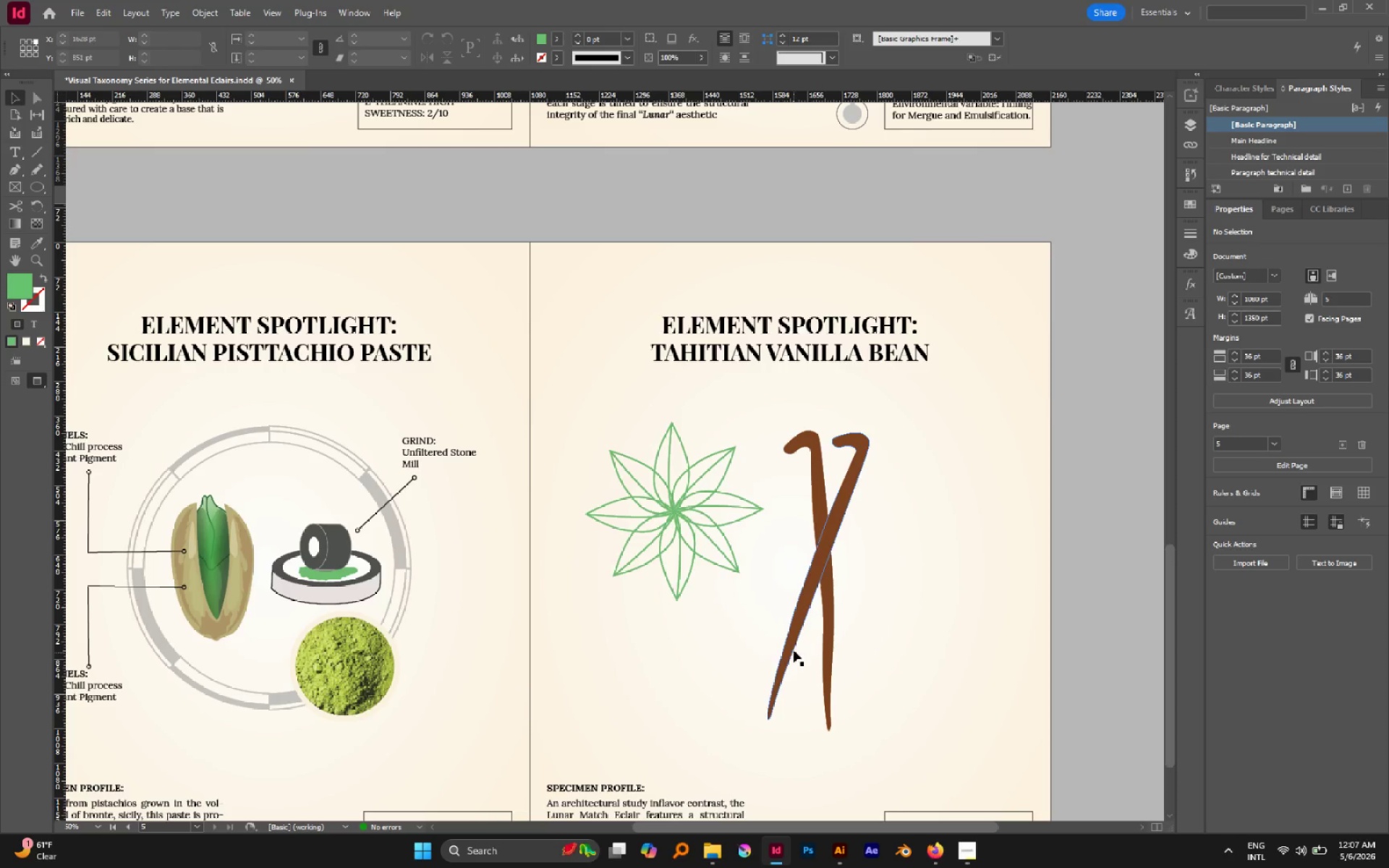 
left_click([790, 647])
 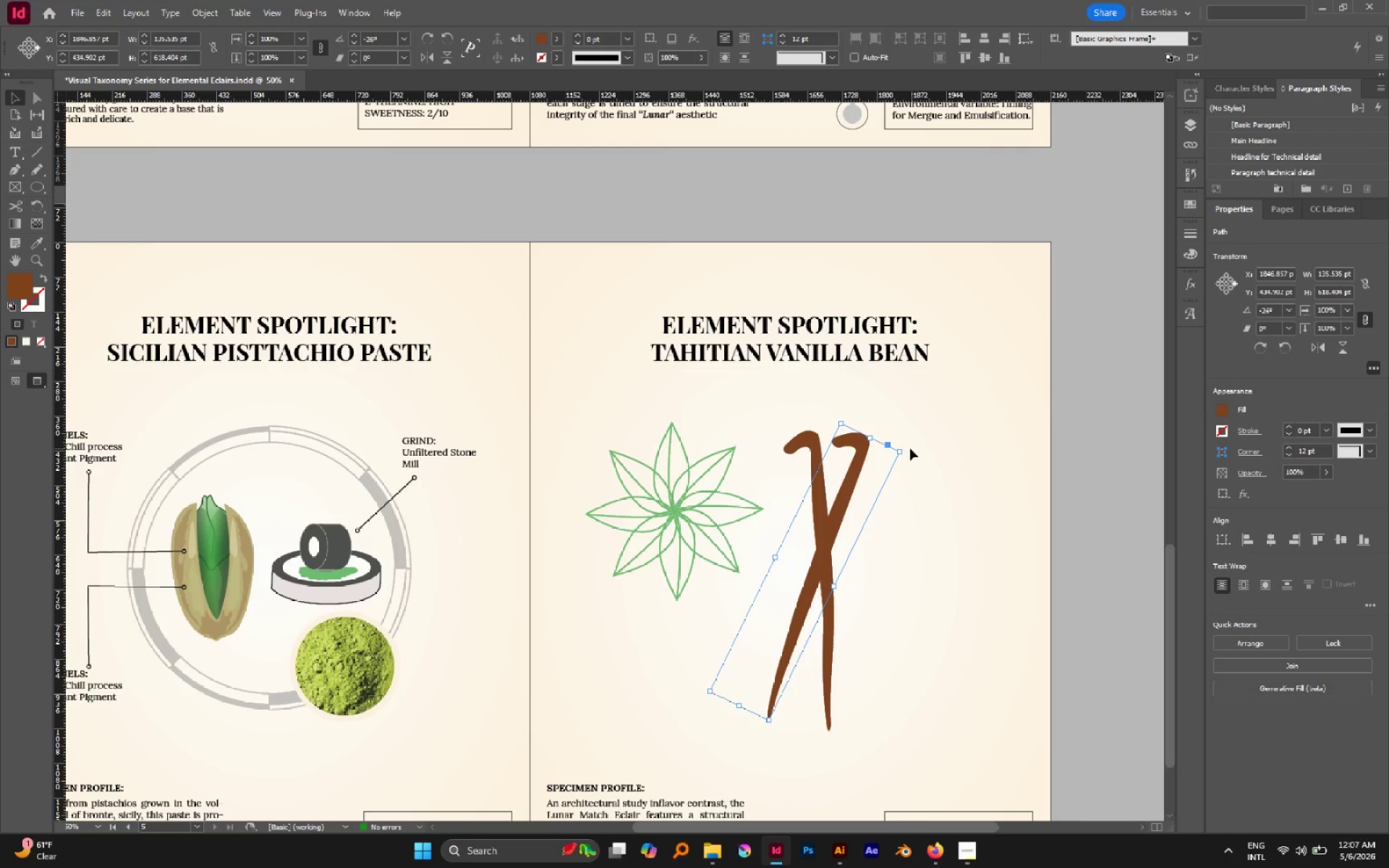 
left_click_drag(start_coordinate=[908, 448], to_coordinate=[912, 450])
 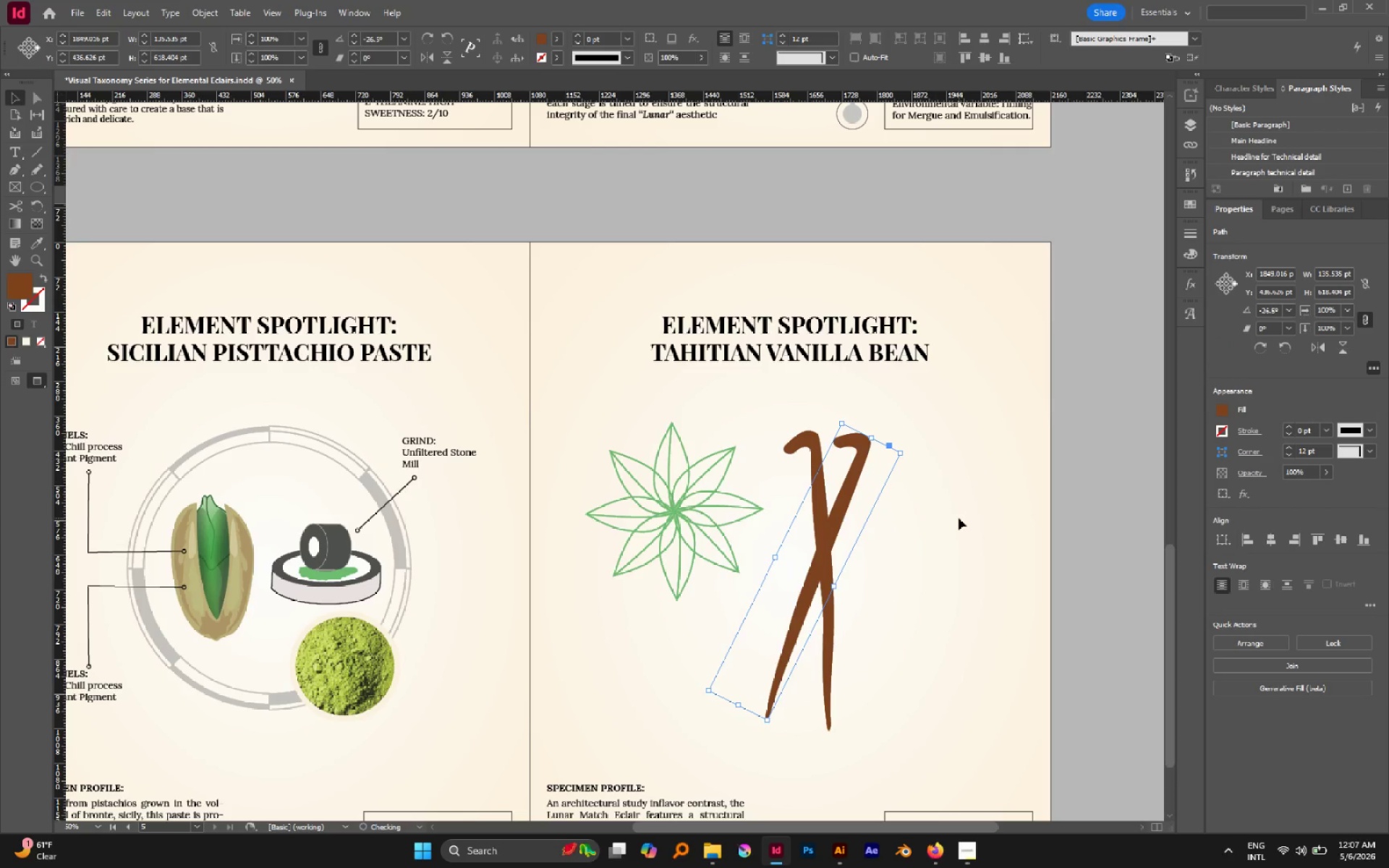 
left_click([959, 518])
 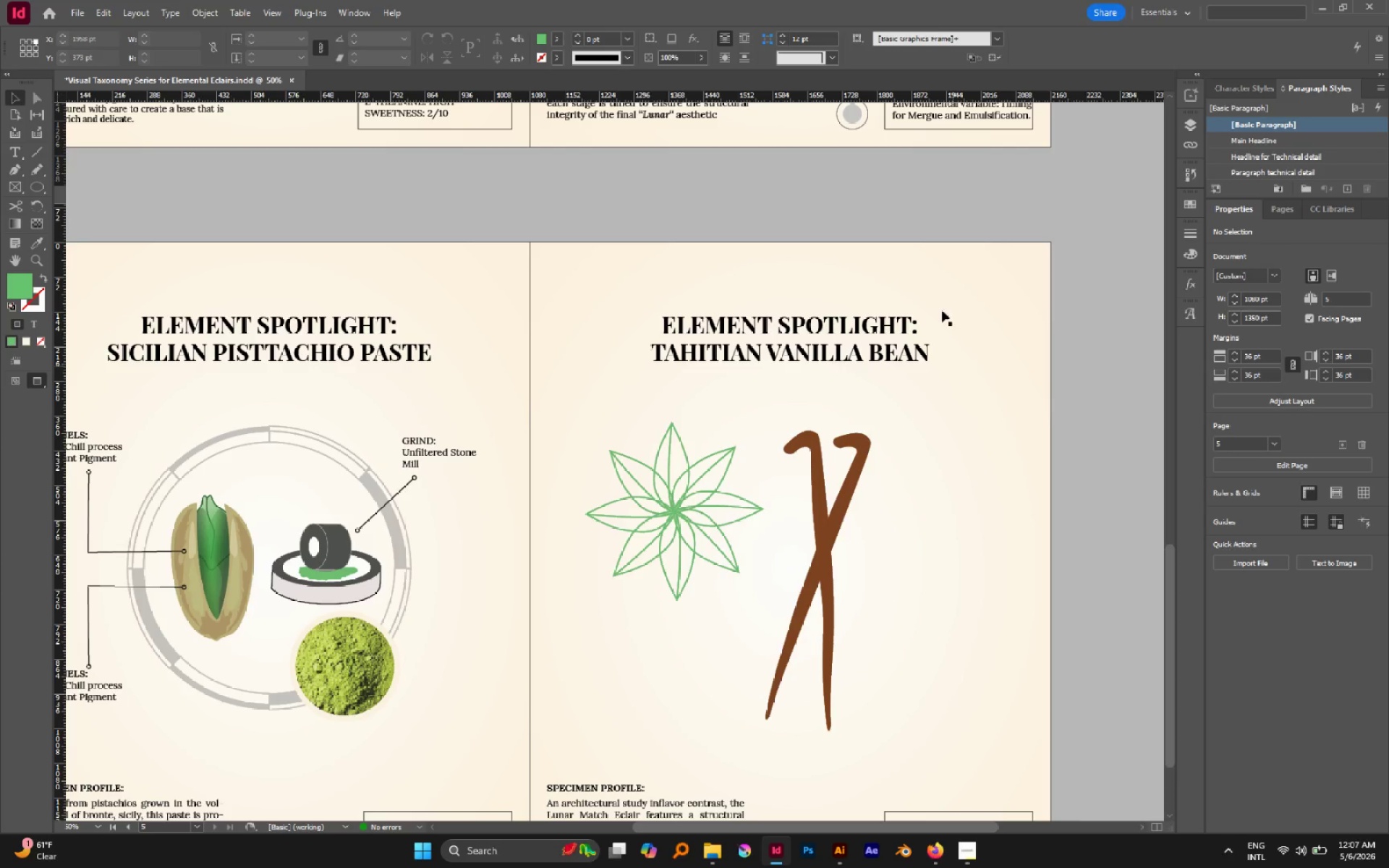 
wait(5.43)
 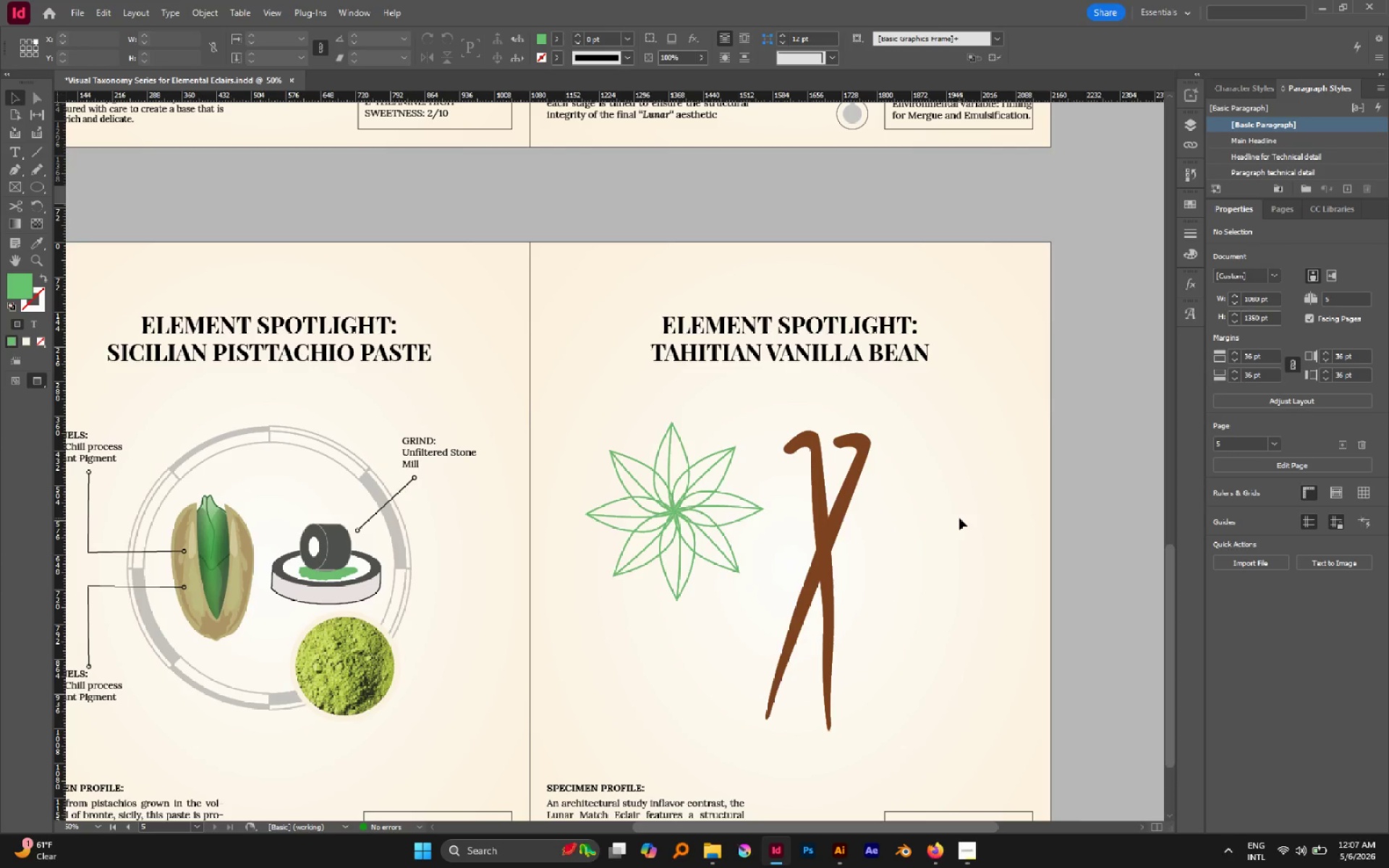 
scroll: coordinate [848, 386], scroll_direction: down, amount: 1.0
 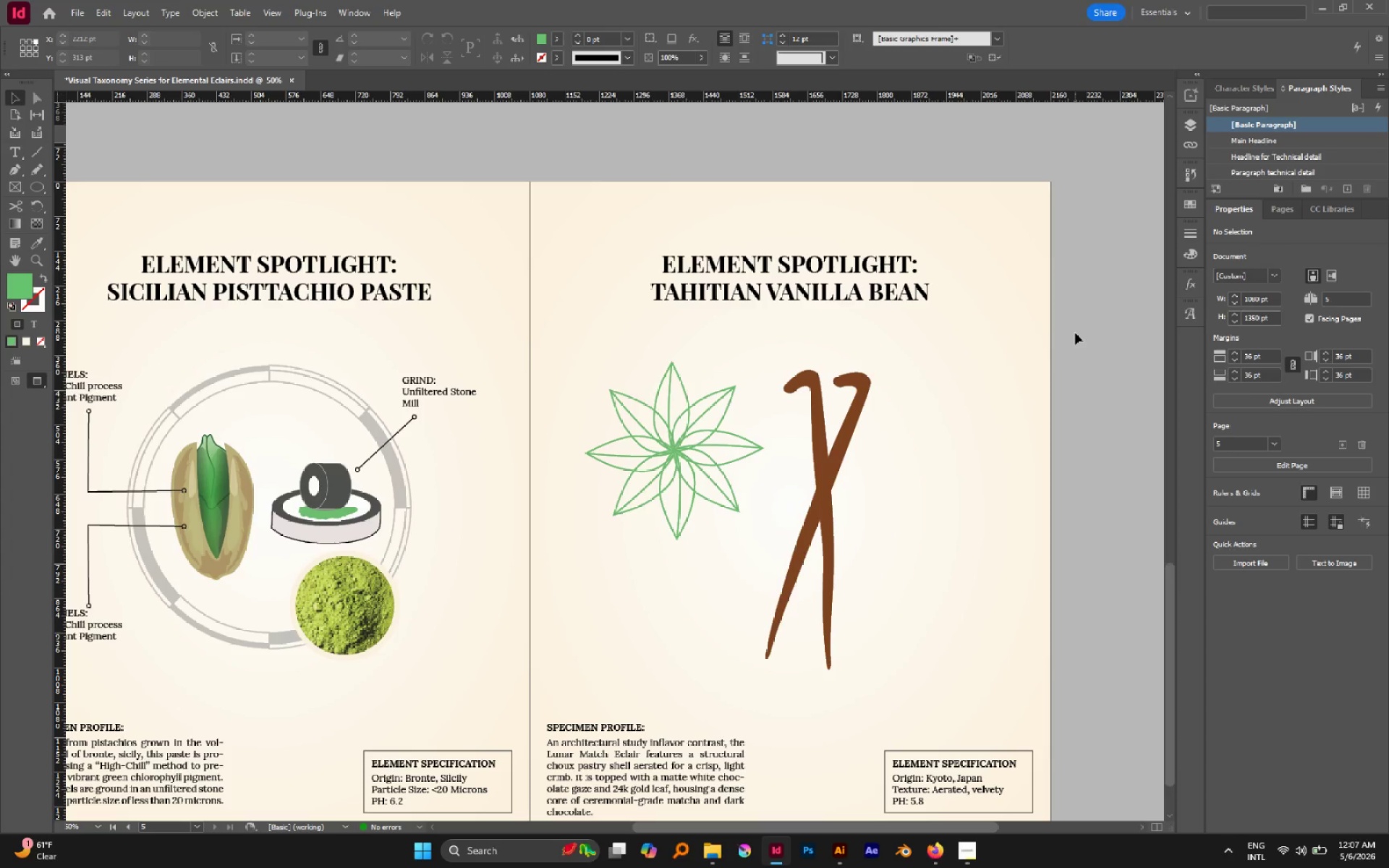 
hold_key(key=AltLeft, duration=0.46)
scroll: coordinate [833, 353], scroll_direction: down, amount: 2.0
 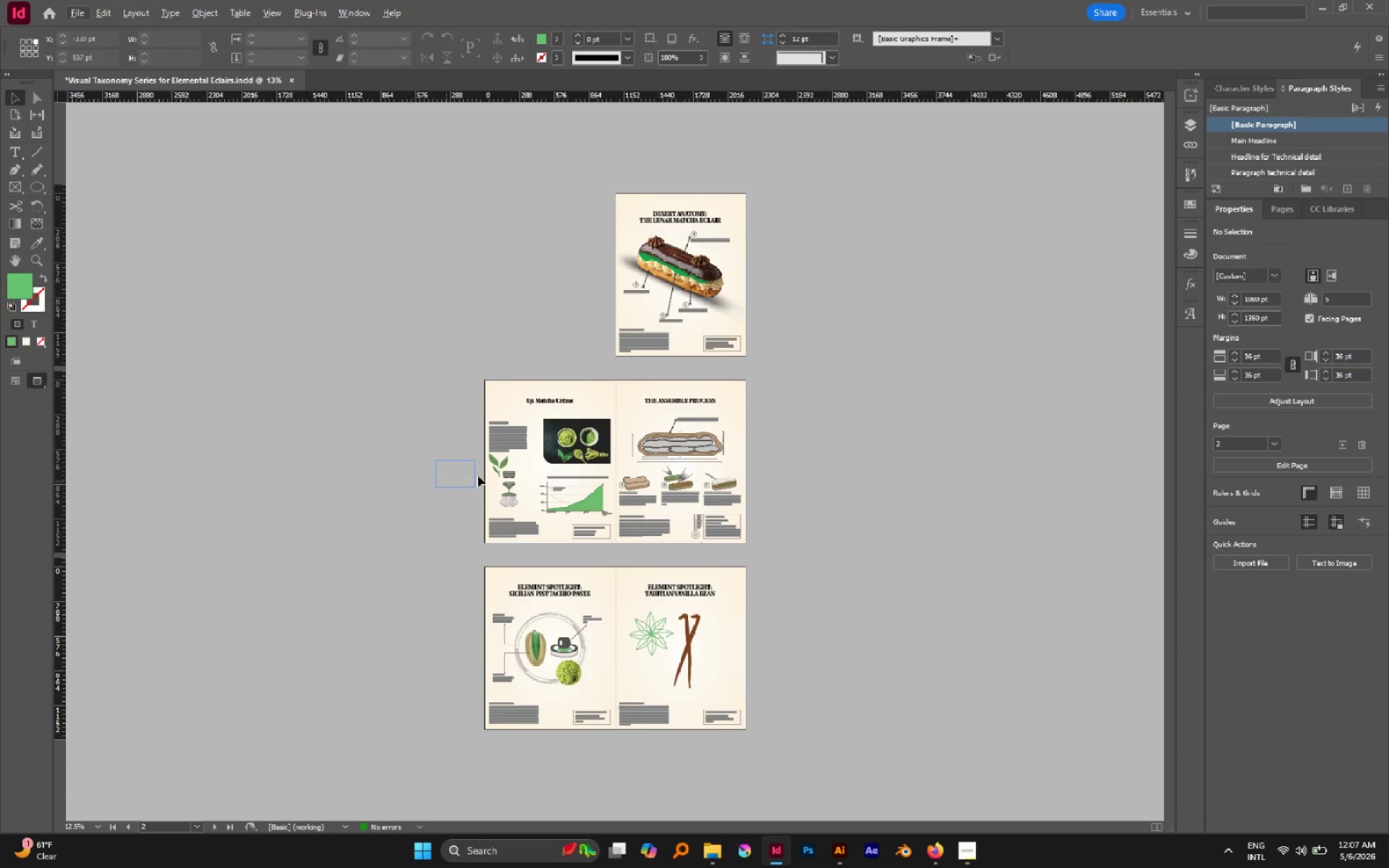 
hold_key(key=AltLeft, duration=0.45)
scroll: coordinate [491, 453], scroll_direction: up, amount: 3.0
 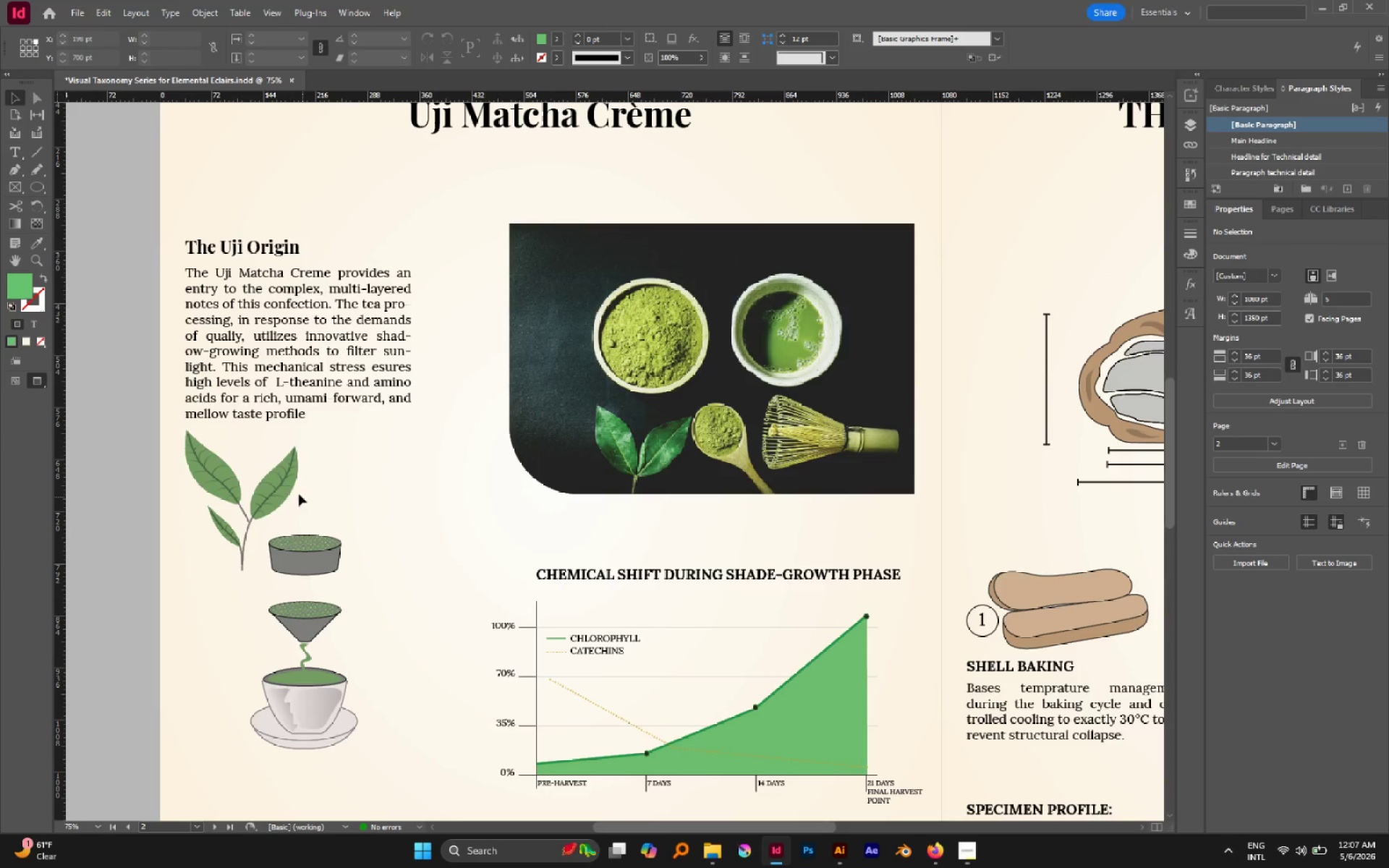 
left_click([279, 475])
 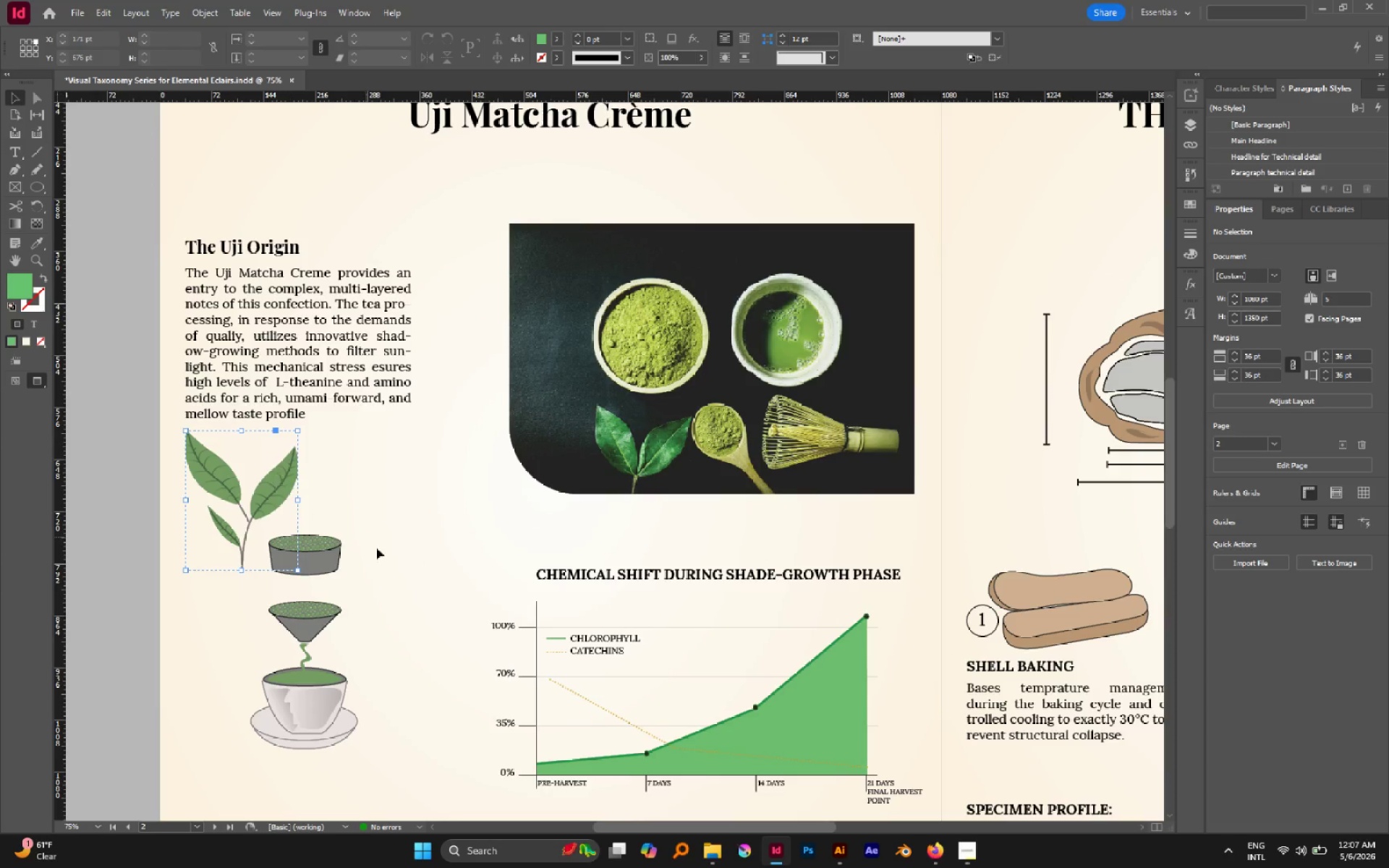 
hold_key(key=AltLeft, duration=0.42)
scroll: coordinate [372, 541], scroll_direction: down, amount: 5.0
 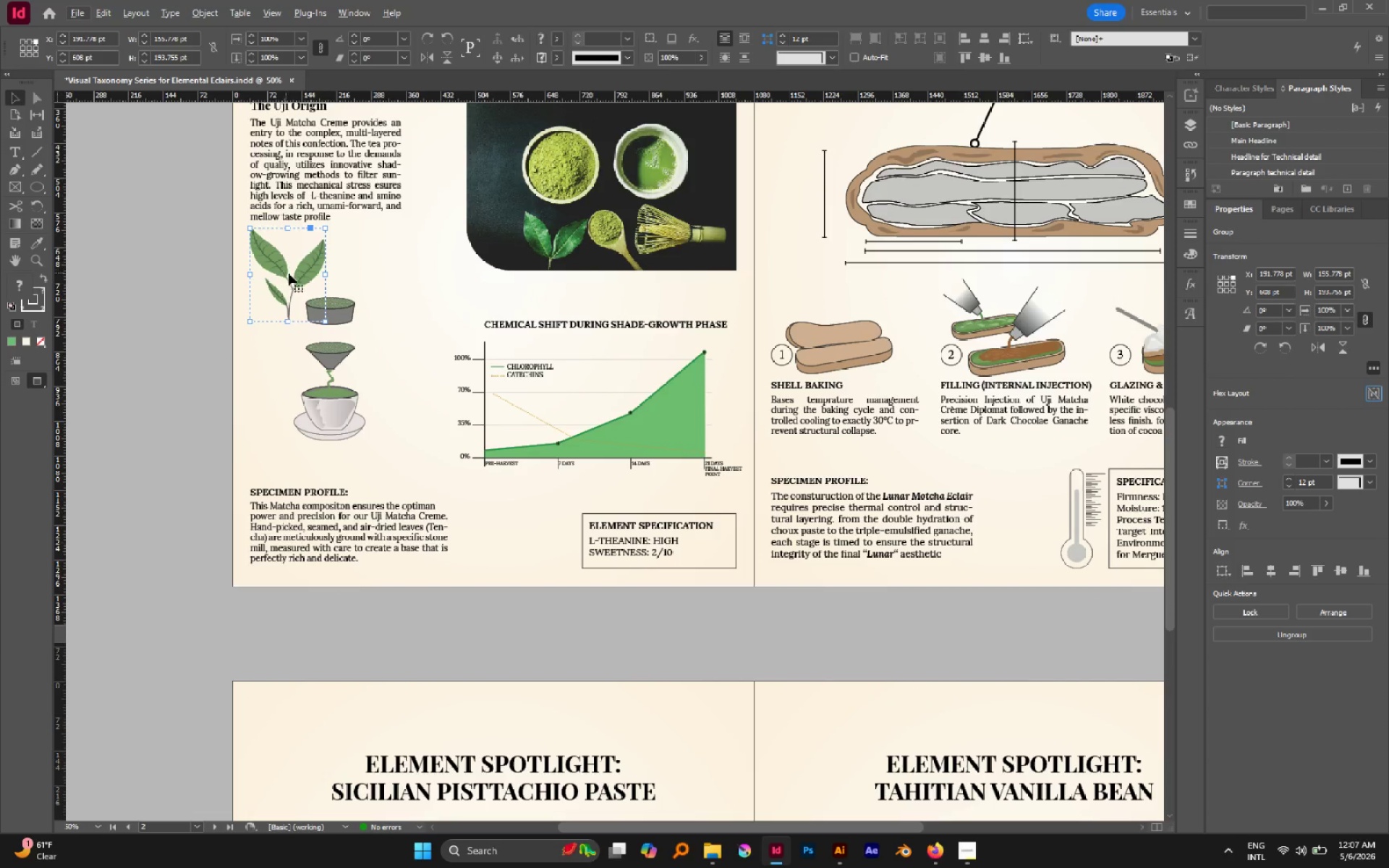 
hold_key(key=AltLeft, duration=1.19)
left_click_drag(start_coordinate=[297, 274], to_coordinate=[843, 749])
 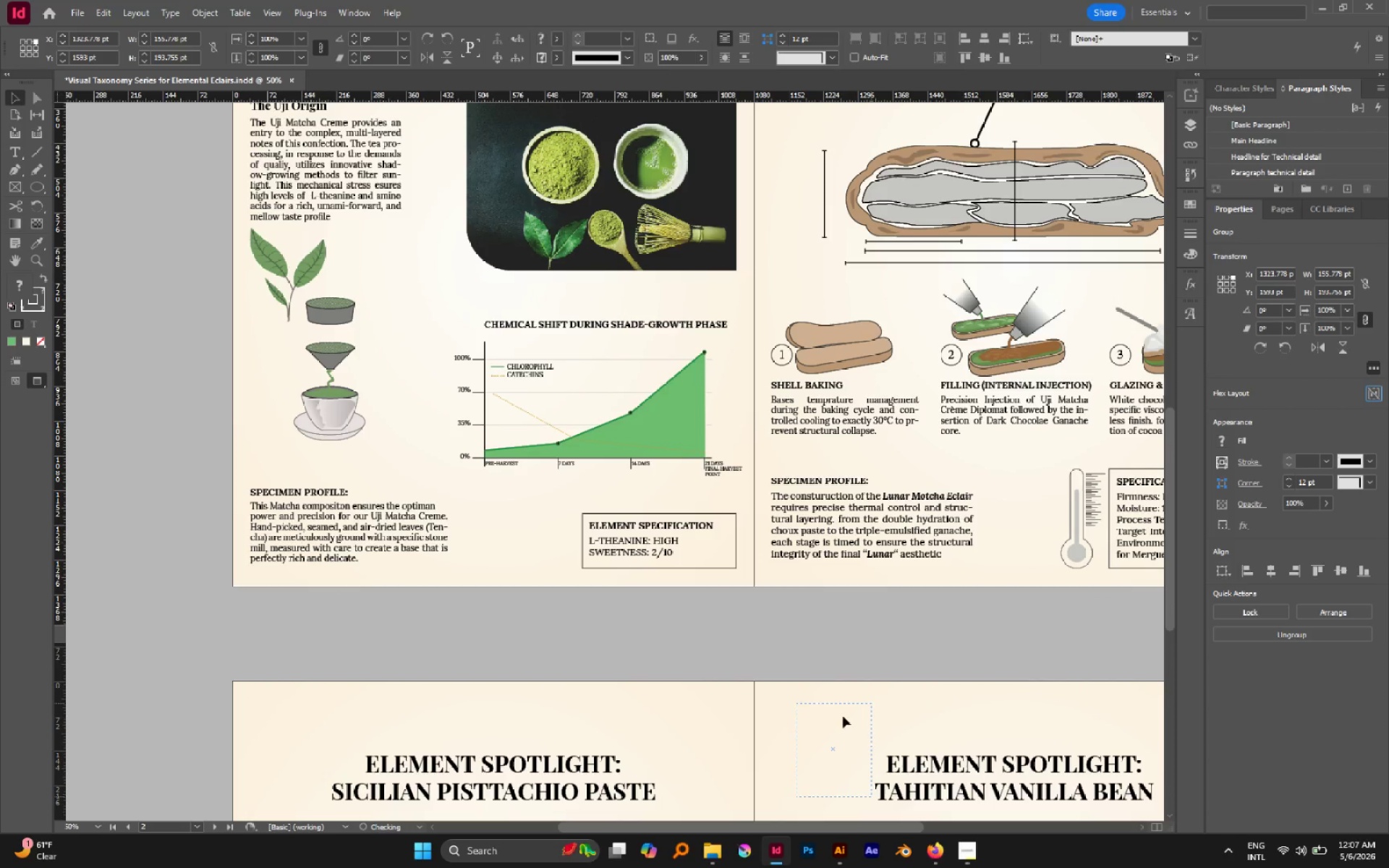 
scroll: coordinate [843, 716], scroll_direction: down, amount: 3.0
 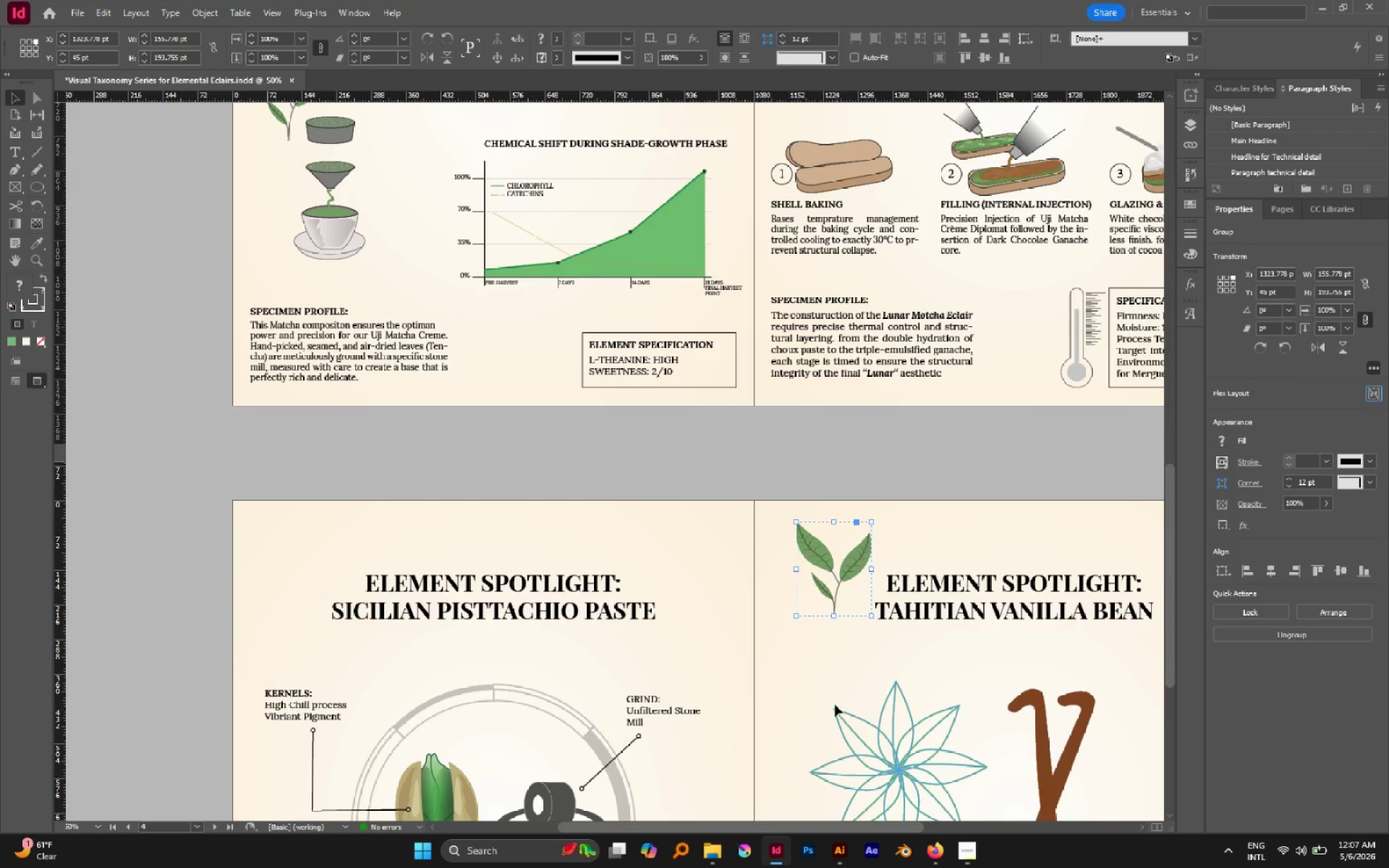 
hold_key(key=AltLeft, duration=0.39)
scroll: coordinate [835, 689], scroll_direction: down, amount: 2.0
 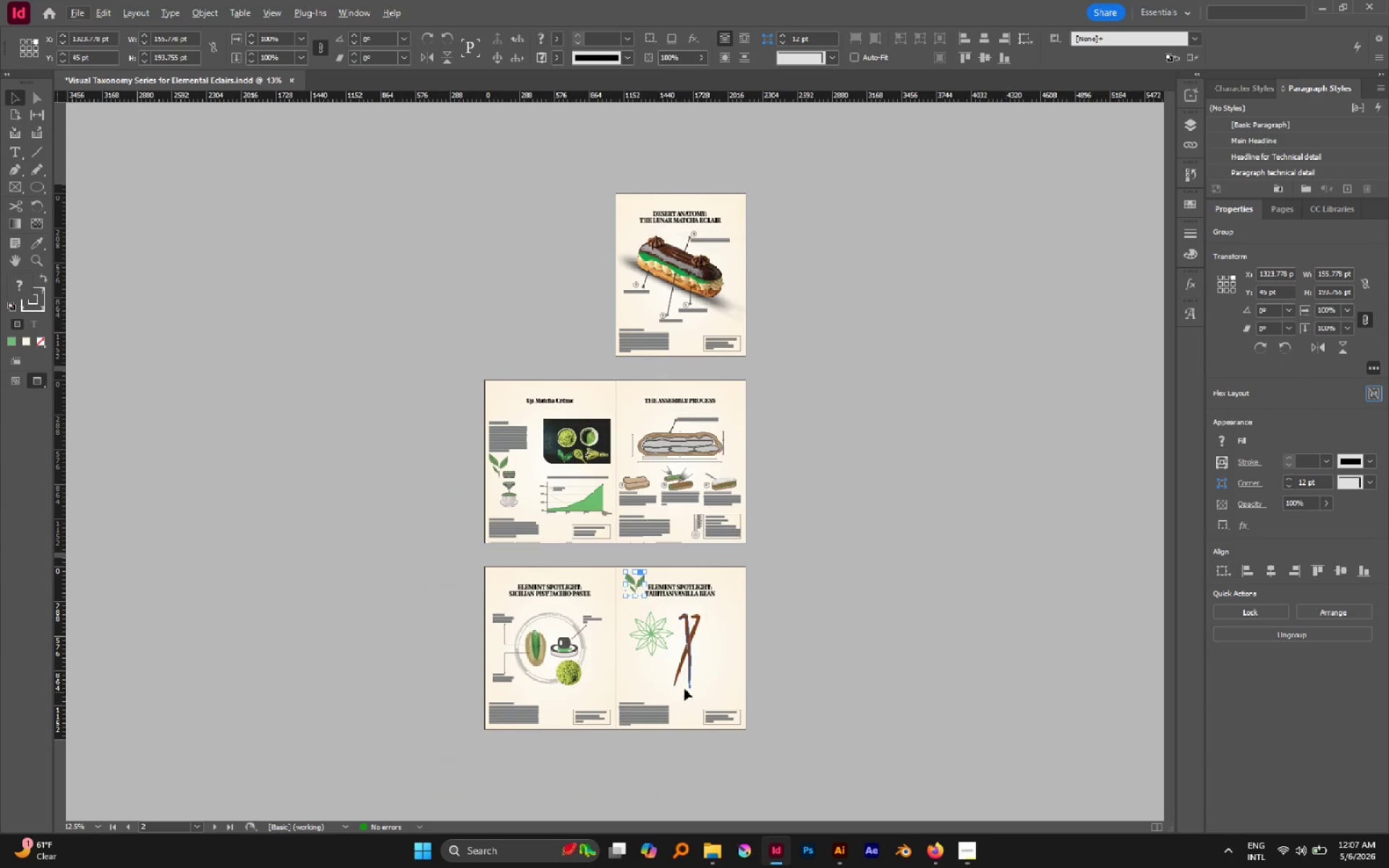 
hold_key(key=AltLeft, duration=0.62)
scroll: coordinate [681, 699], scroll_direction: up, amount: 1.0
 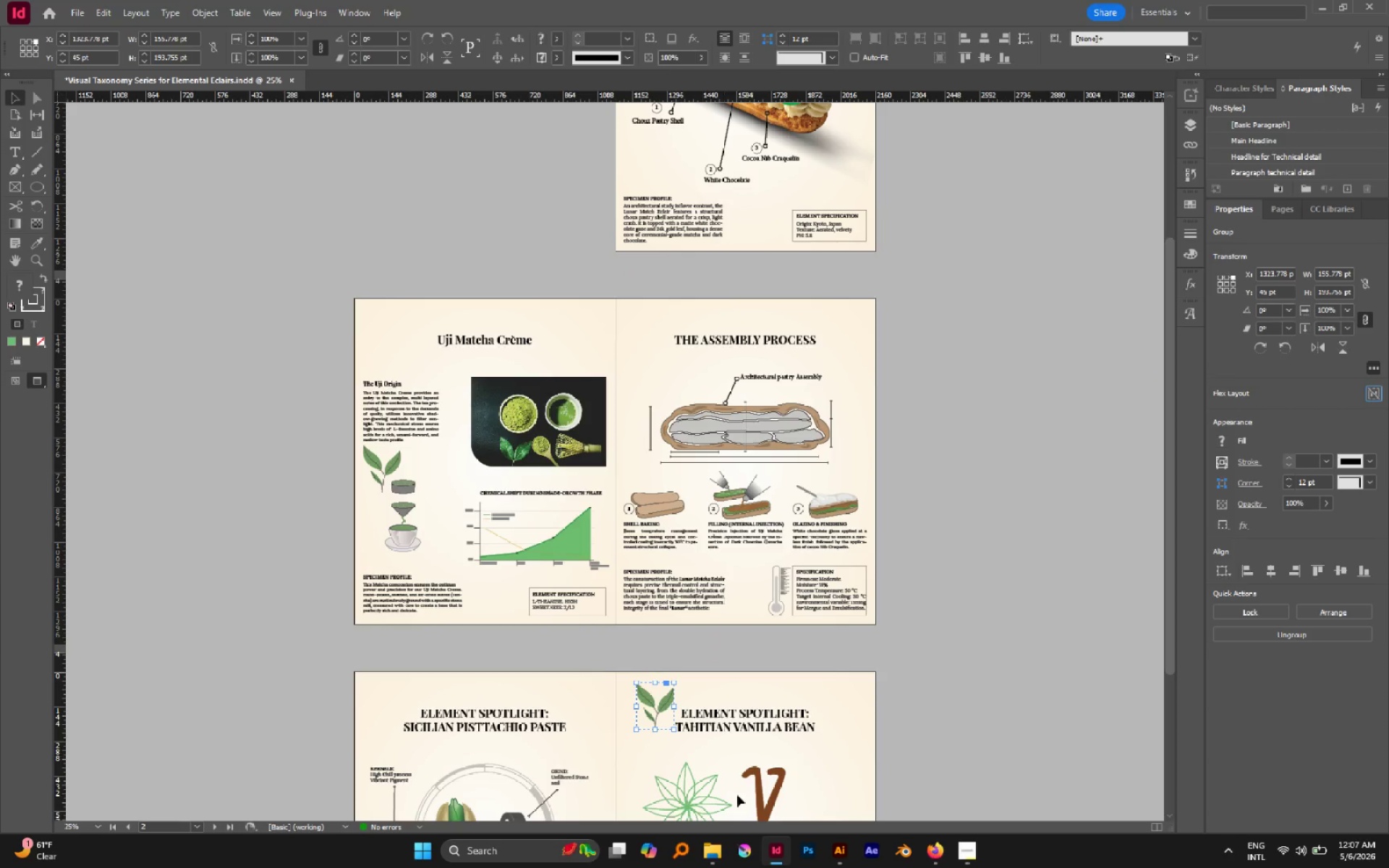 
hold_key(key=AltLeft, duration=0.56)
scroll: coordinate [696, 731], scroll_direction: down, amount: 2.0
 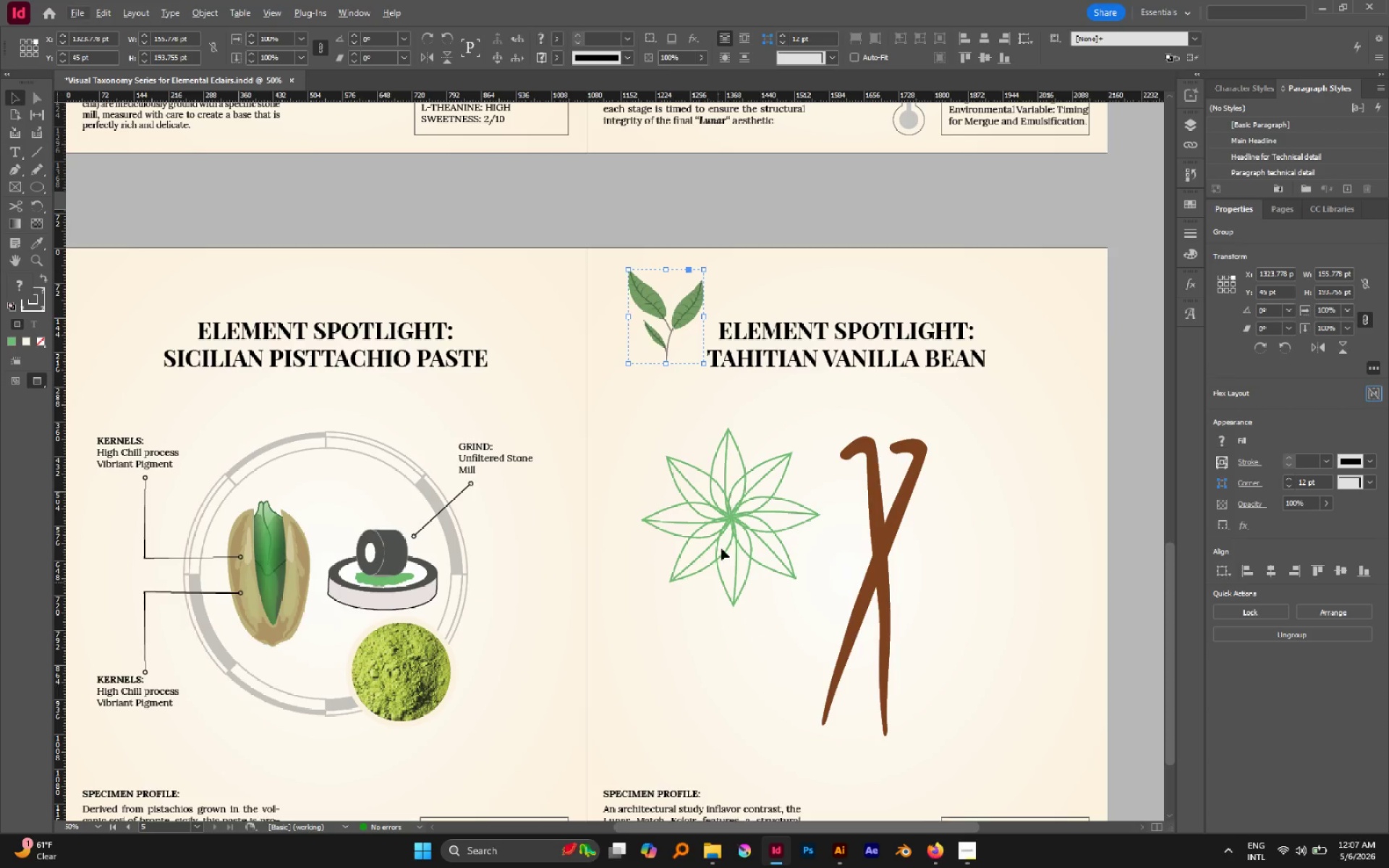 
left_click_drag(start_coordinate=[697, 460], to_coordinate=[764, 525])
 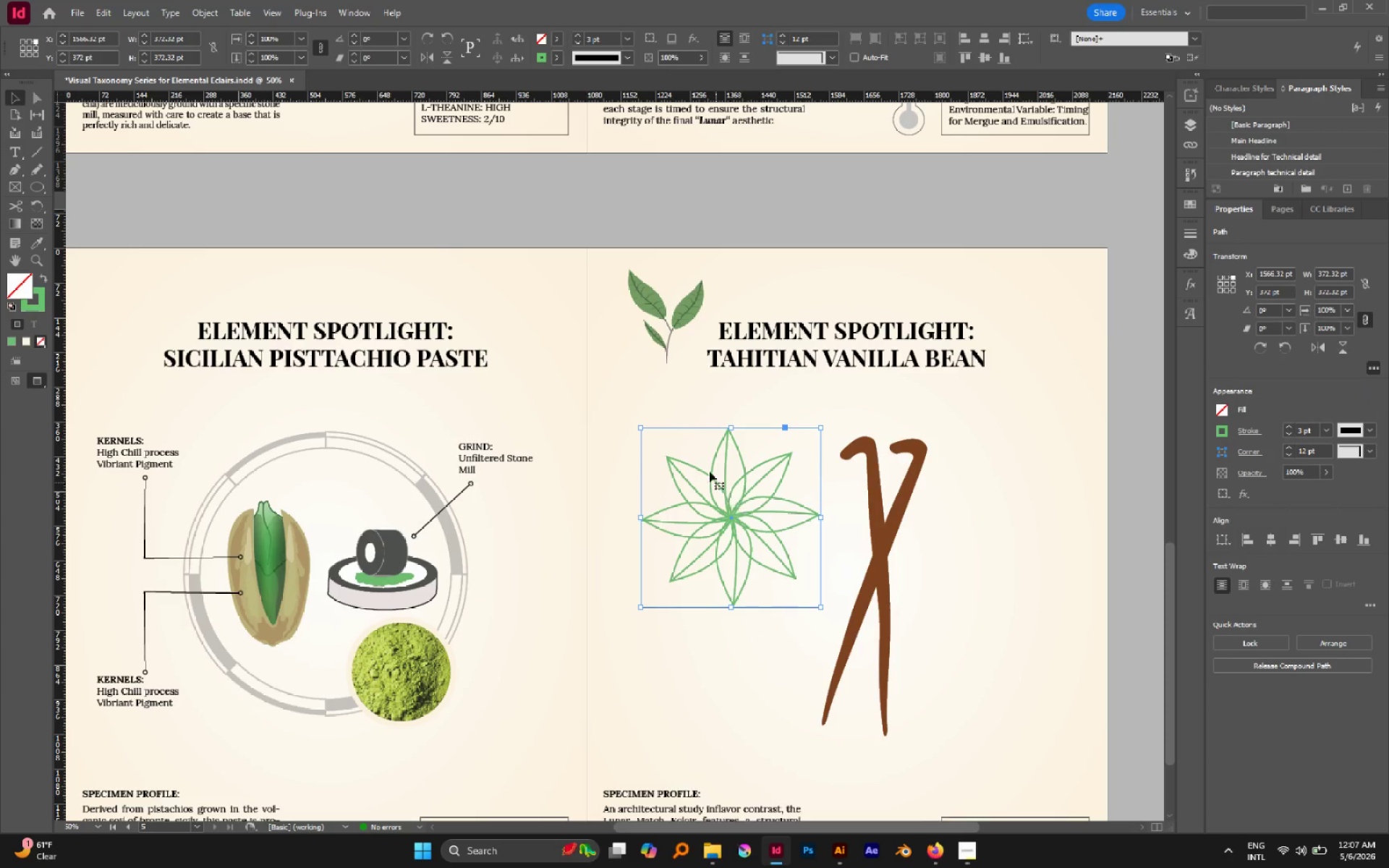 
key(A)
 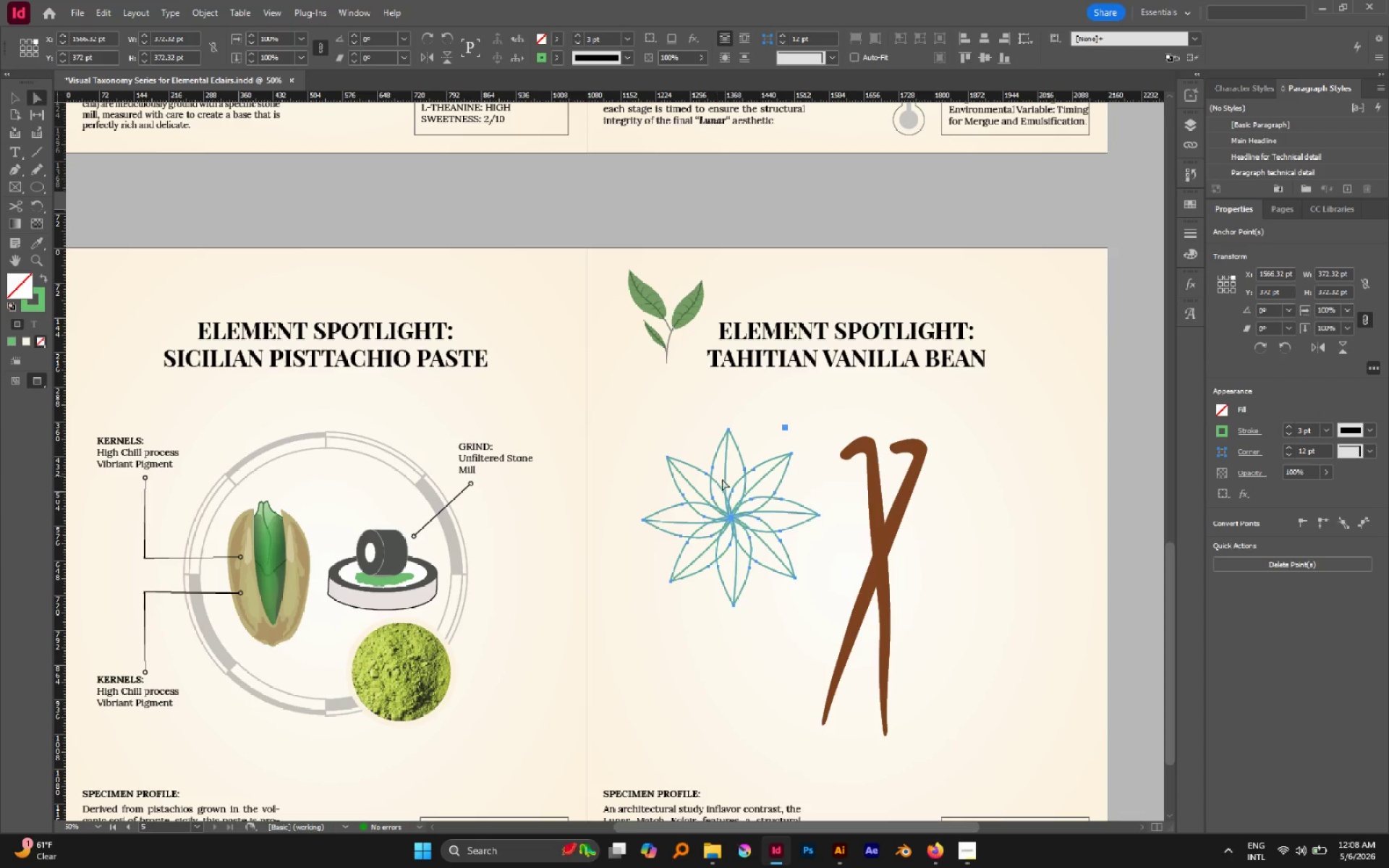 
hold_key(key=AltLeft, duration=0.44)
scroll: coordinate [731, 485], scroll_direction: up, amount: 1.0
 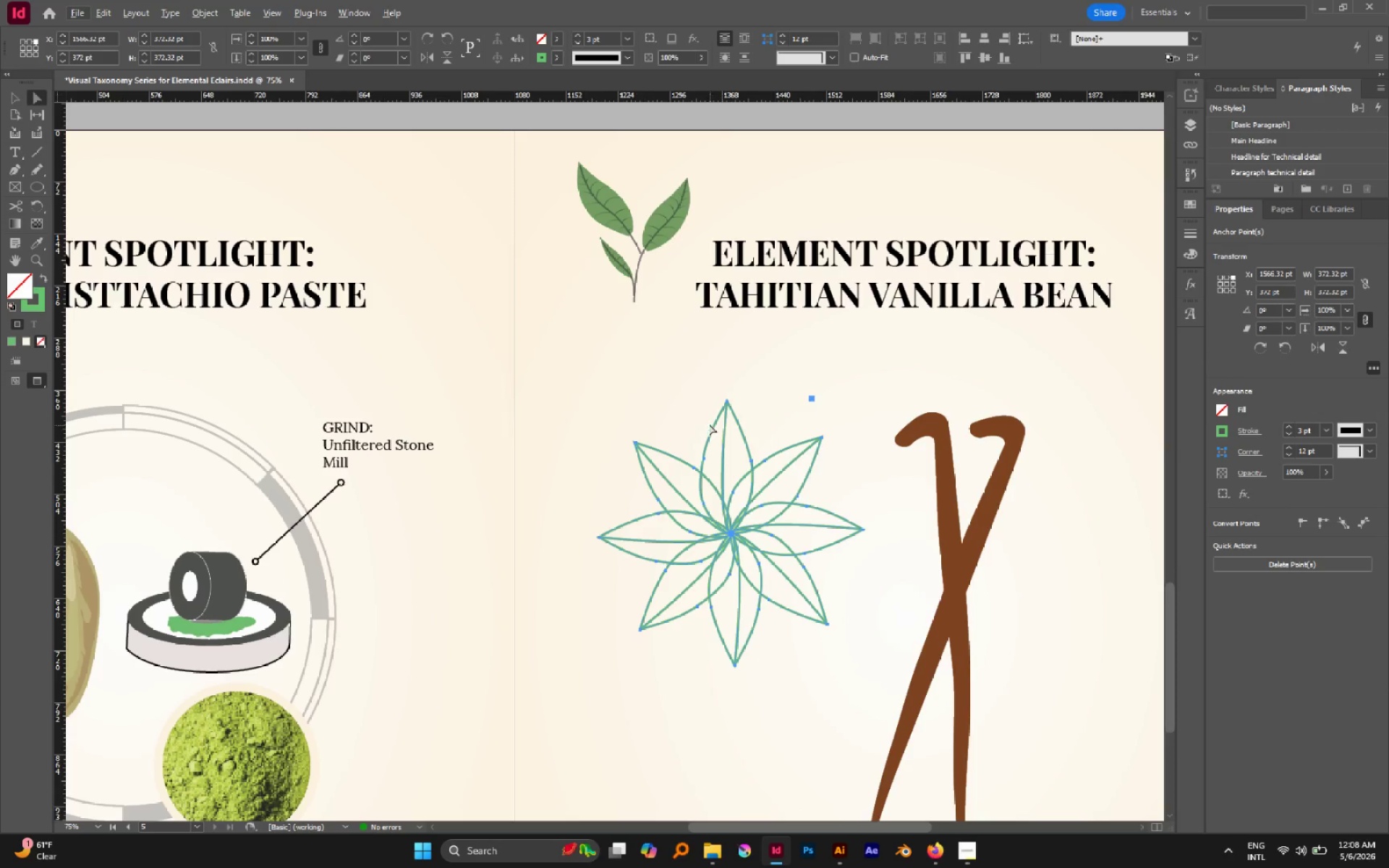 
left_click([650, 386])
 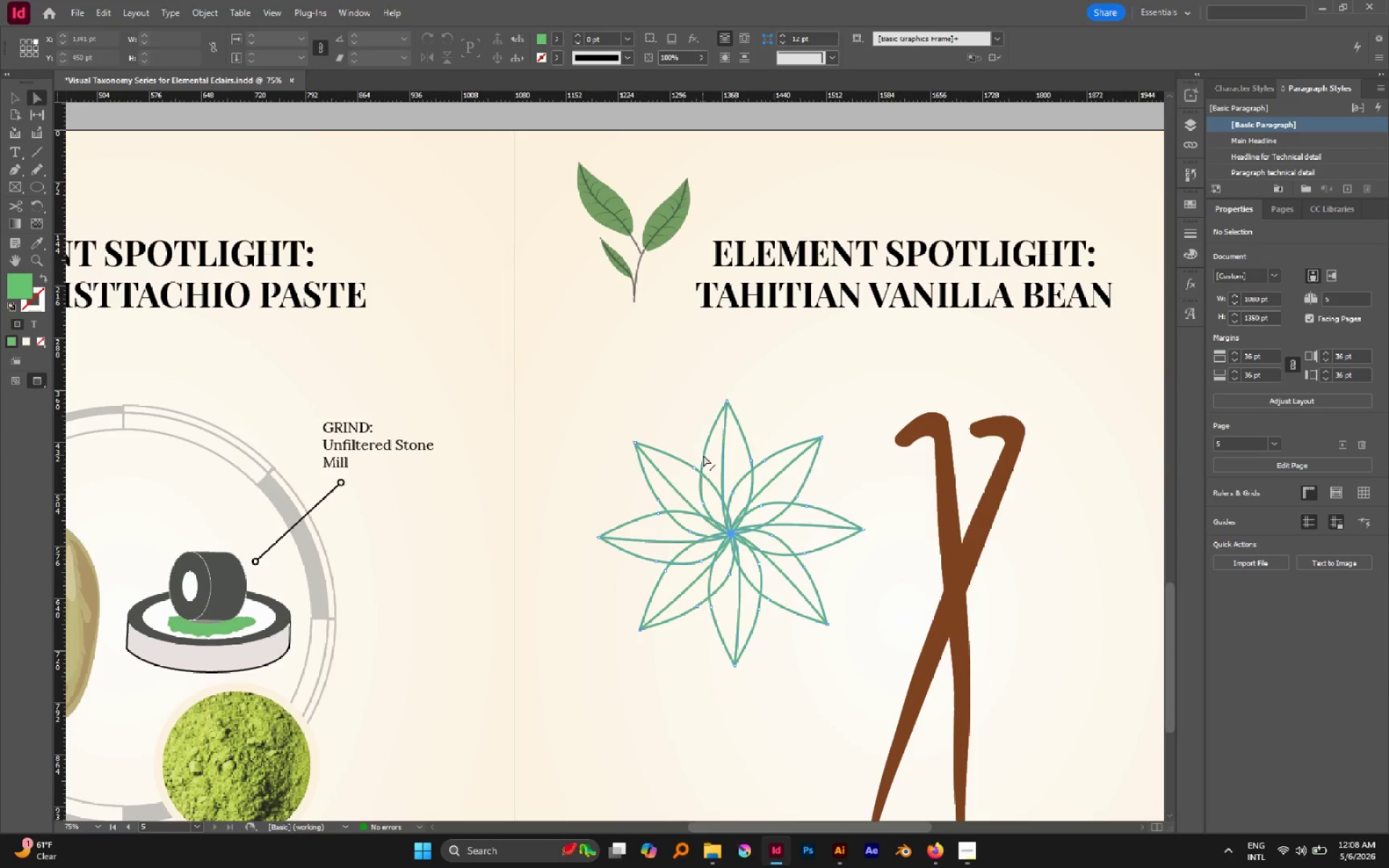 
hold_key(key=AltLeft, duration=1.05)
left_click([705, 453])
 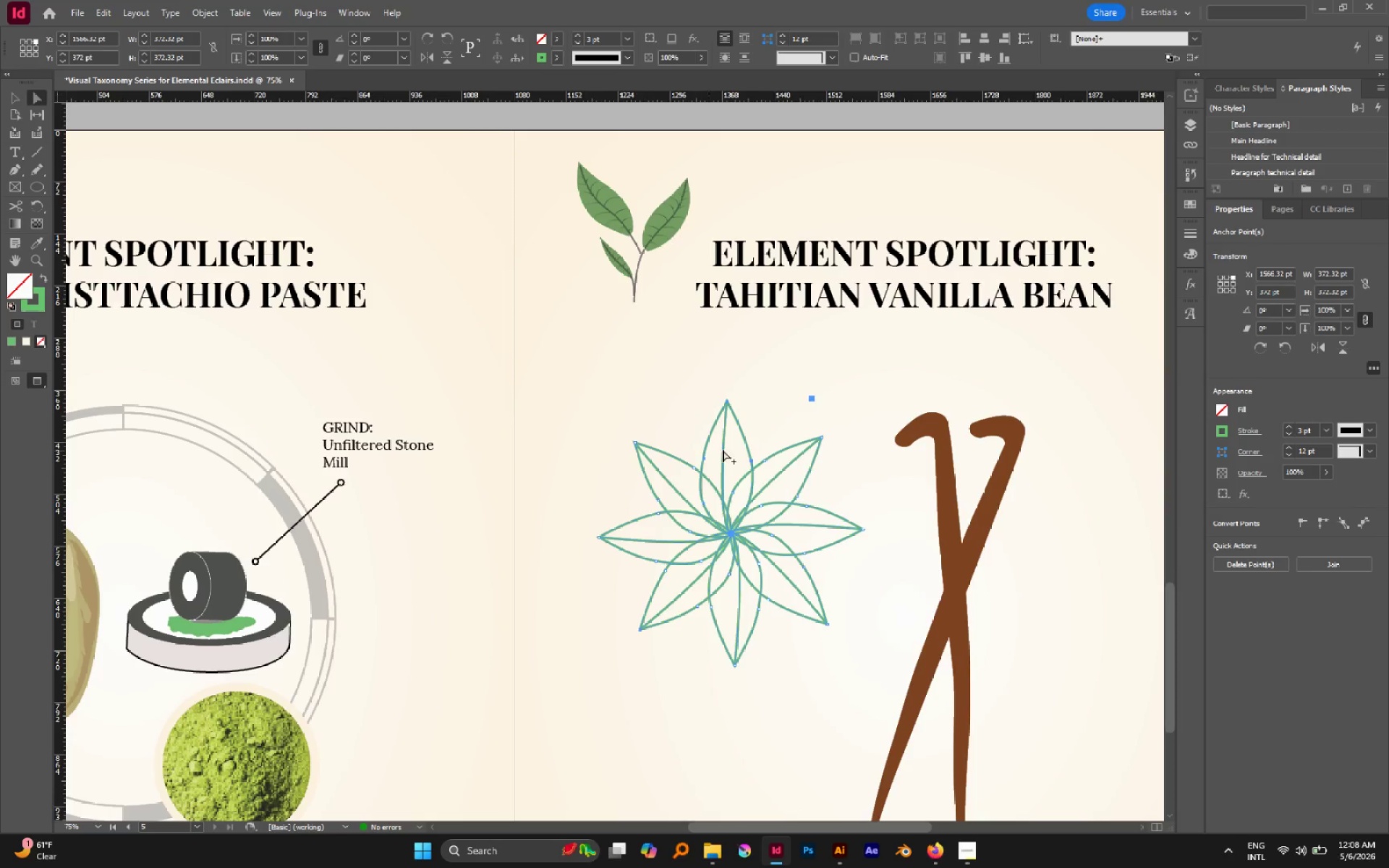 
left_click([764, 417])
 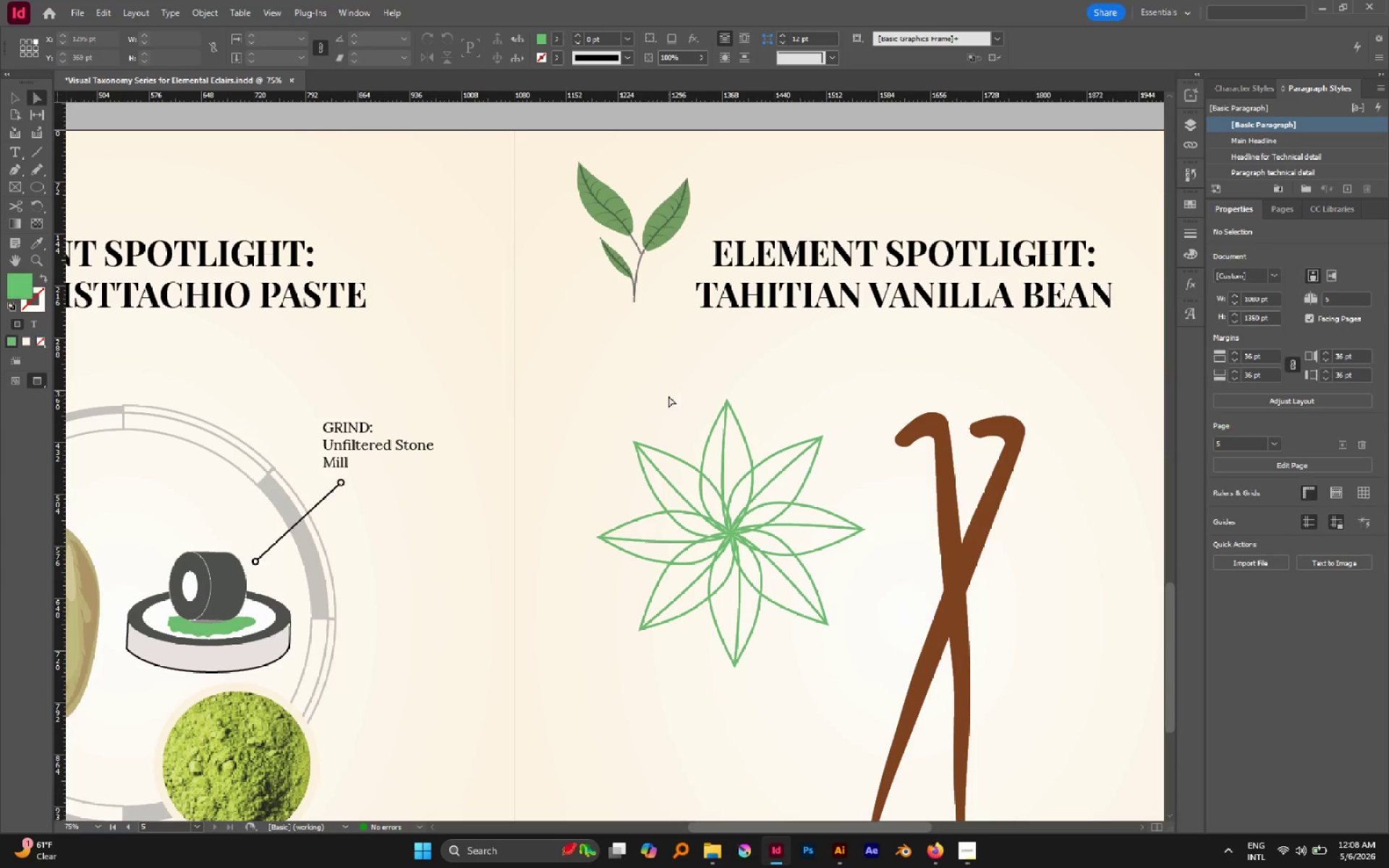 
hold_key(key=AltLeft, duration=1.53)
left_click_drag(start_coordinate=[669, 390], to_coordinate=[791, 463])
 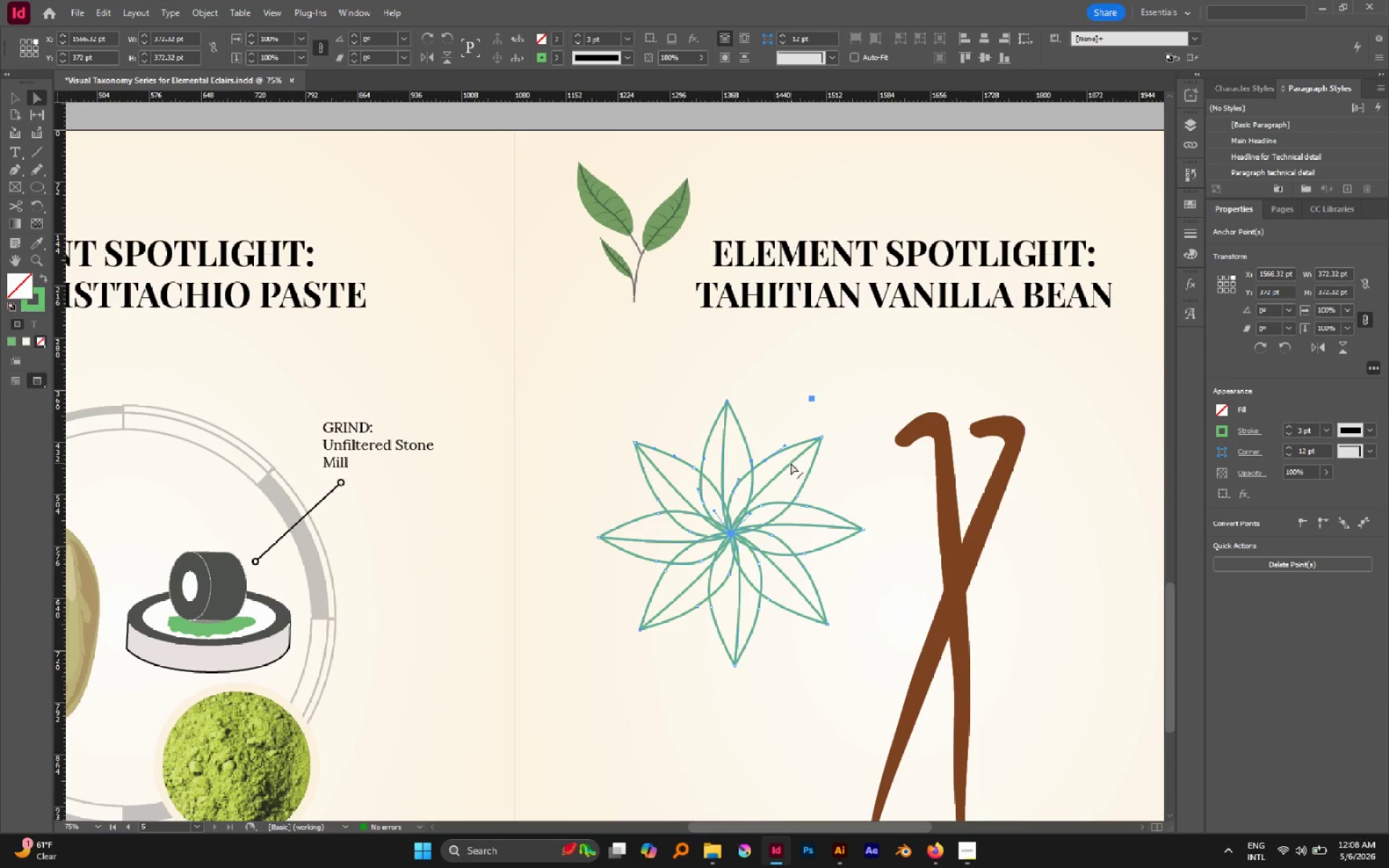 
key(Control+X)
 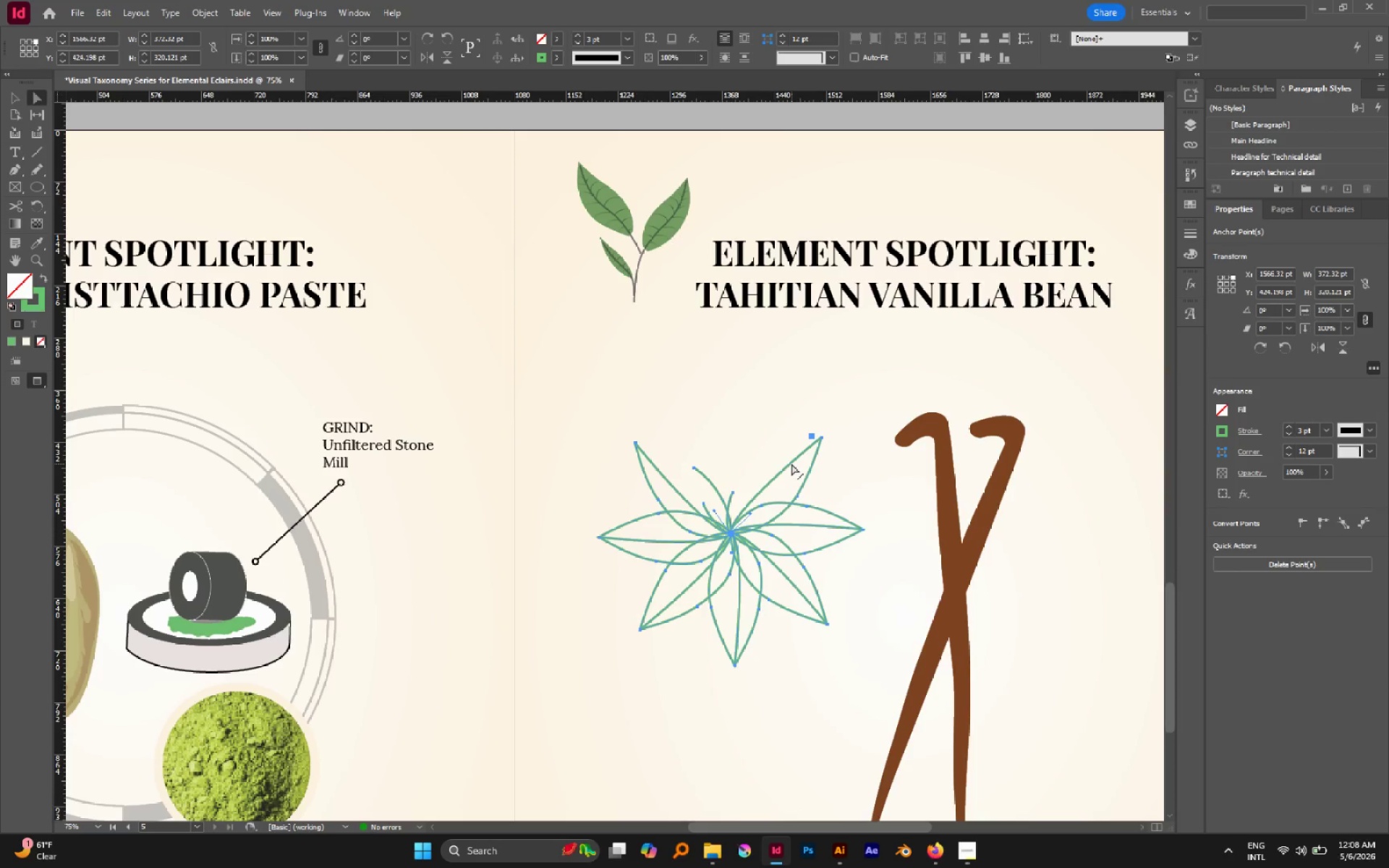 
key(Control+Z)
 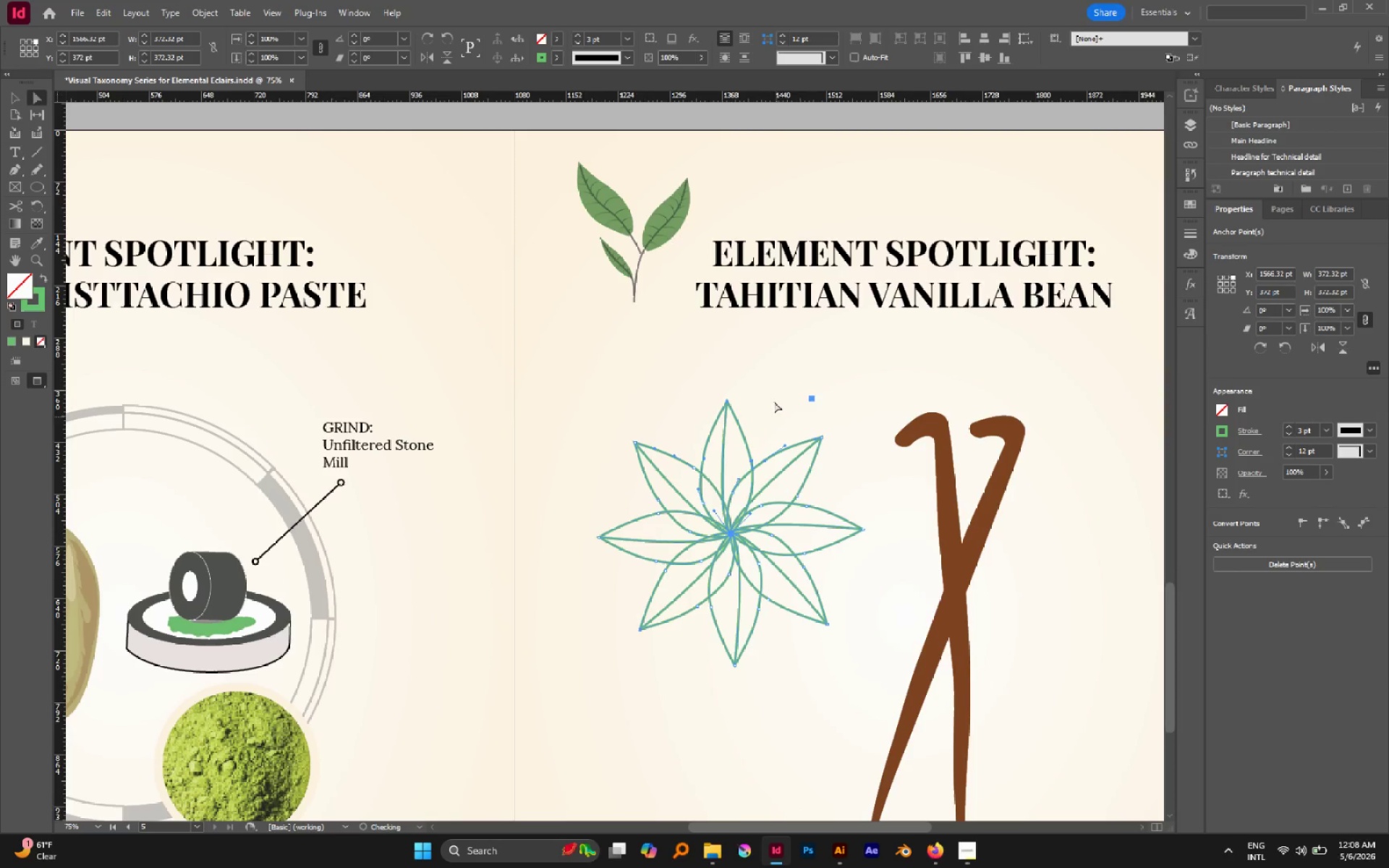 
left_click([773, 399])
 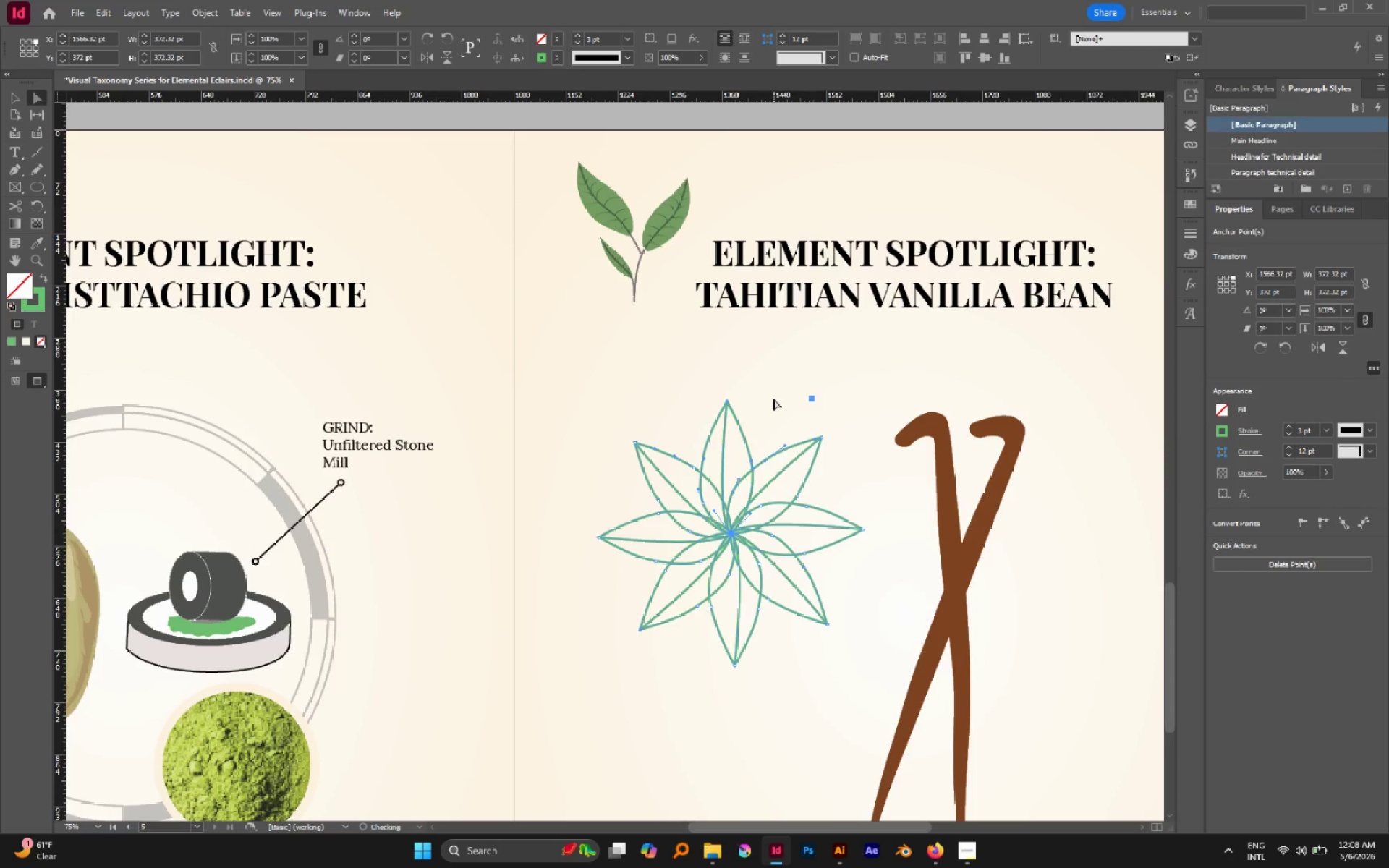 
hold_key(key=AltLeft, duration=1.71)
left_click_drag(start_coordinate=[684, 385], to_coordinate=[799, 456])
 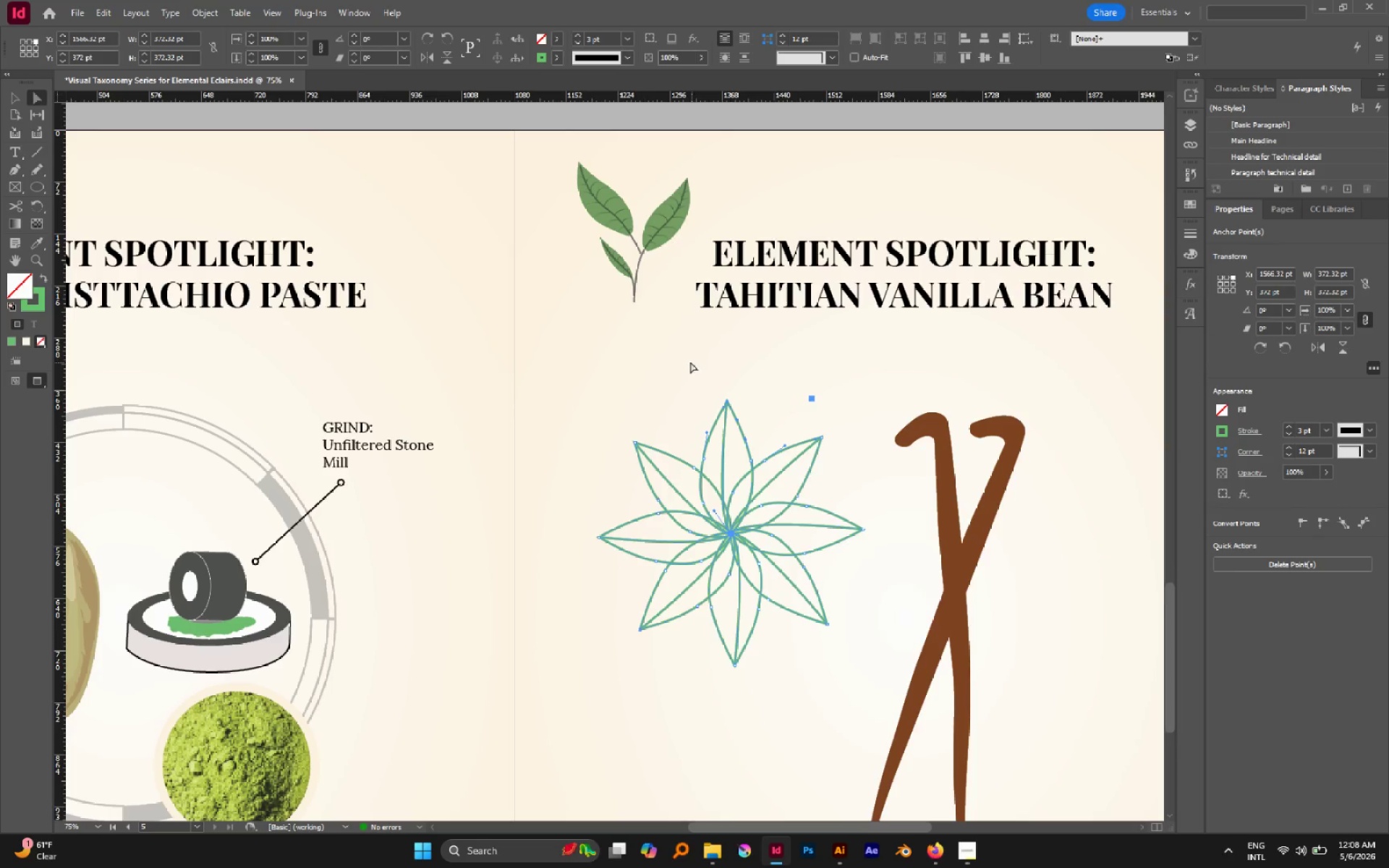 
left_click([690, 362])
 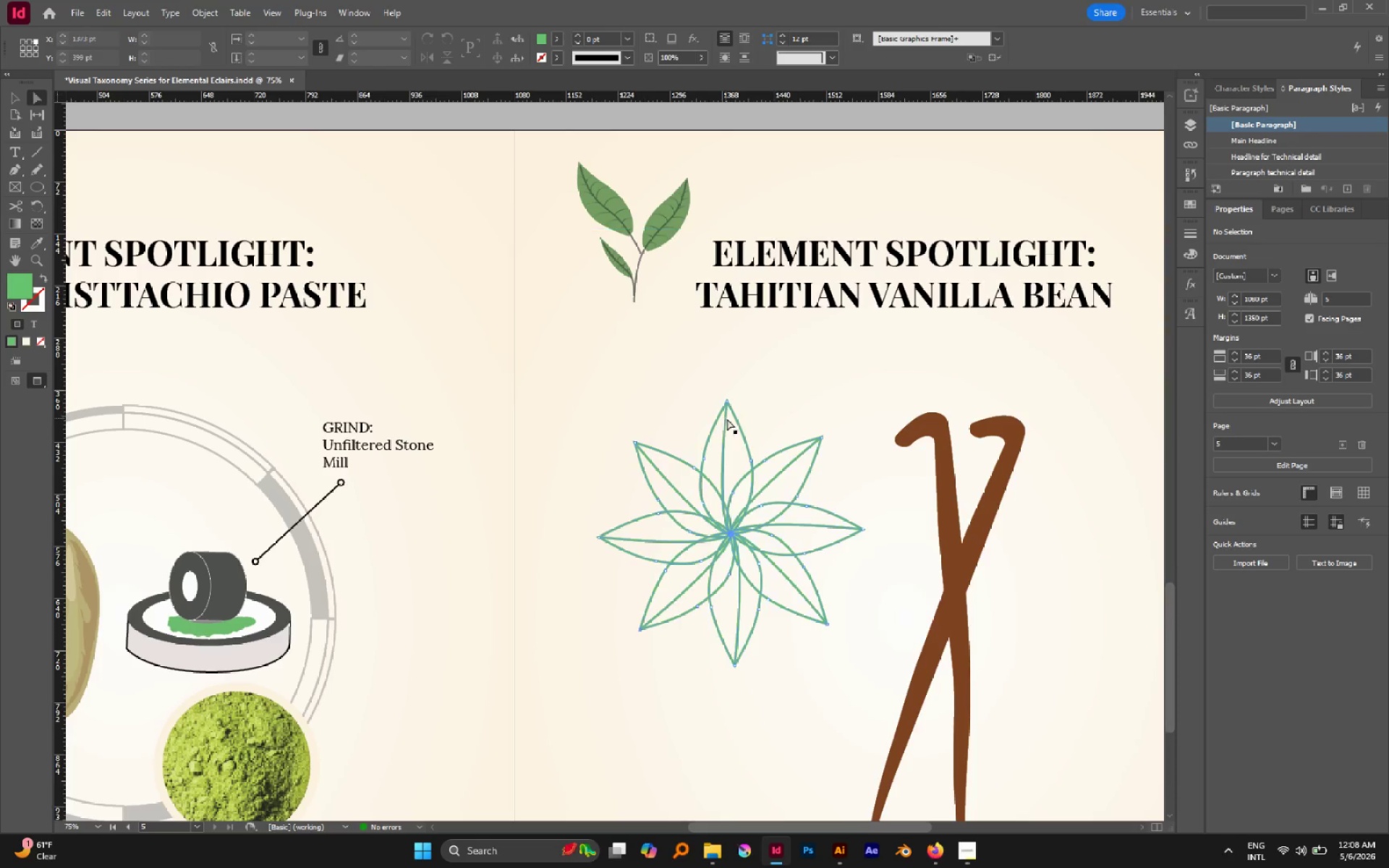 
hold_key(key=AltLeft, duration=0.94)
left_click([739, 424])
 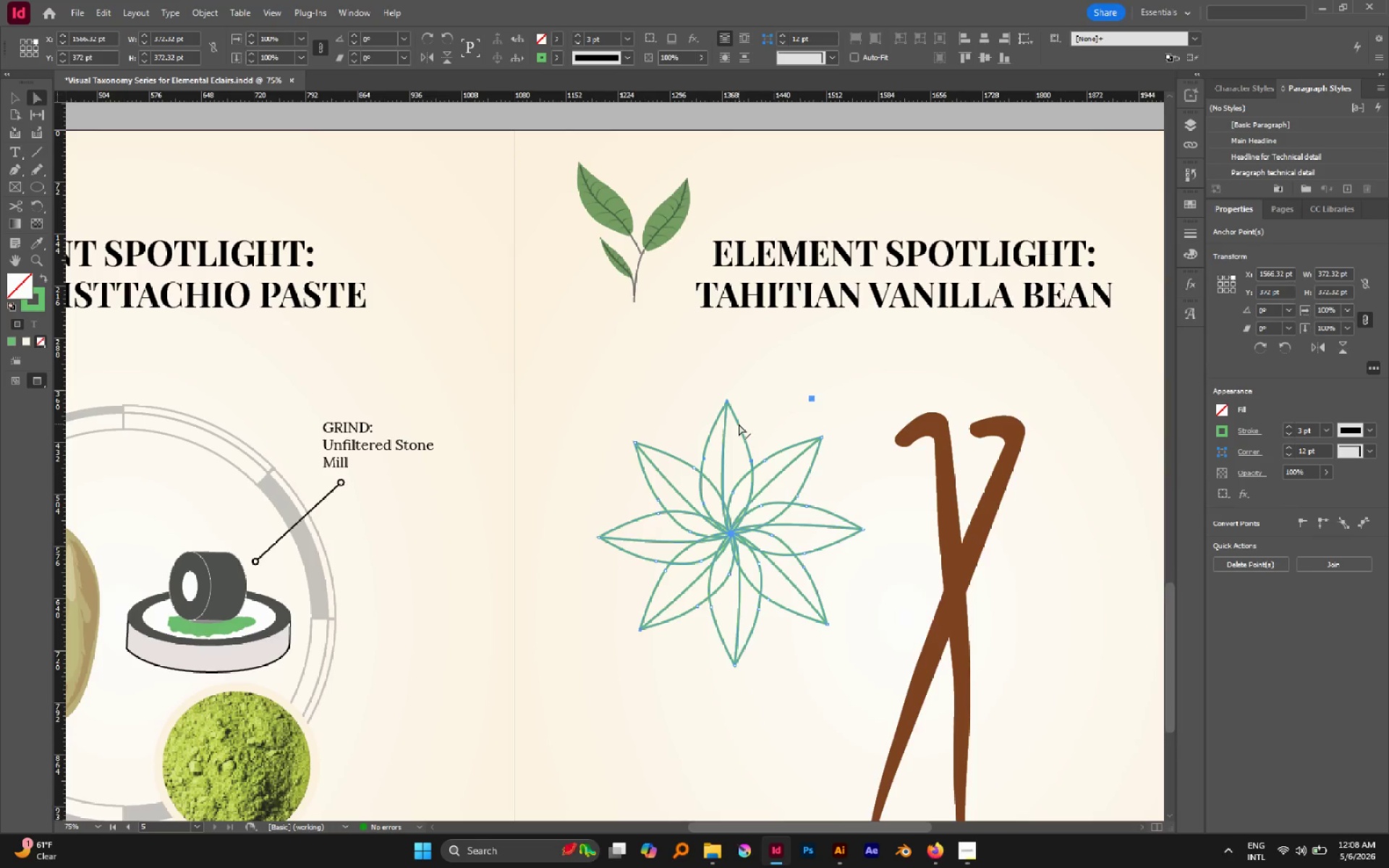 
key(I)
 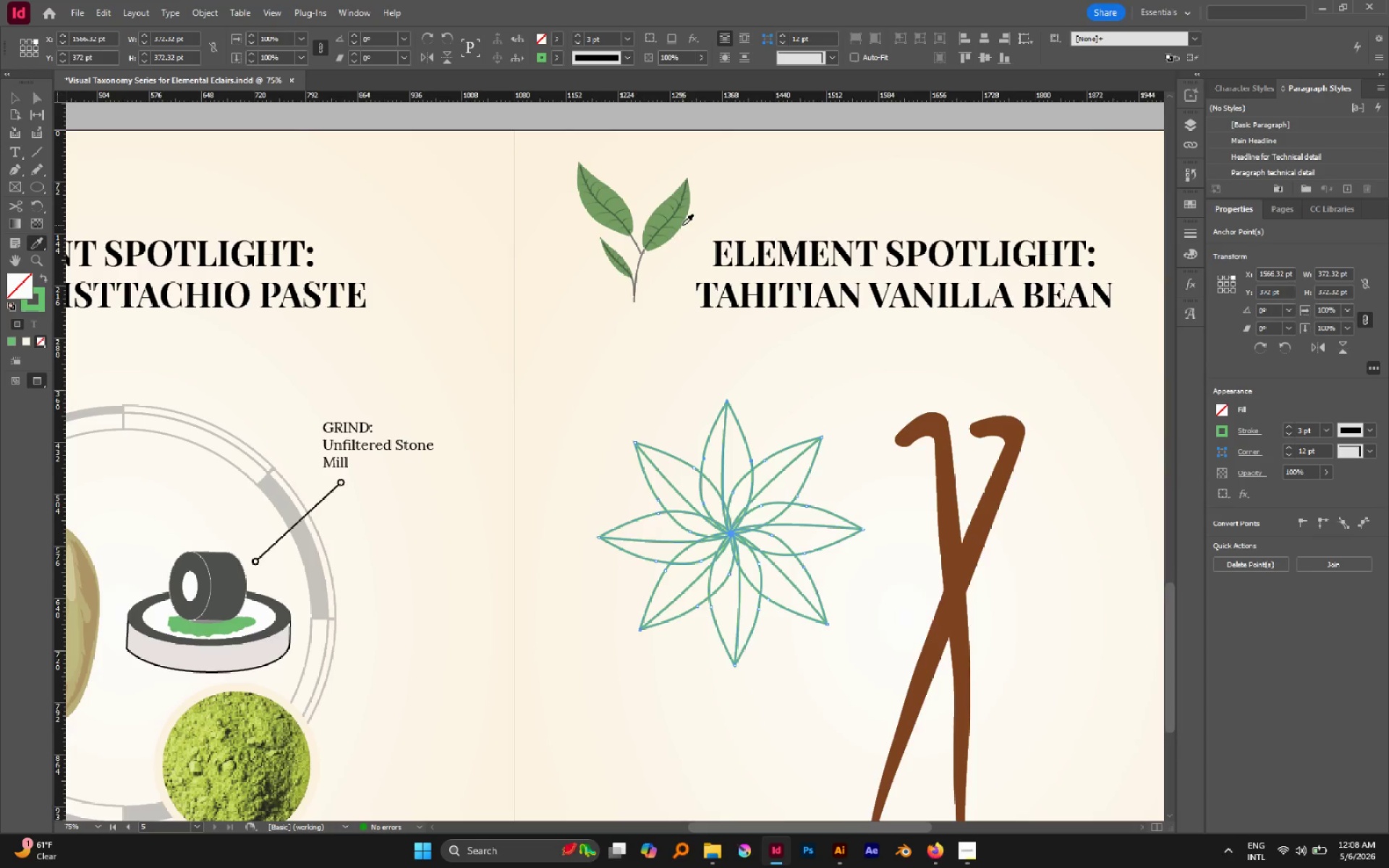 
left_click([681, 224])
 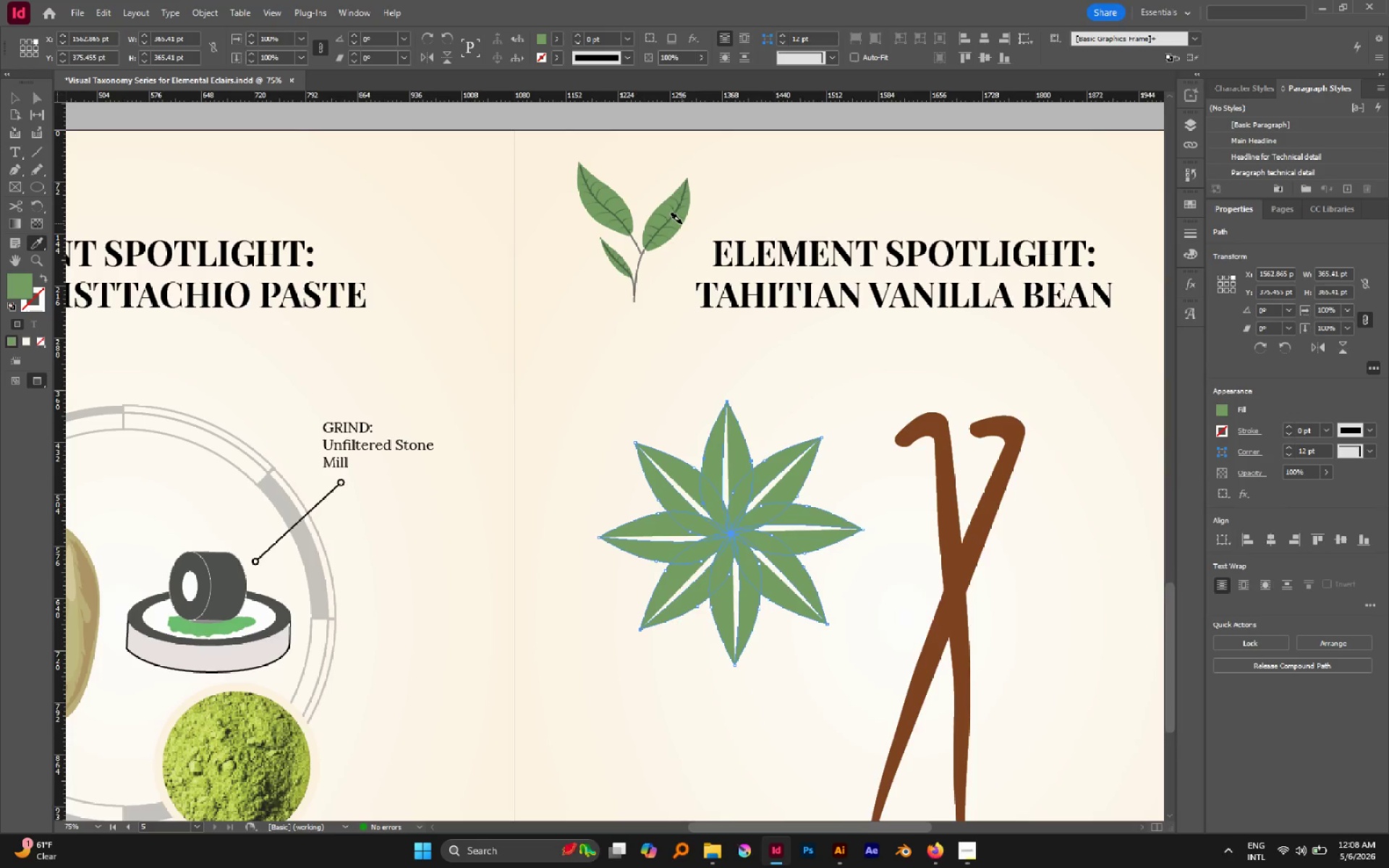 
key(A)
 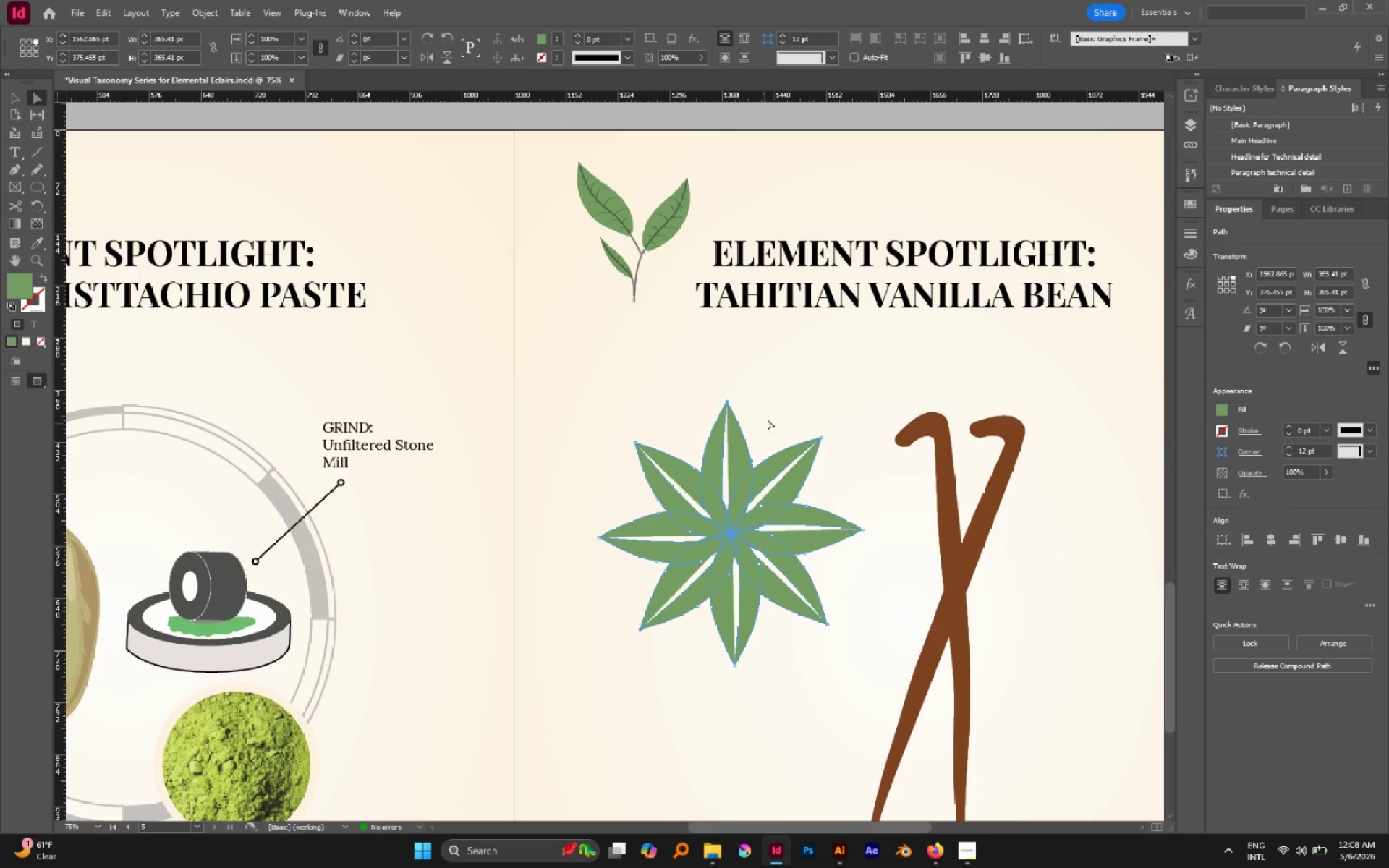 
left_click([772, 396])
 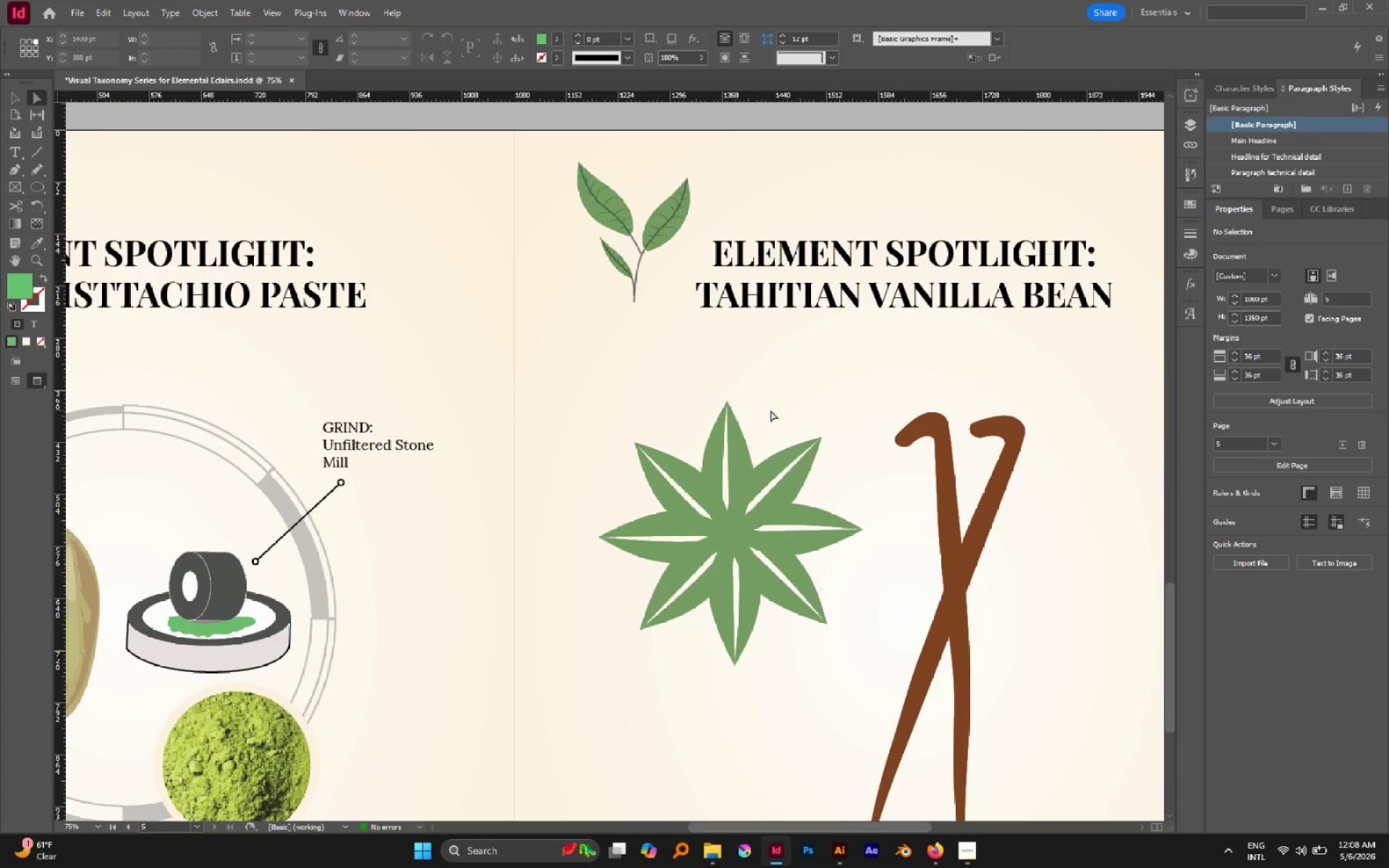 
wait(5.24)
 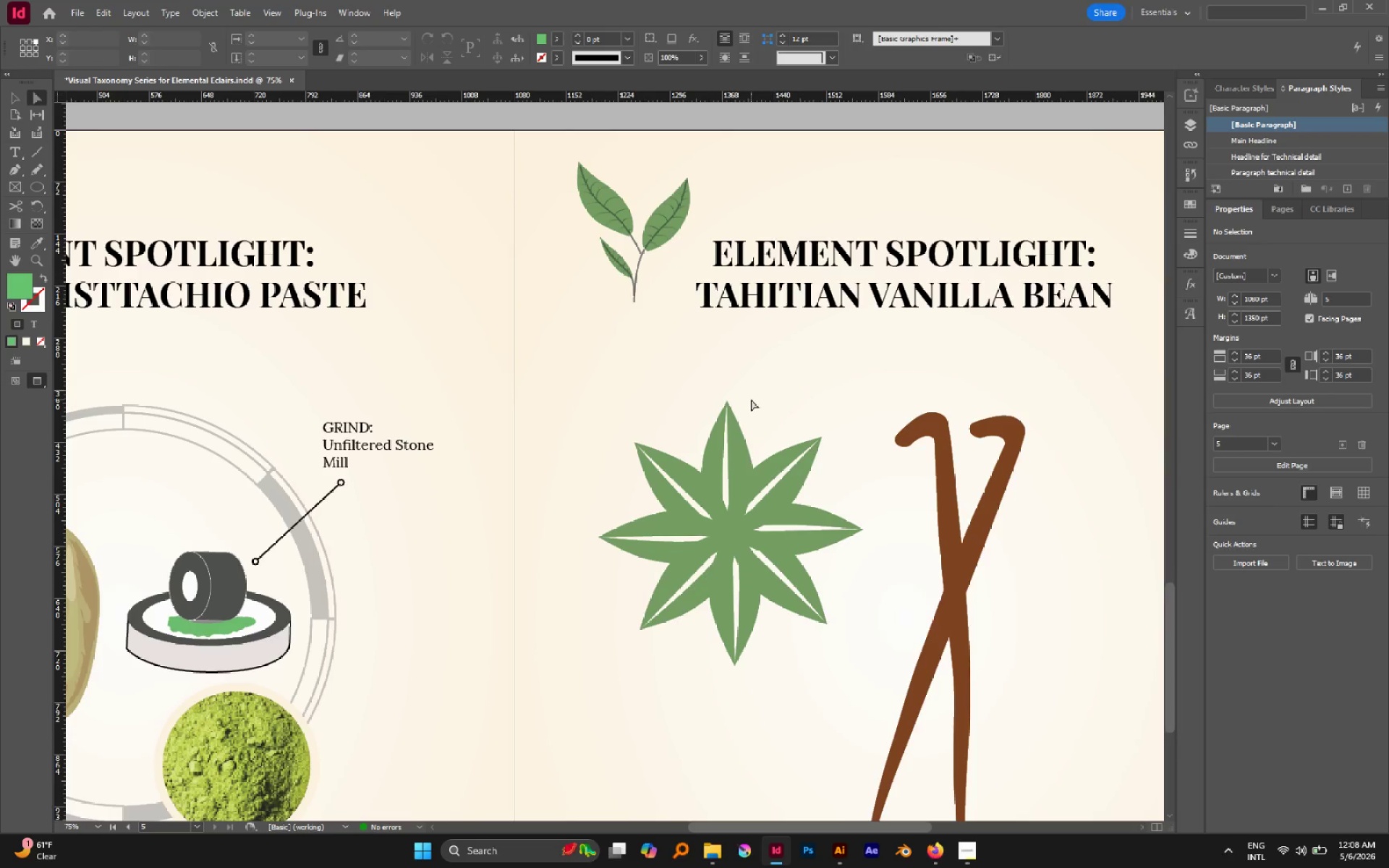 
hold_key(key=AltLeft, duration=1.13)
scroll: coordinate [732, 425], scroll_direction: up, amount: 3.0
 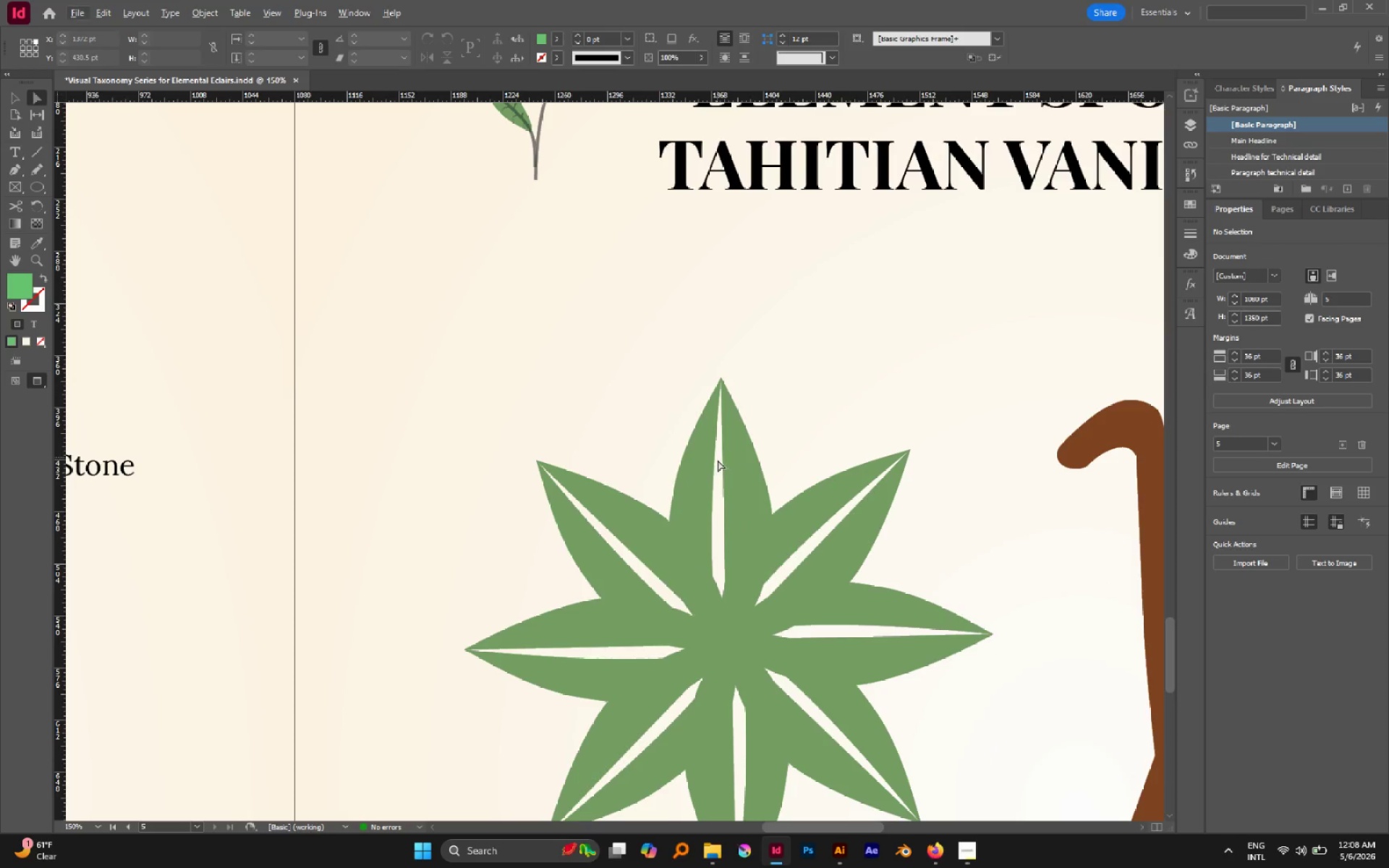 
hold_key(key=AltLeft, duration=0.74)
left_click([714, 467])
 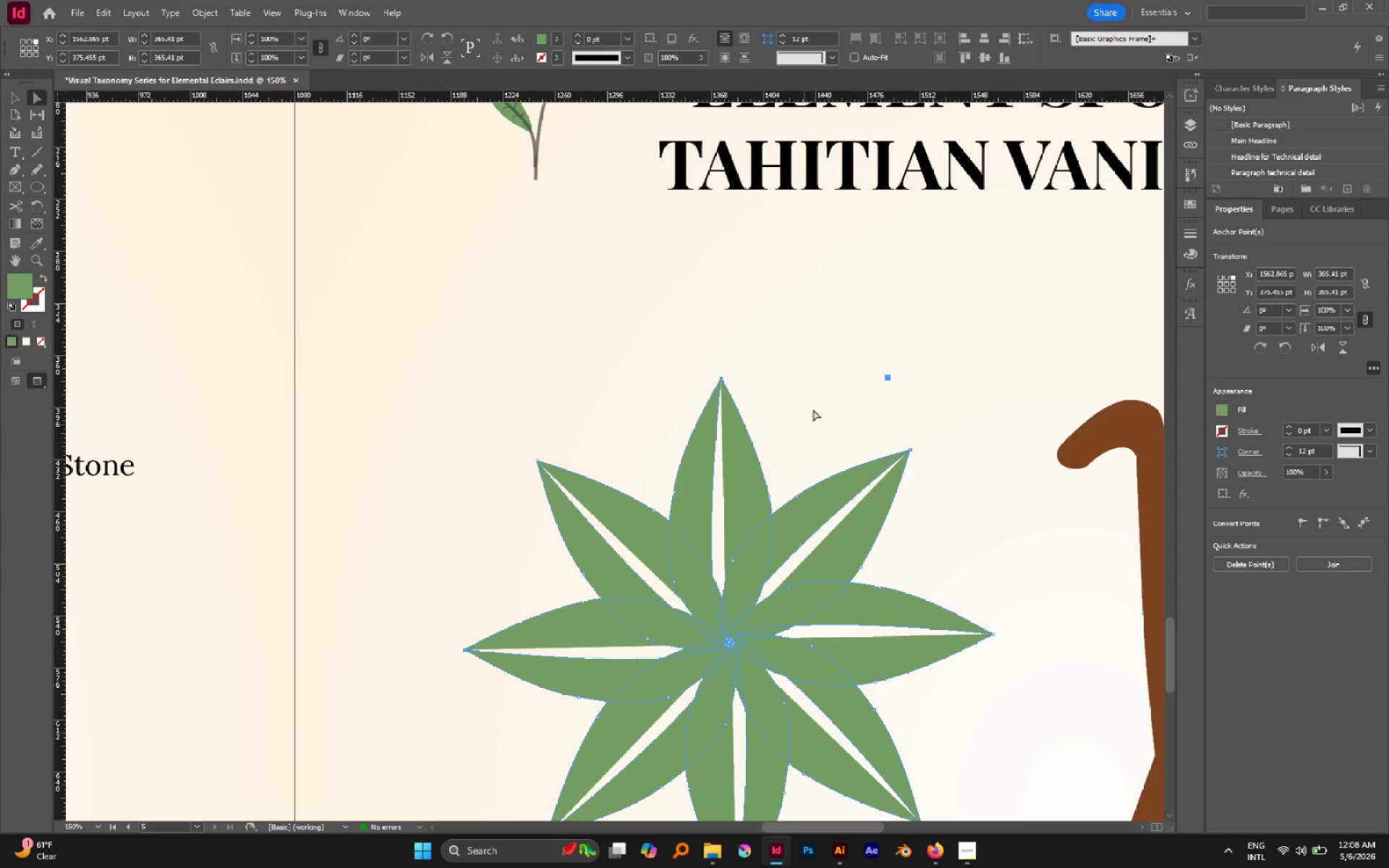 
left_click([828, 353])
 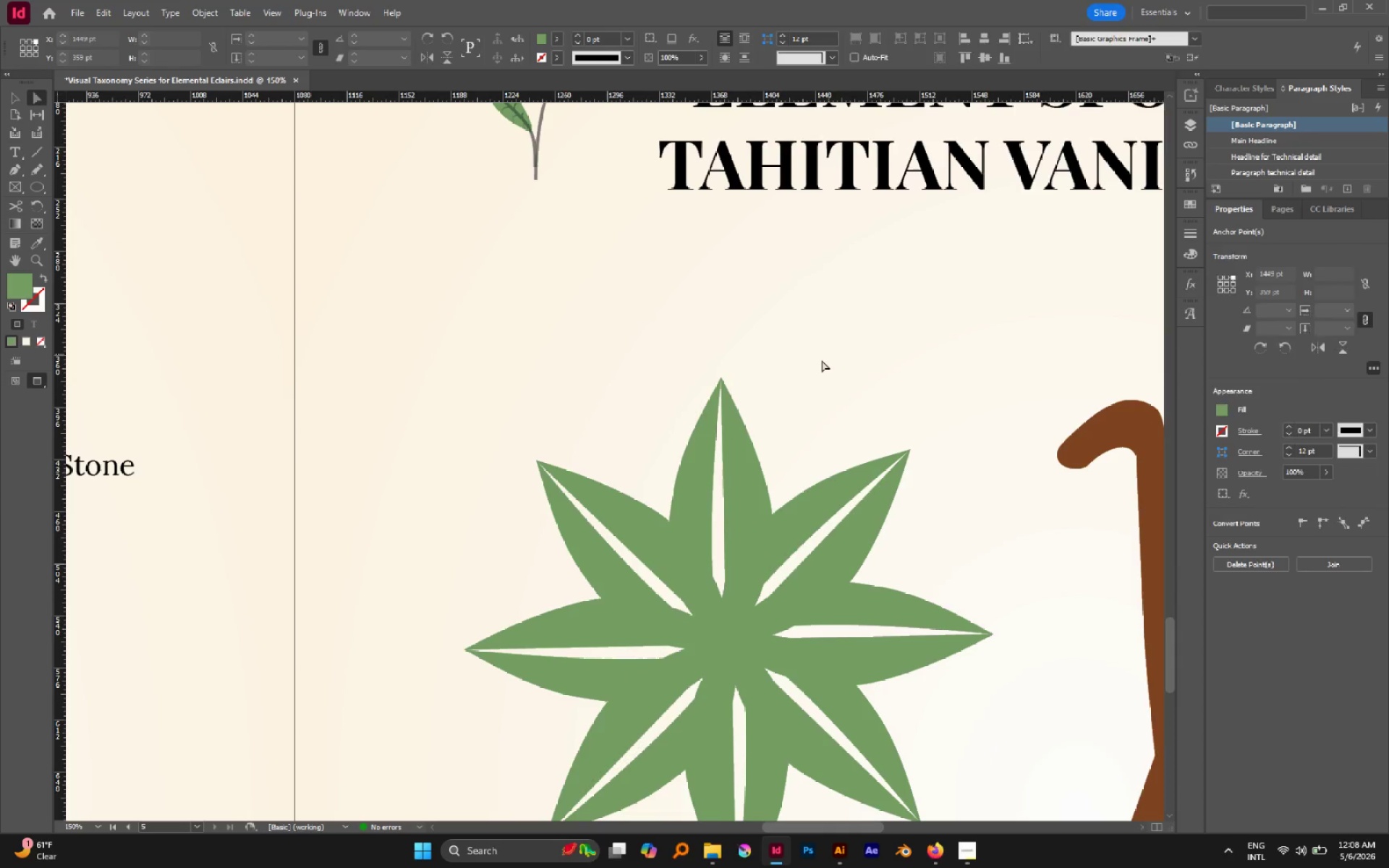 
hold_key(key=AltLeft, duration=0.47)
scroll: coordinate [817, 368], scroll_direction: down, amount: 7.0
 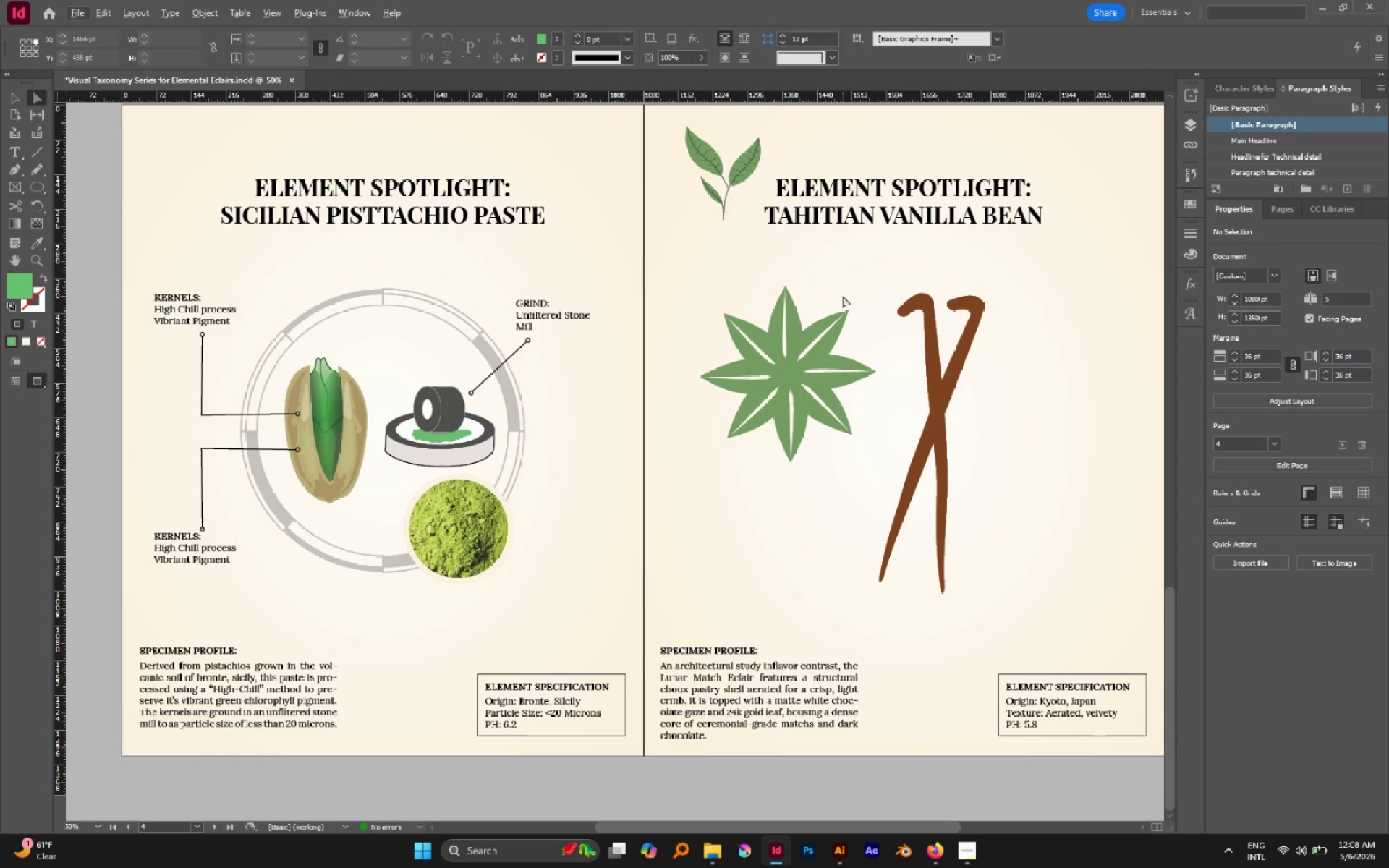 
mouse_move([59, 177])
 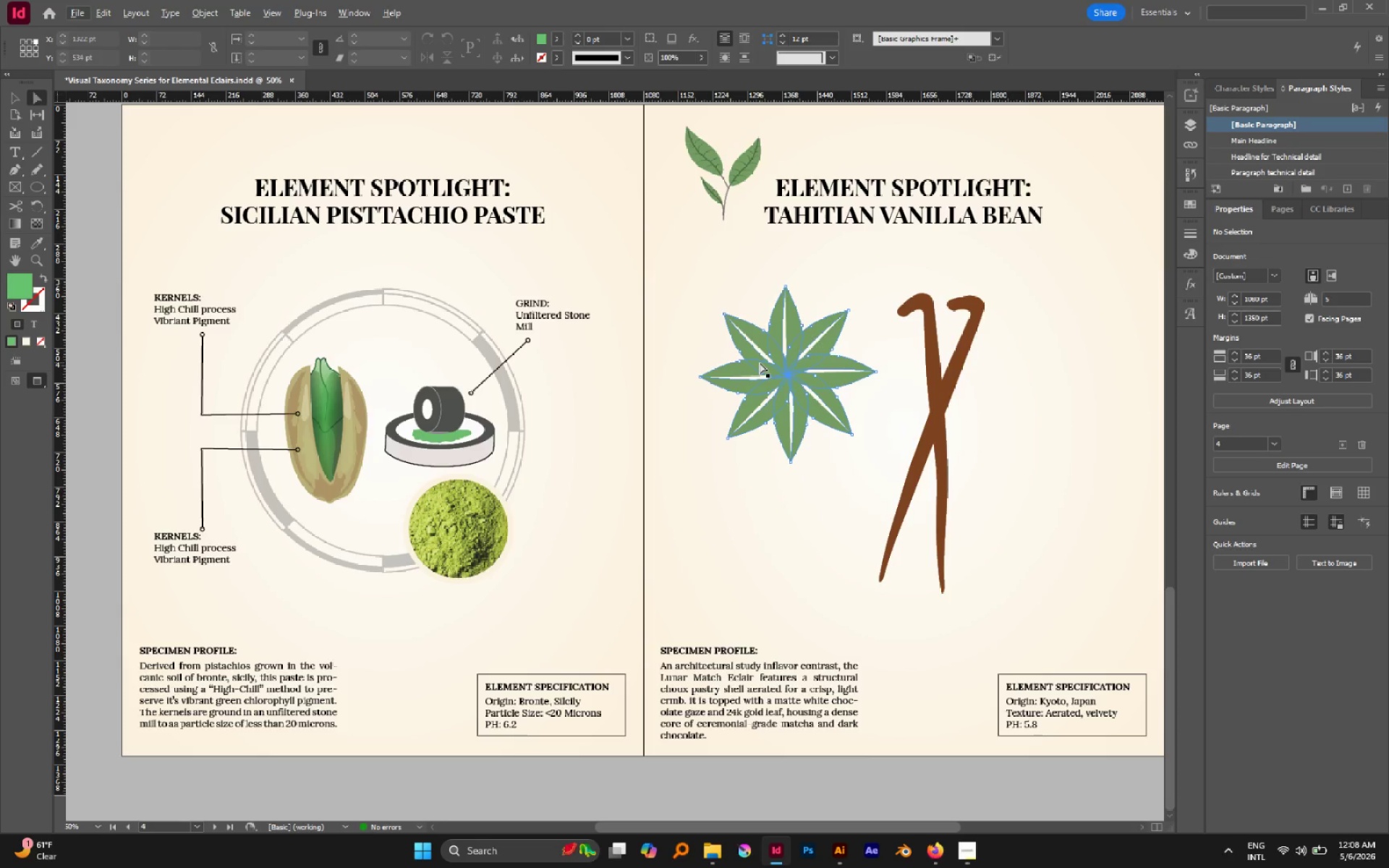 
scroll: coordinate [713, 253], scroll_direction: up, amount: 1.0
 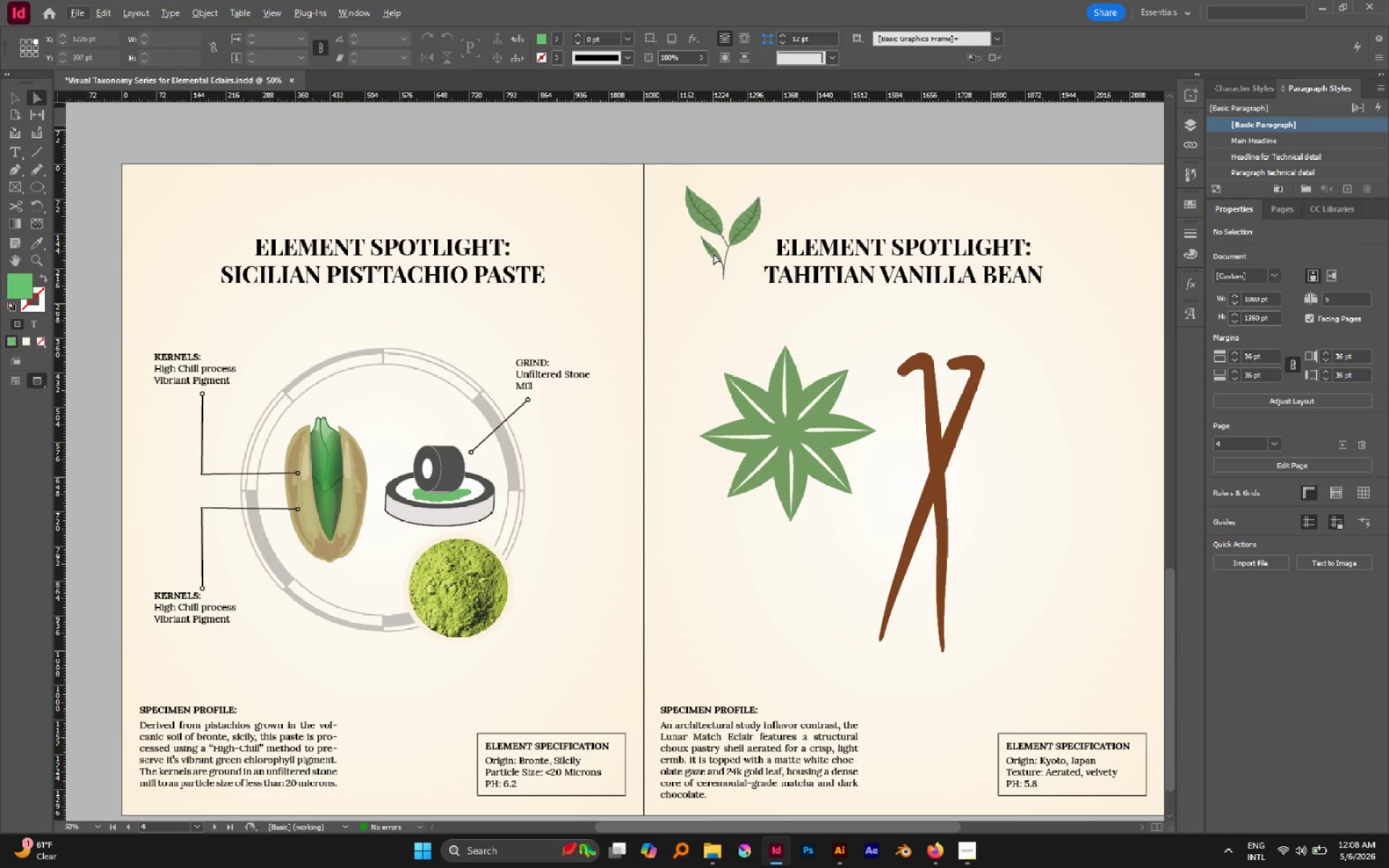 
key(V)
 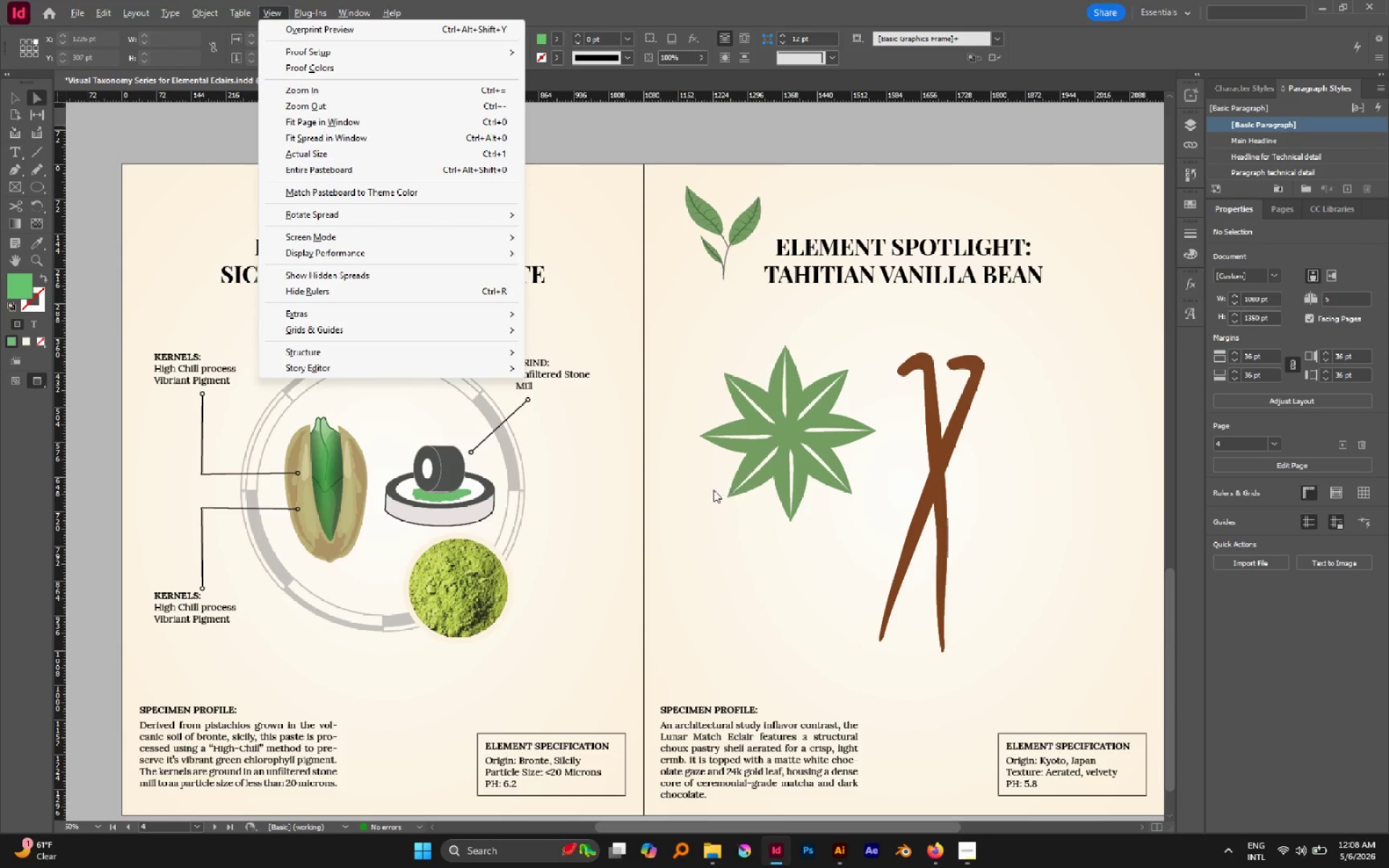 
left_click([710, 490])
 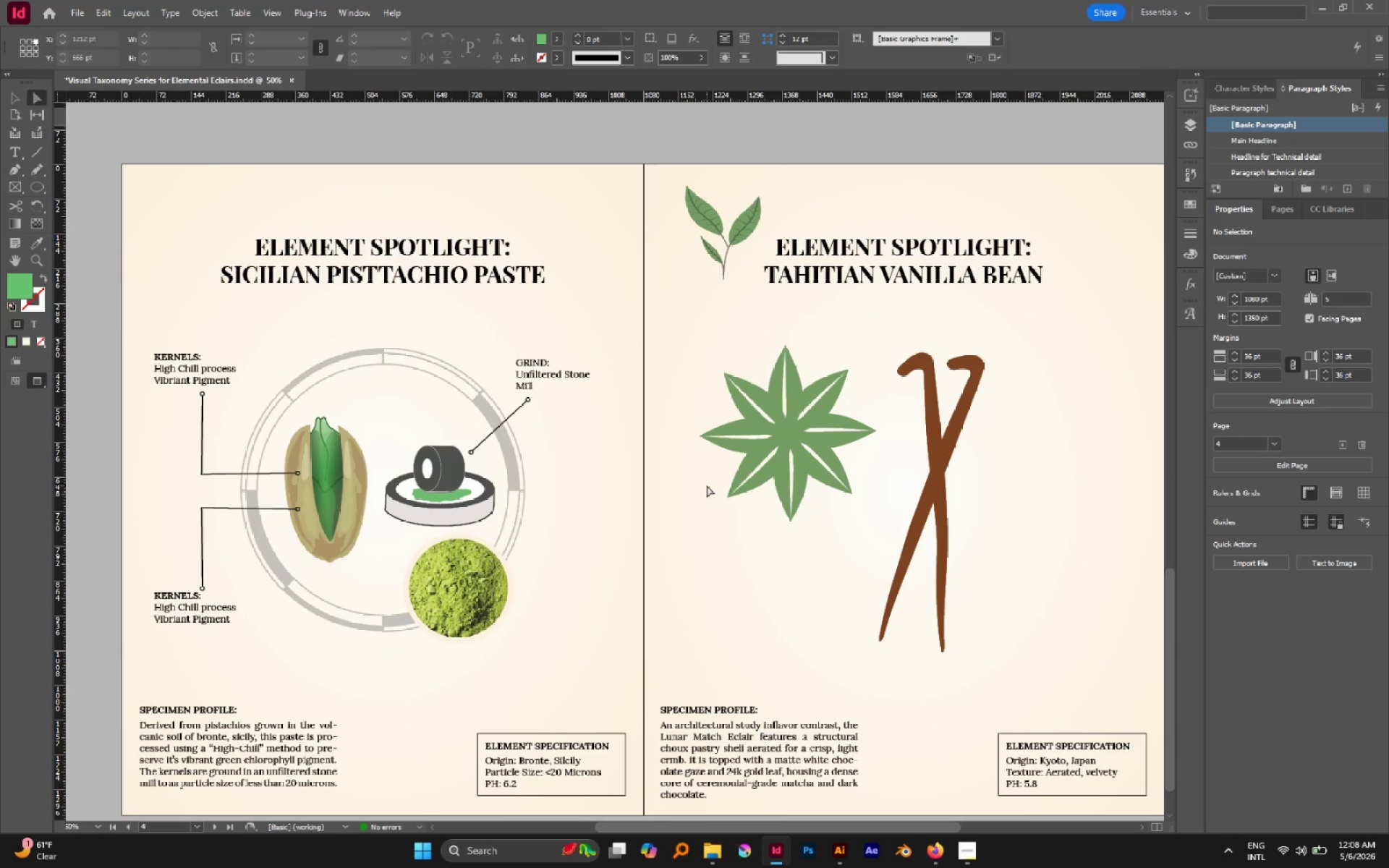 
key(V)
 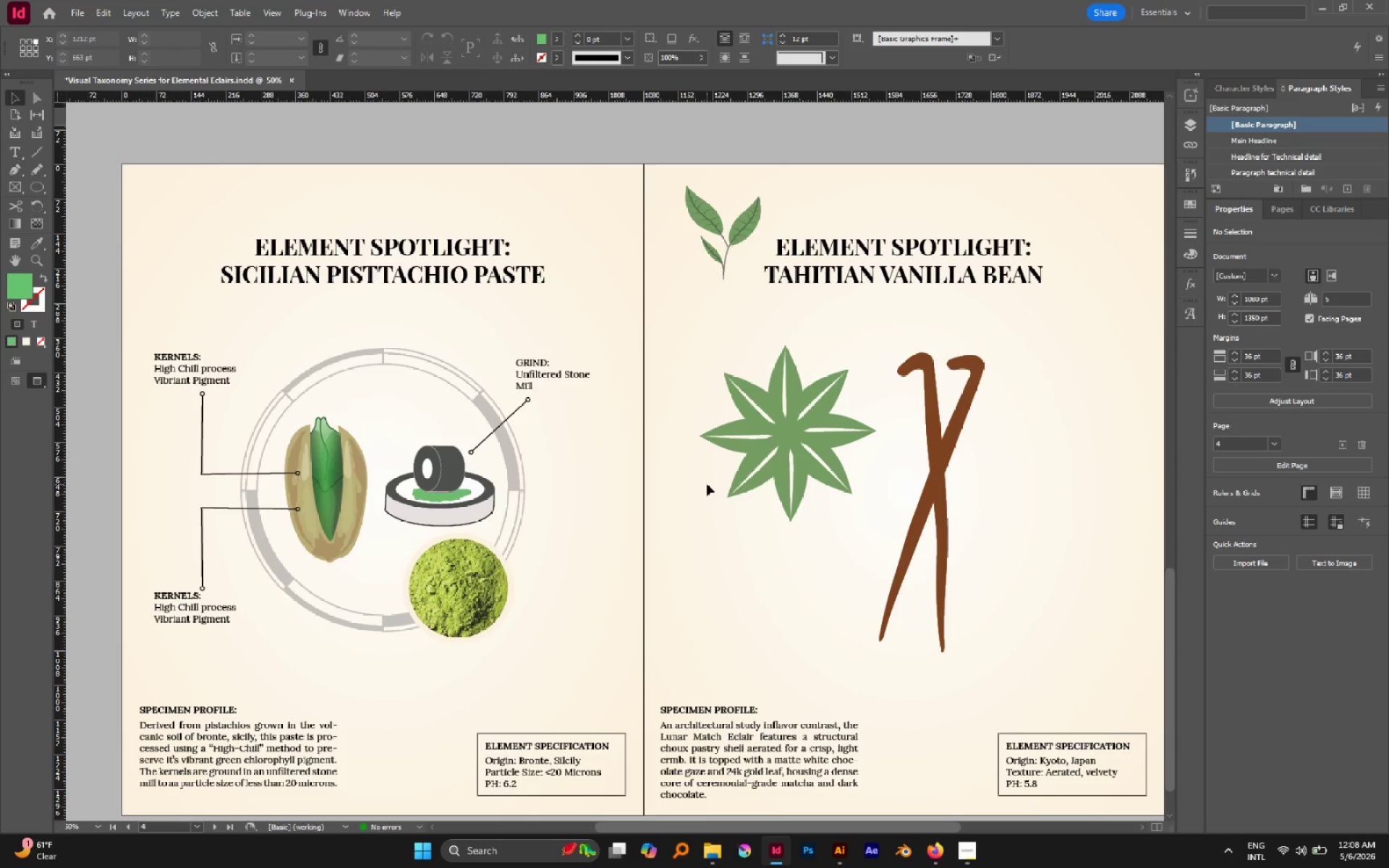 
left_click([707, 484])
 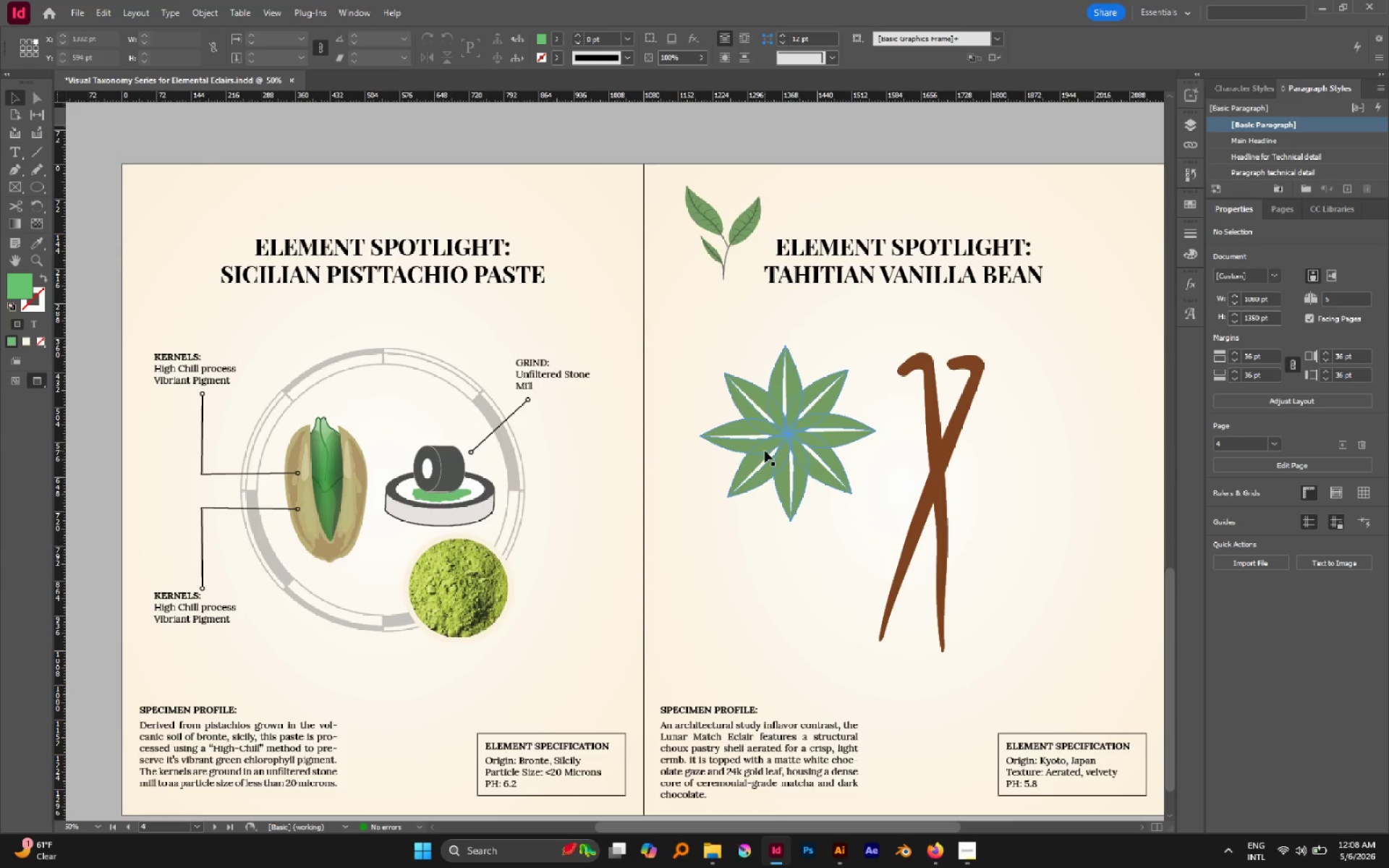 
left_click_drag(start_coordinate=[765, 451], to_coordinate=[751, 478])
 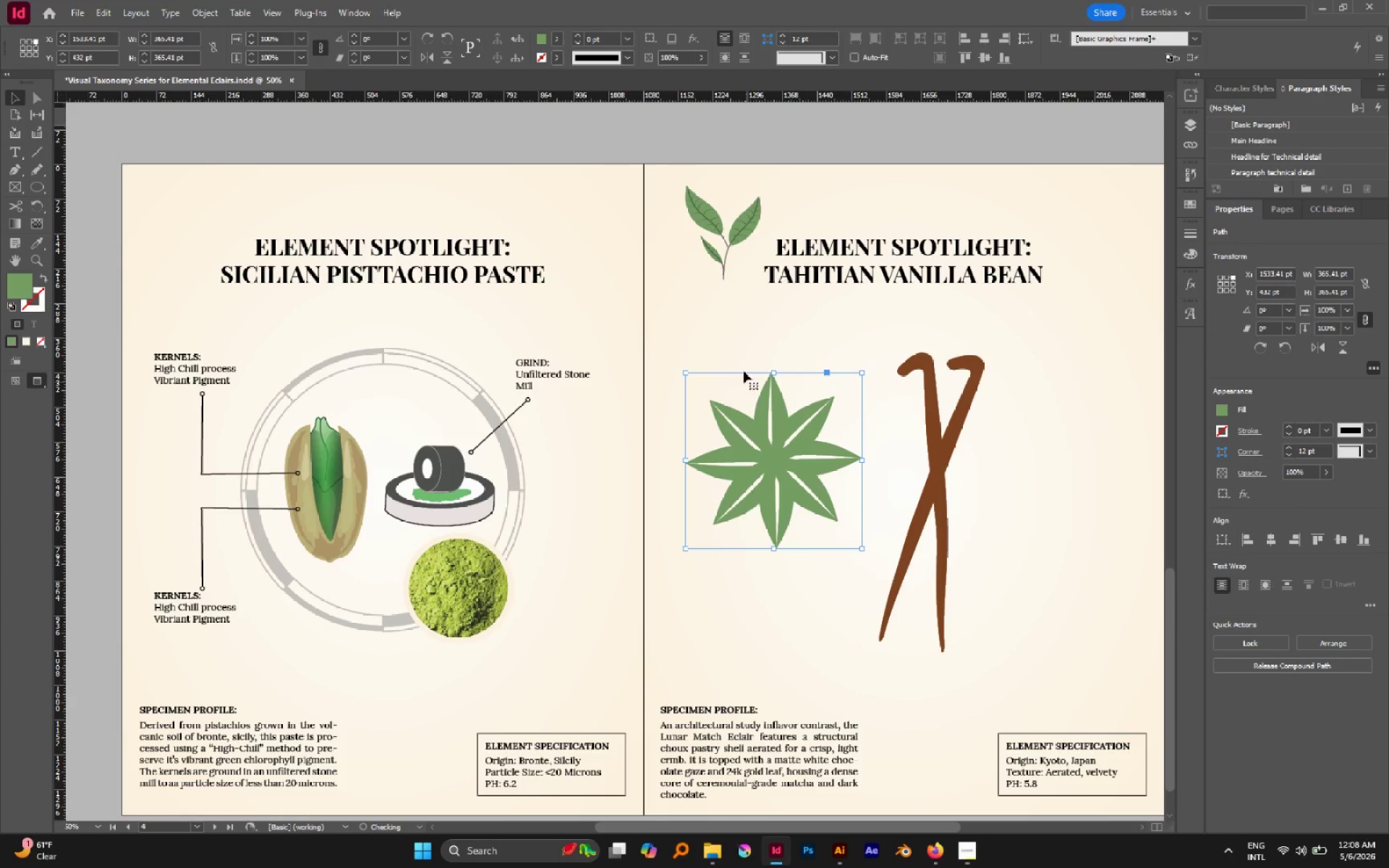 
left_click([743, 368])
 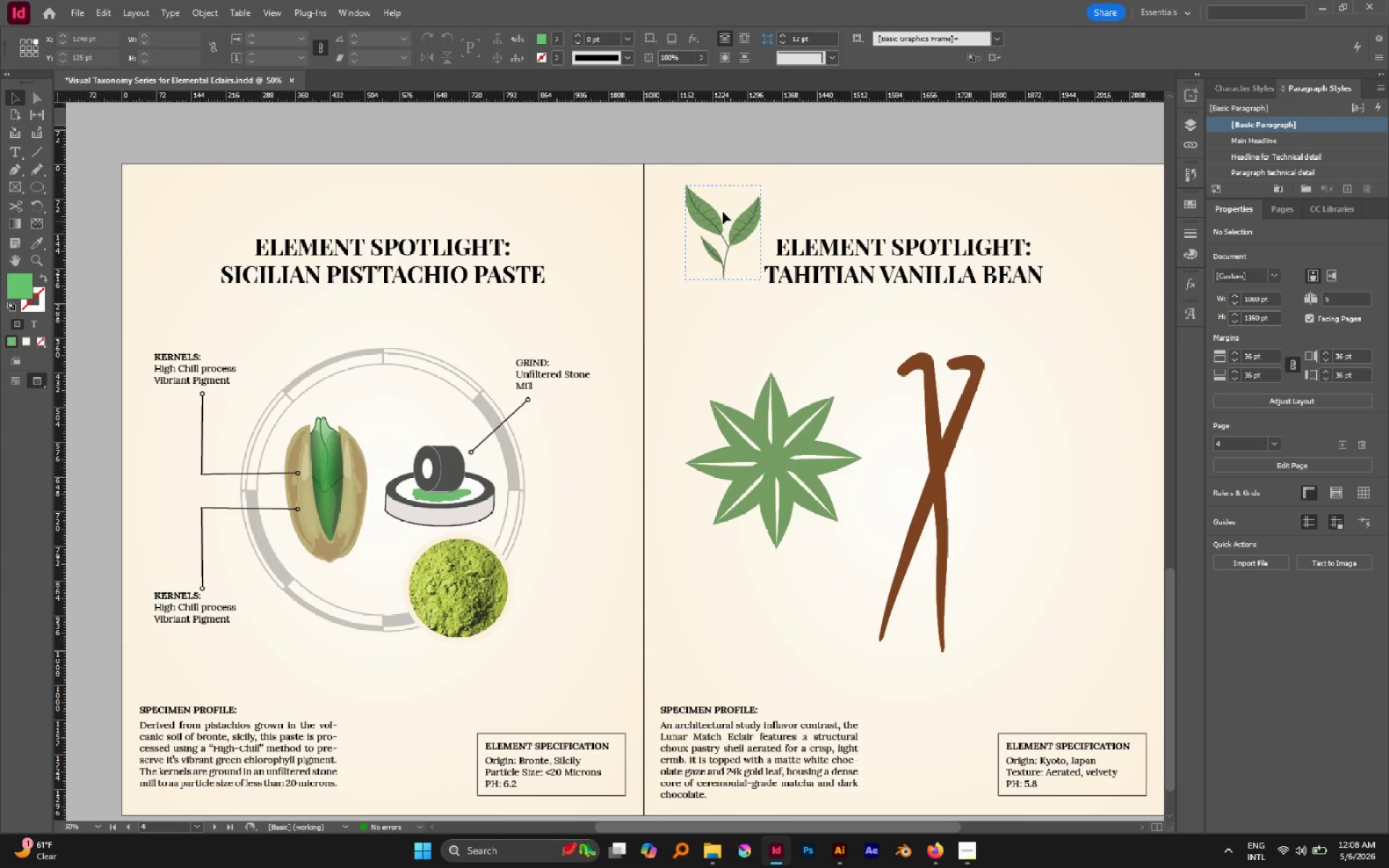 
left_click_drag(start_coordinate=[716, 216], to_coordinate=[749, 357])
 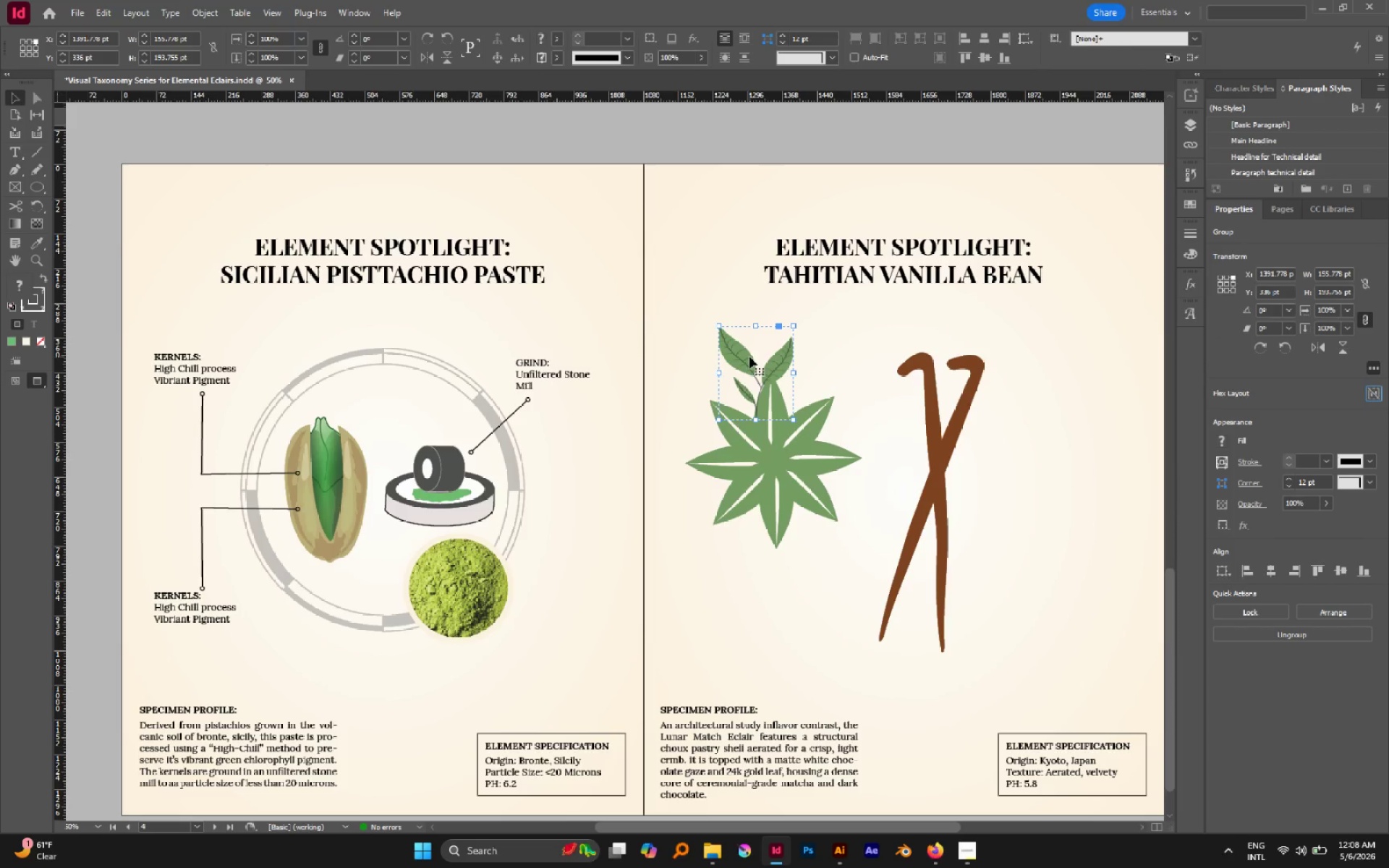 
left_click_drag(start_coordinate=[749, 357], to_coordinate=[749, 365])
 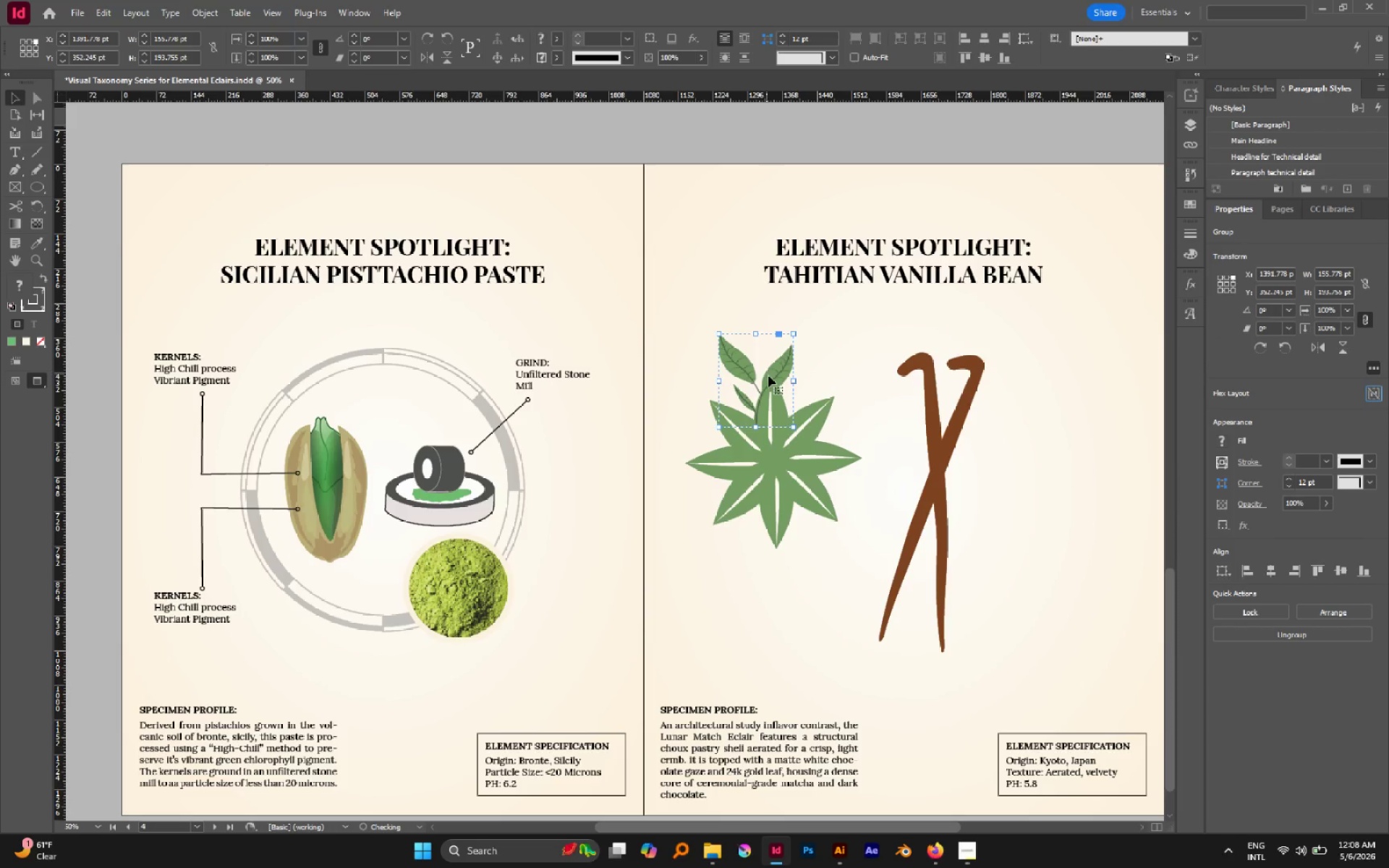 
hold_key(key=ControlLeft, duration=0.35)
 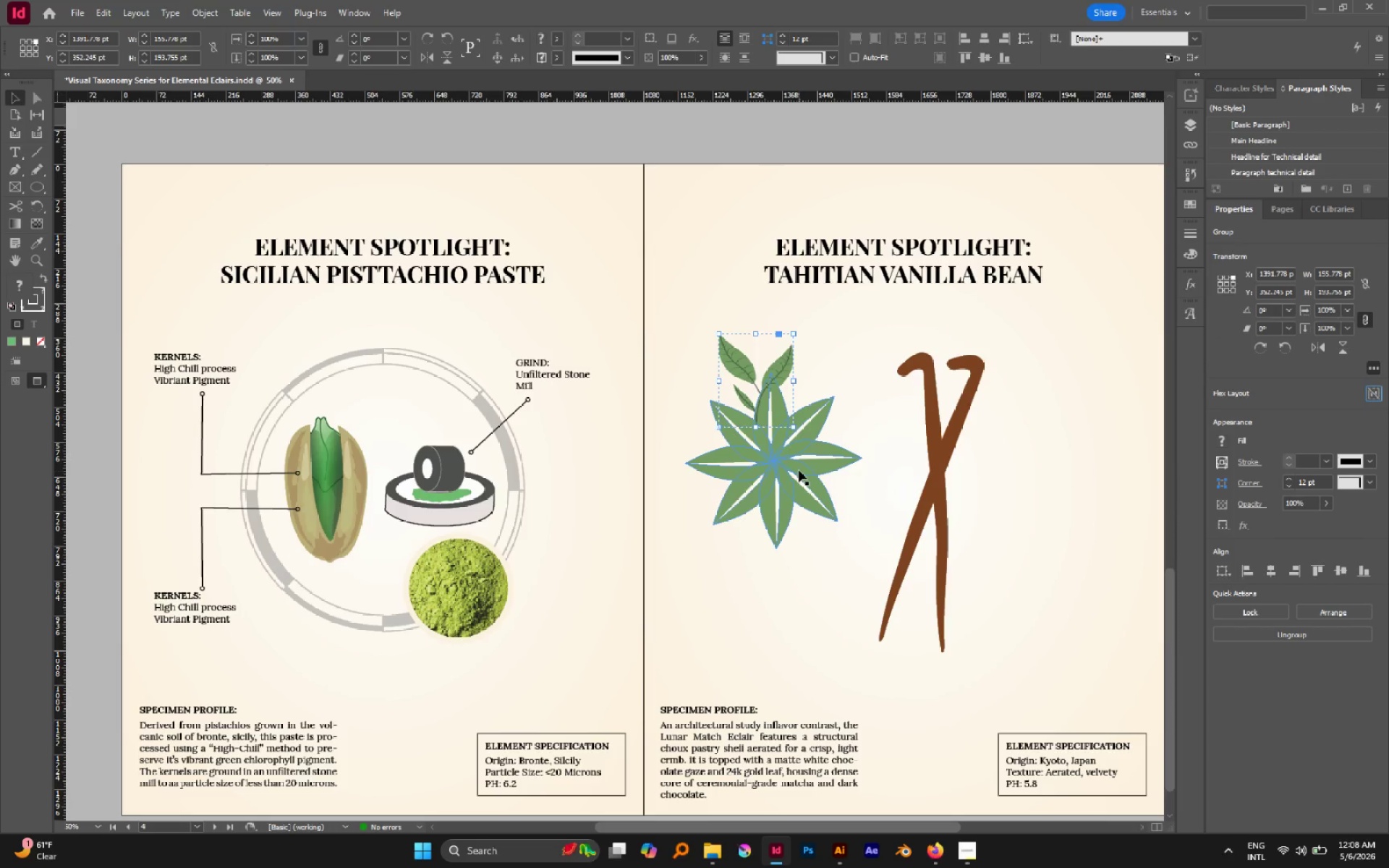 
left_click([799, 470])
 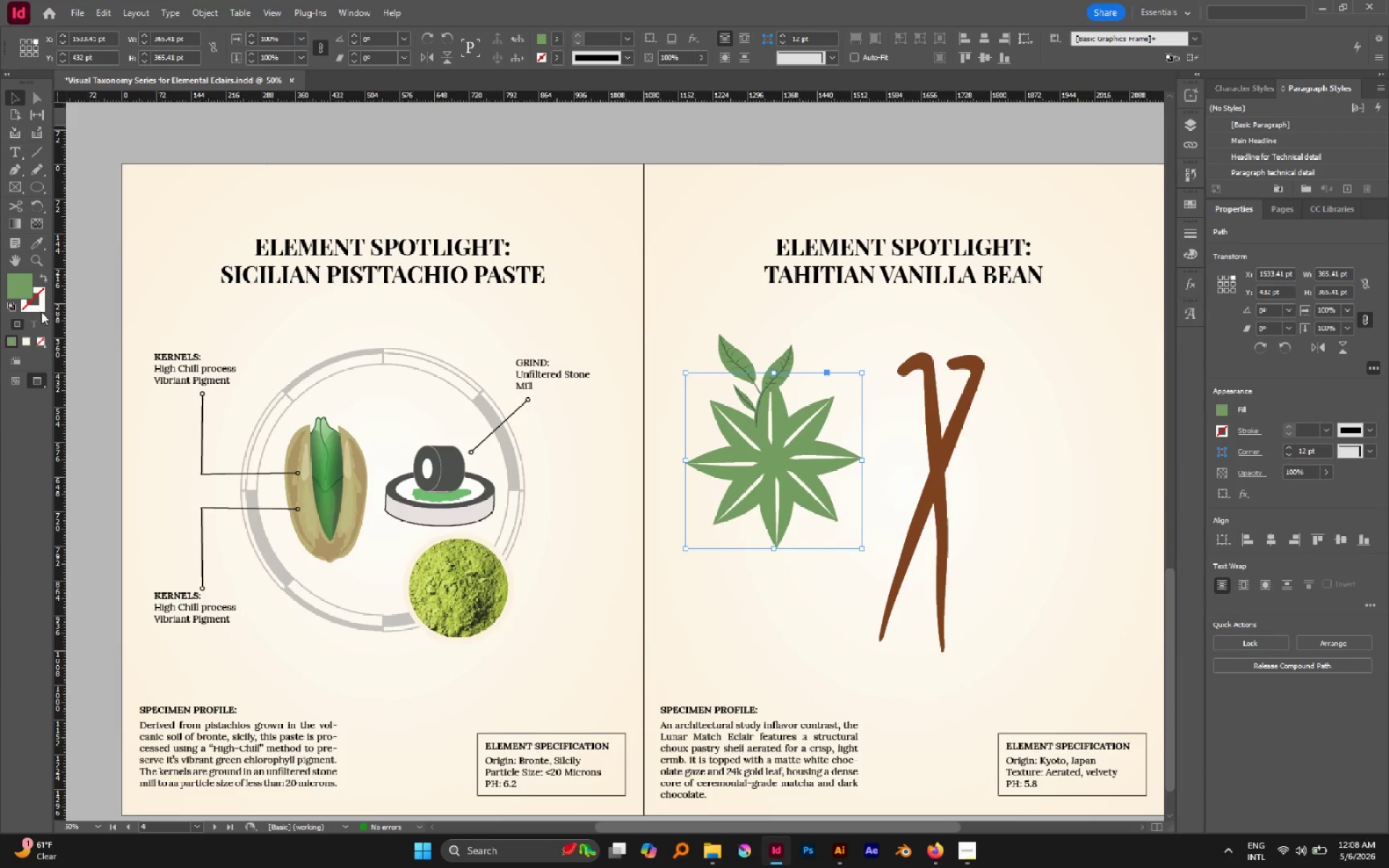 
left_click([40, 310])
 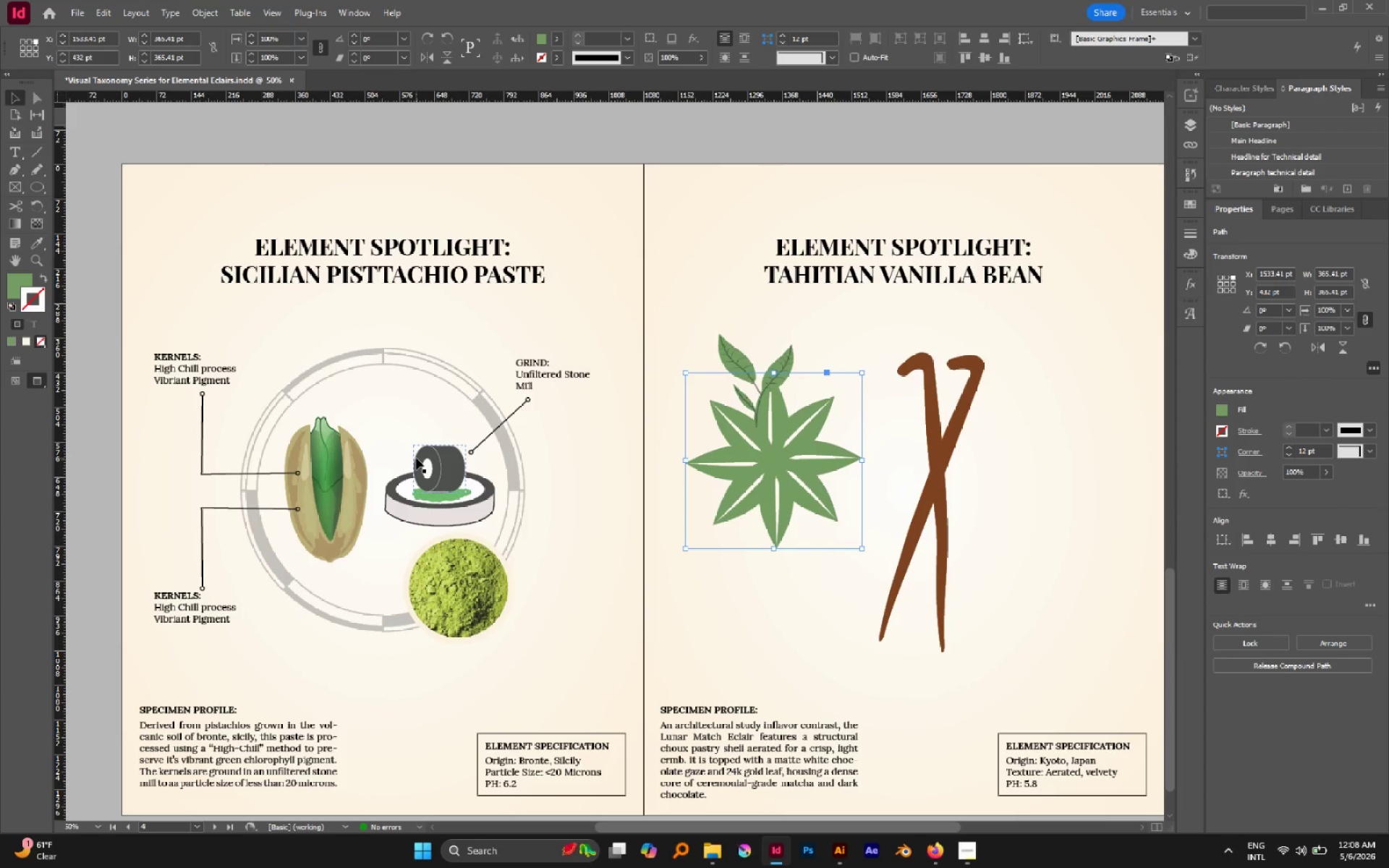 
key(I)
 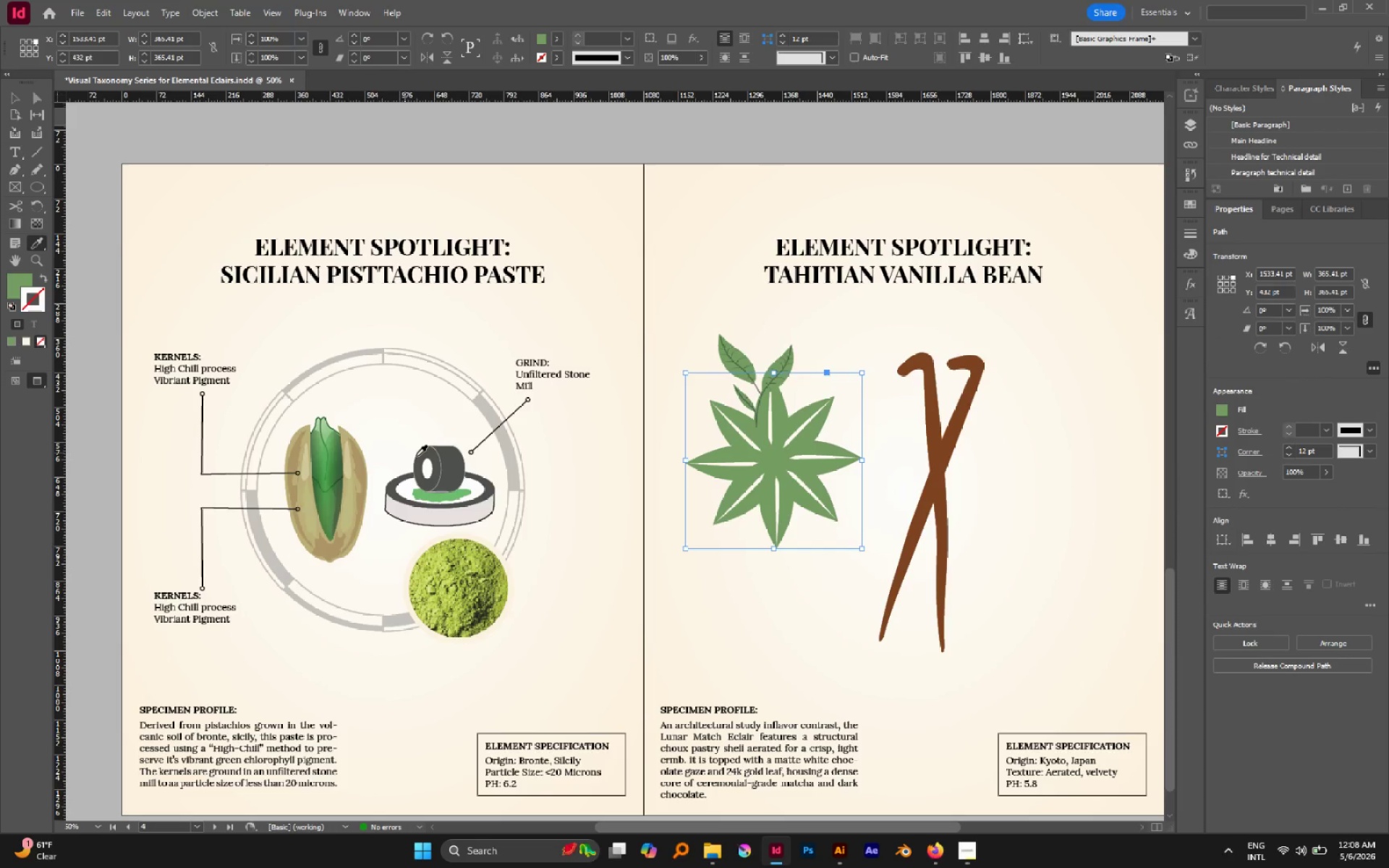 
hold_key(key=ShiftLeft, duration=1.18)
 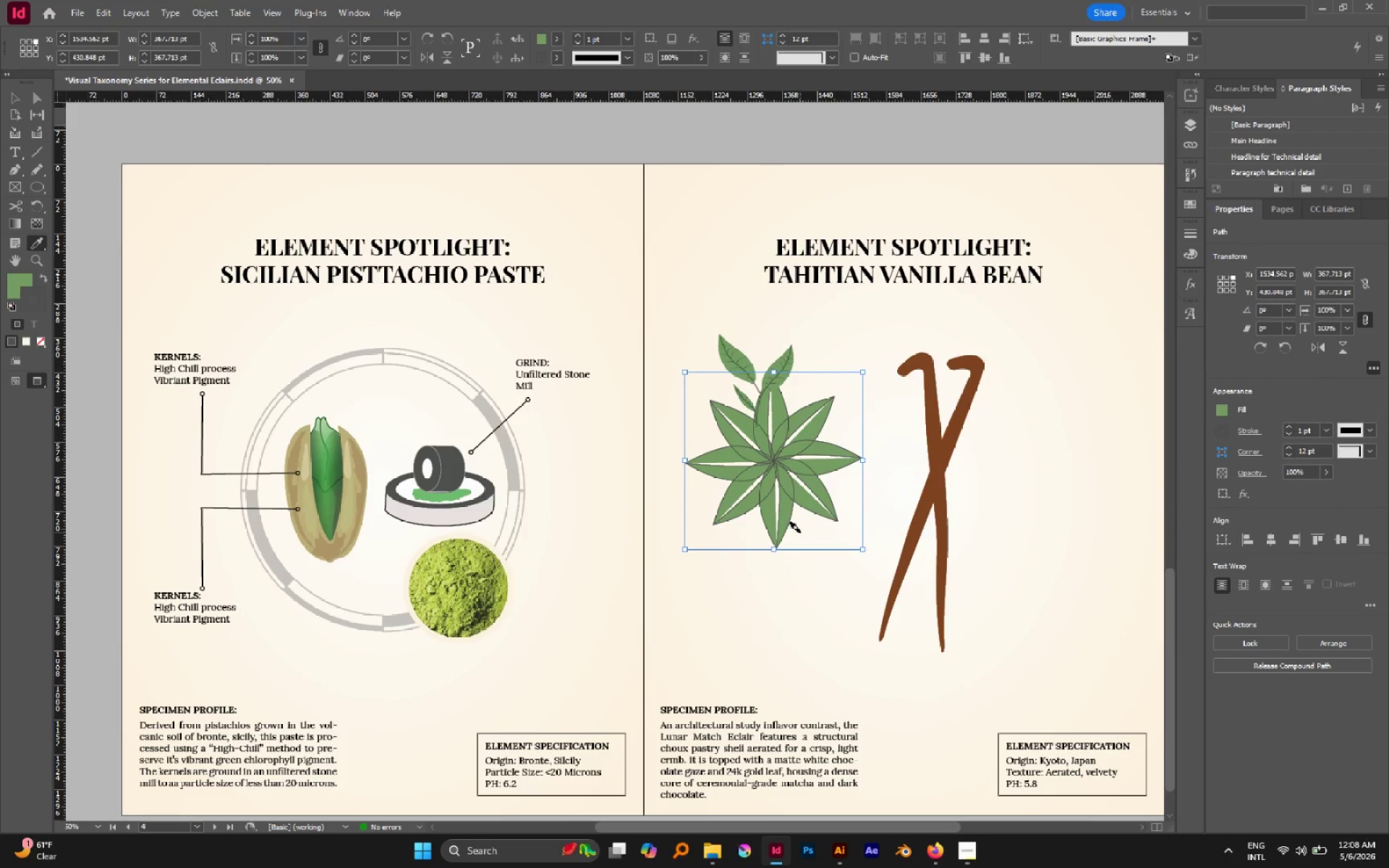 
key(A)
 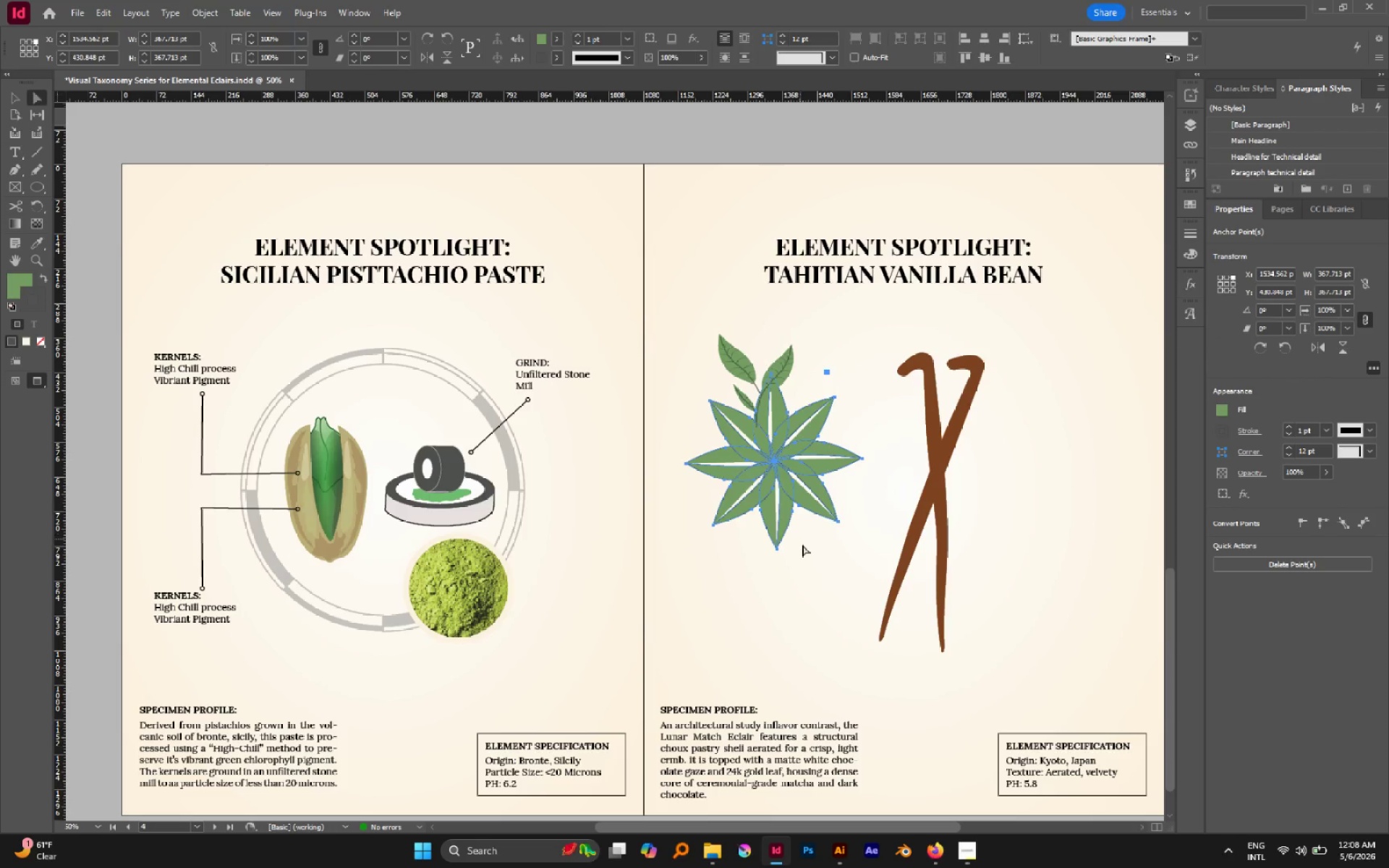 
left_click([804, 548])
 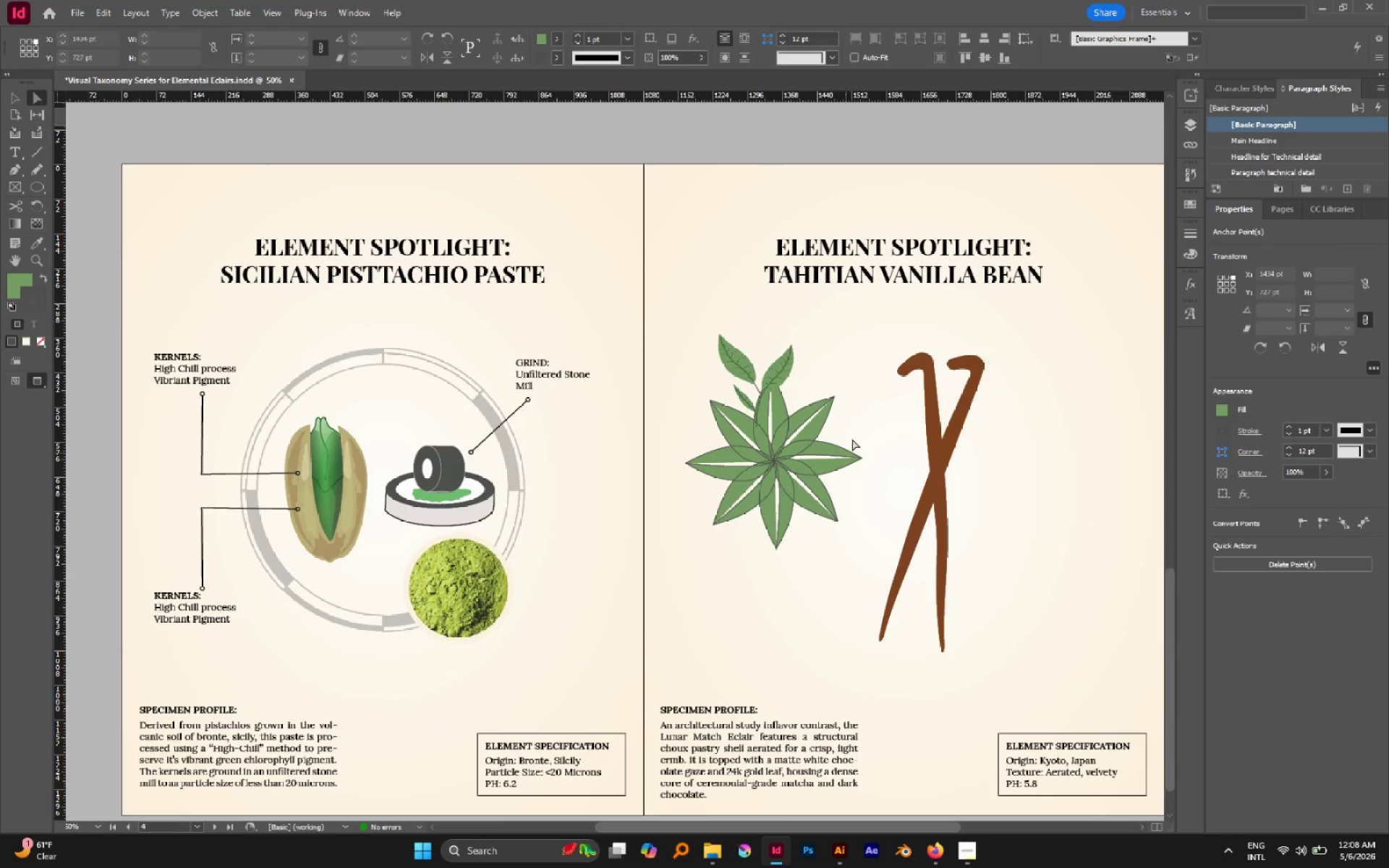 
hold_key(key=AltLeft, duration=0.54)
scroll: coordinate [846, 401], scroll_direction: up, amount: 2.0
 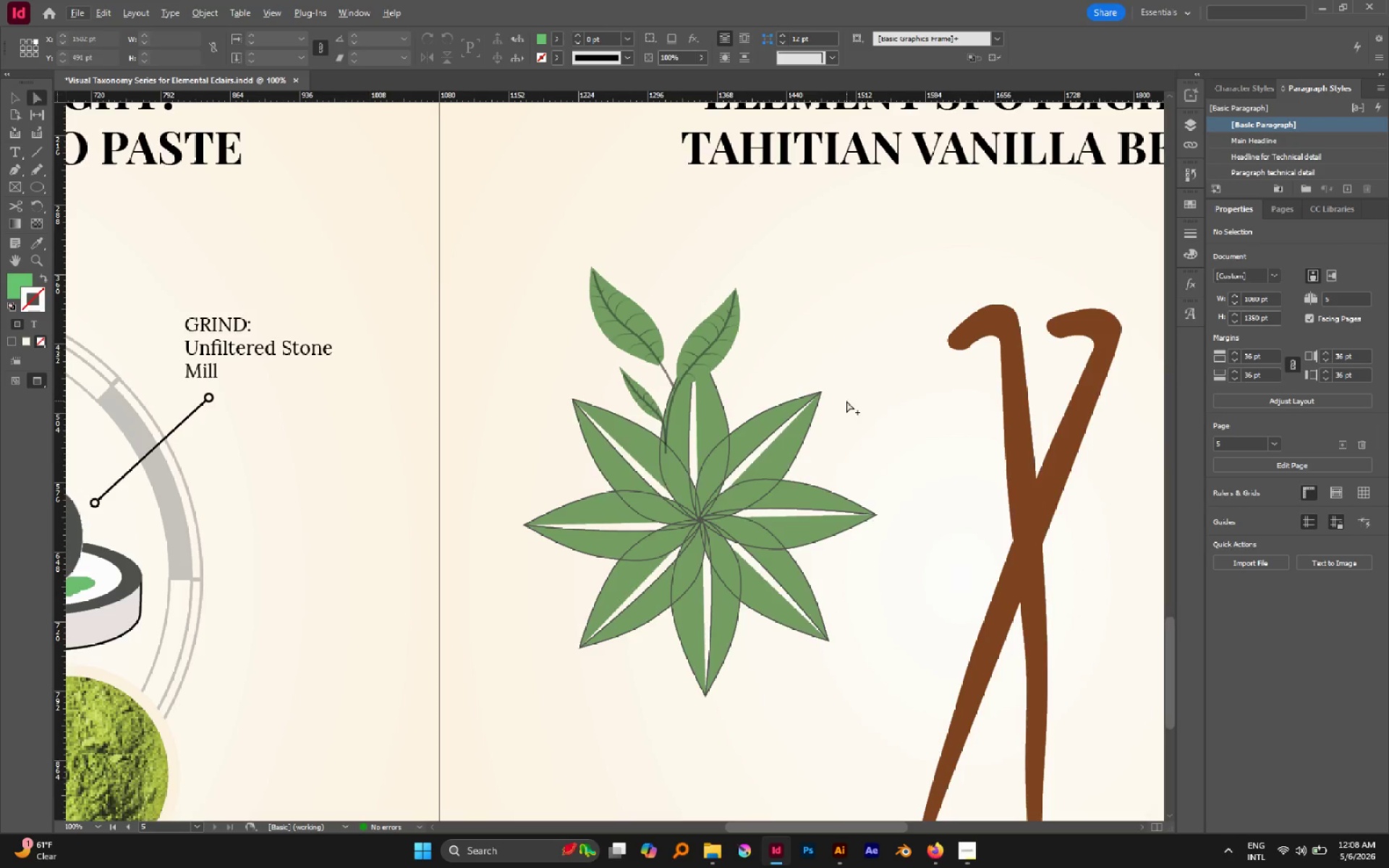 
scroll: coordinate [840, 398], scroll_direction: down, amount: 1.0
 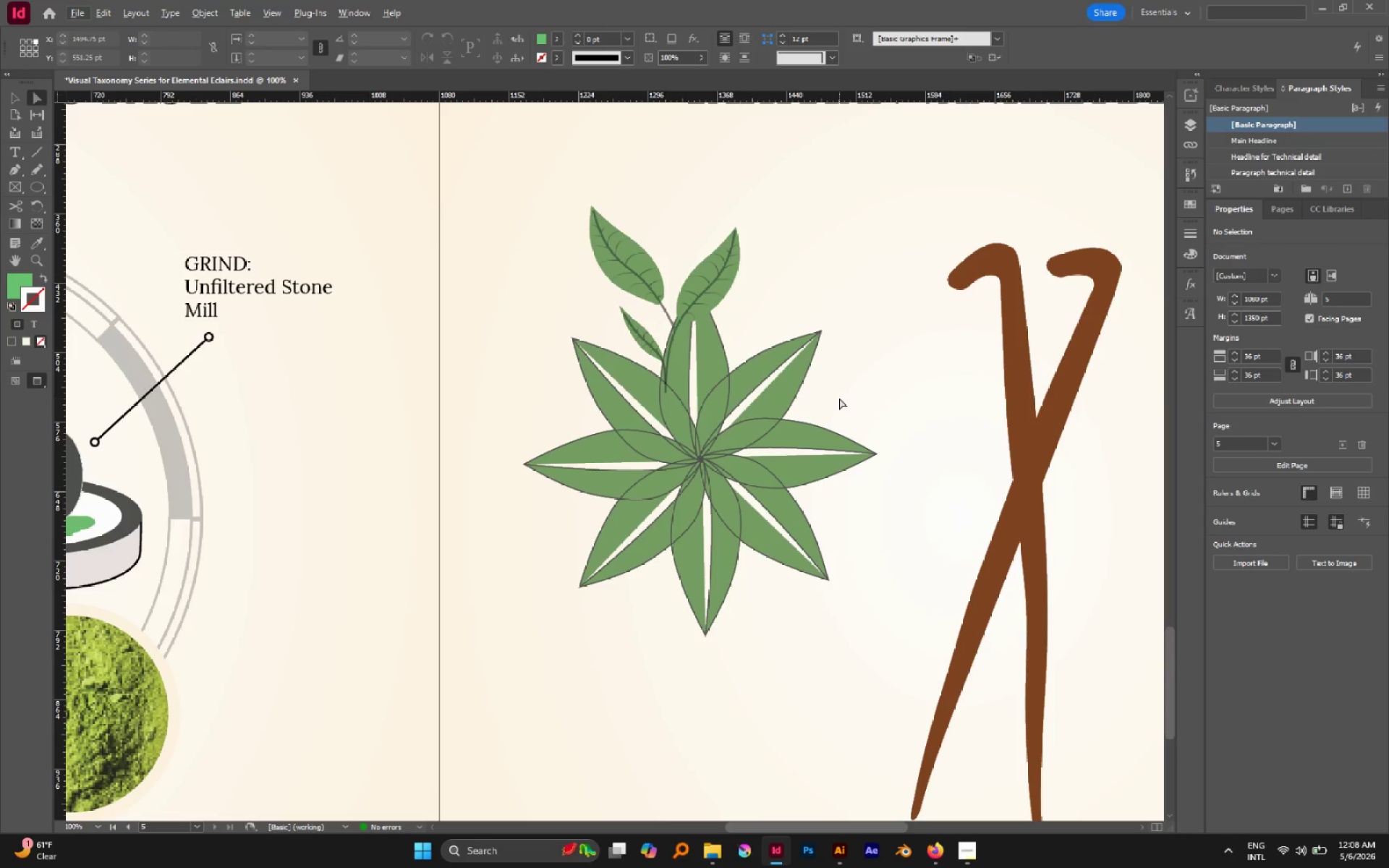 
key(V)
 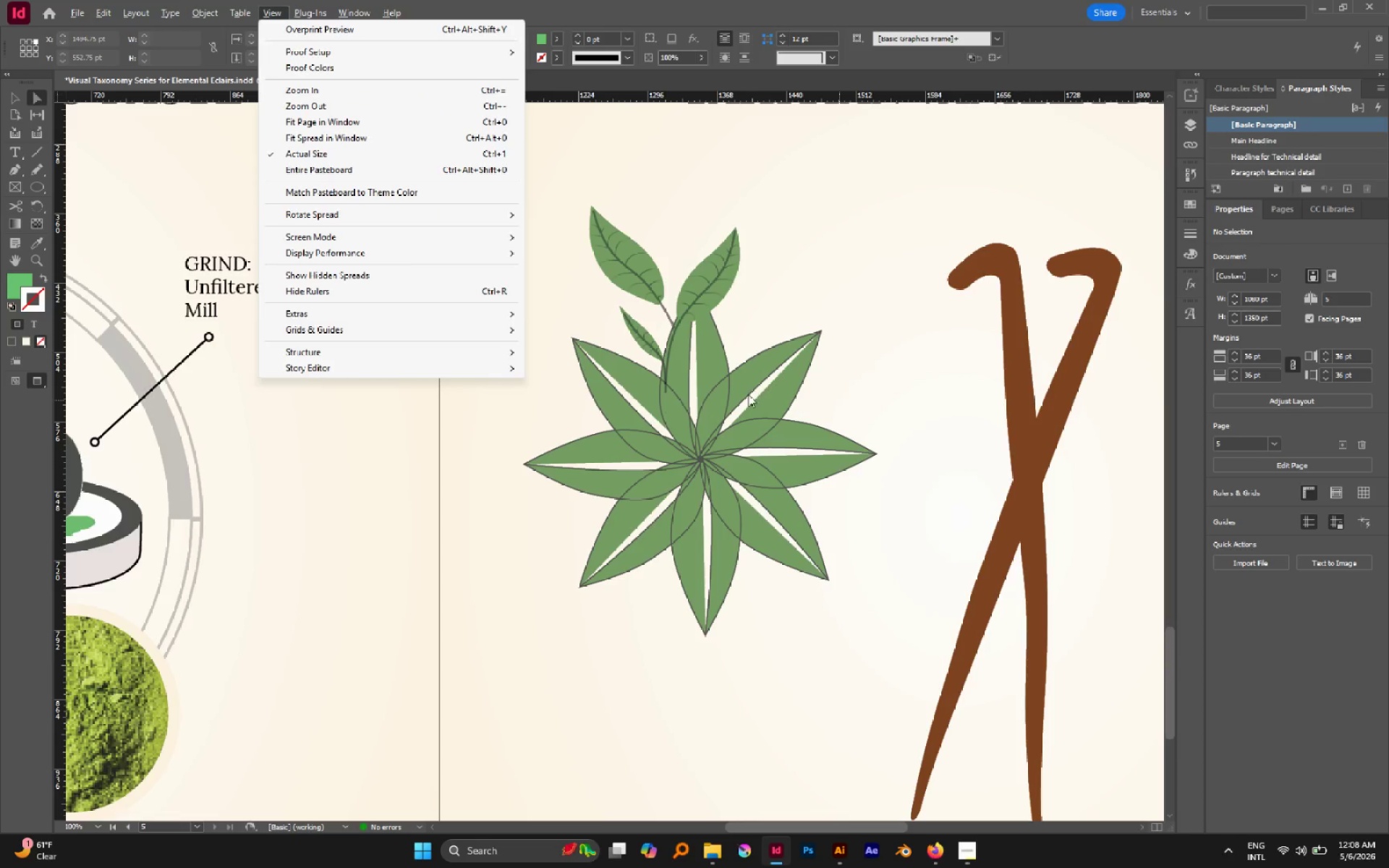 
left_click([748, 394])
 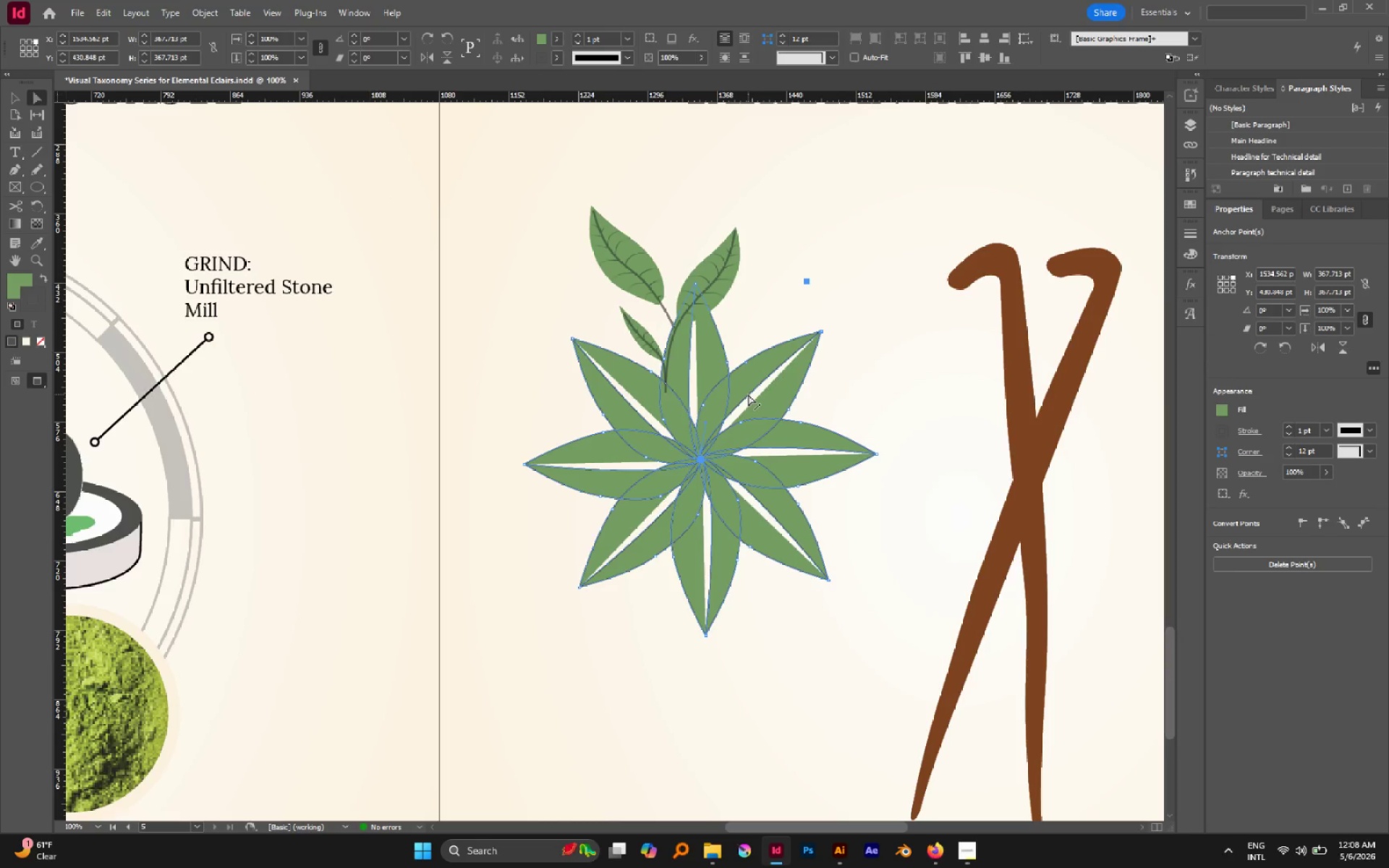 
key(V)
 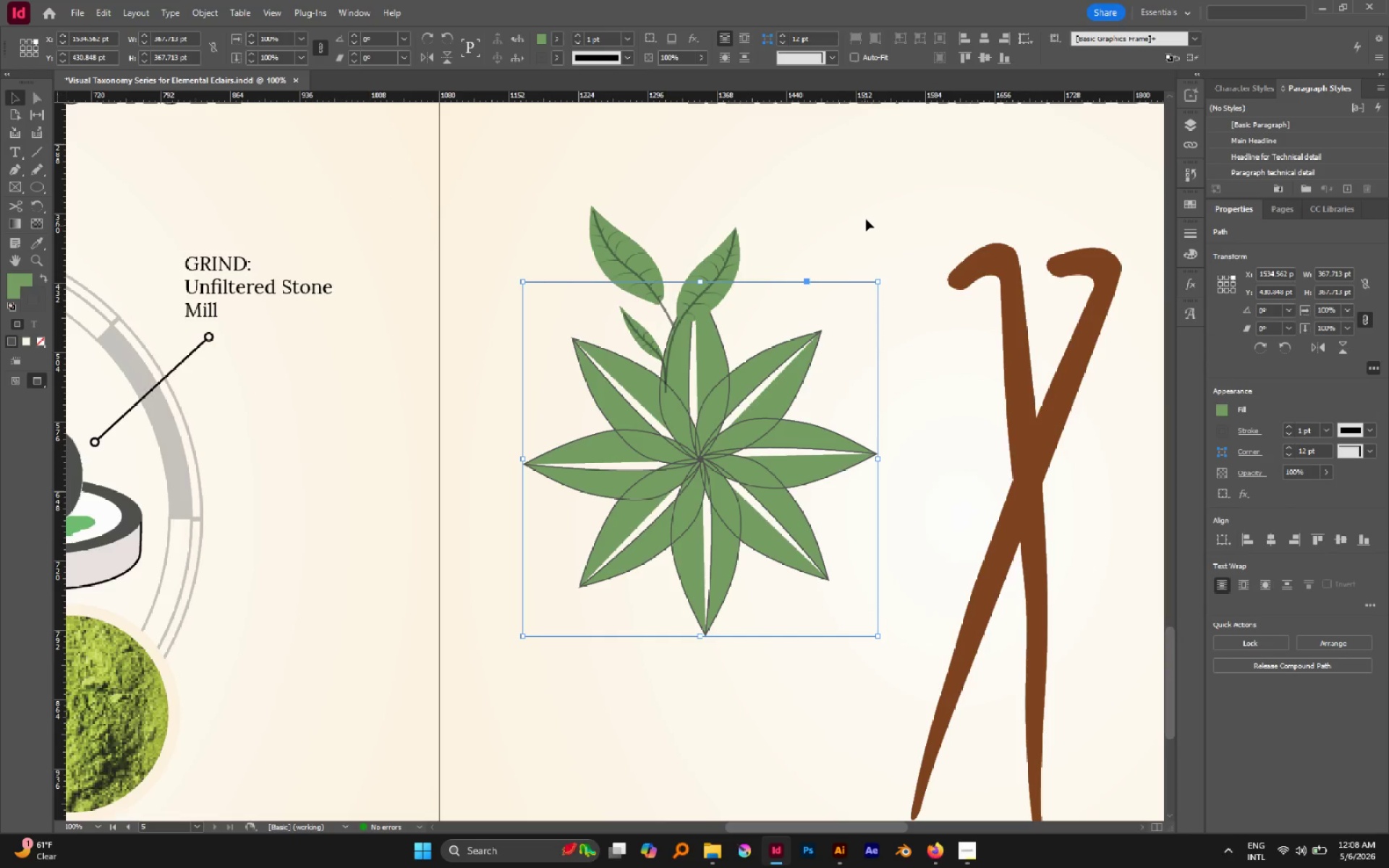 
left_click([866, 218])
 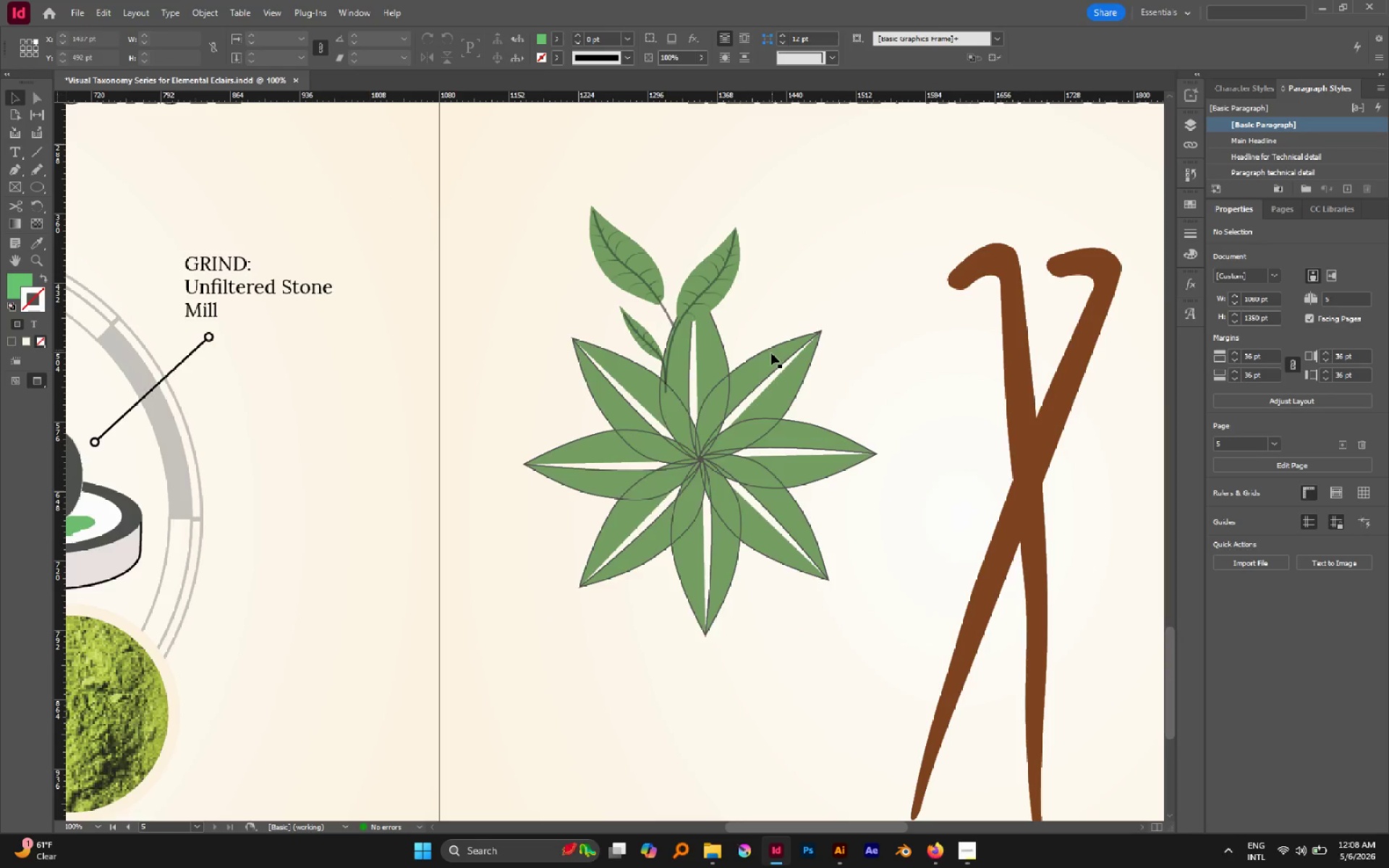 
left_click_drag(start_coordinate=[772, 364], to_coordinate=[774, 402])
 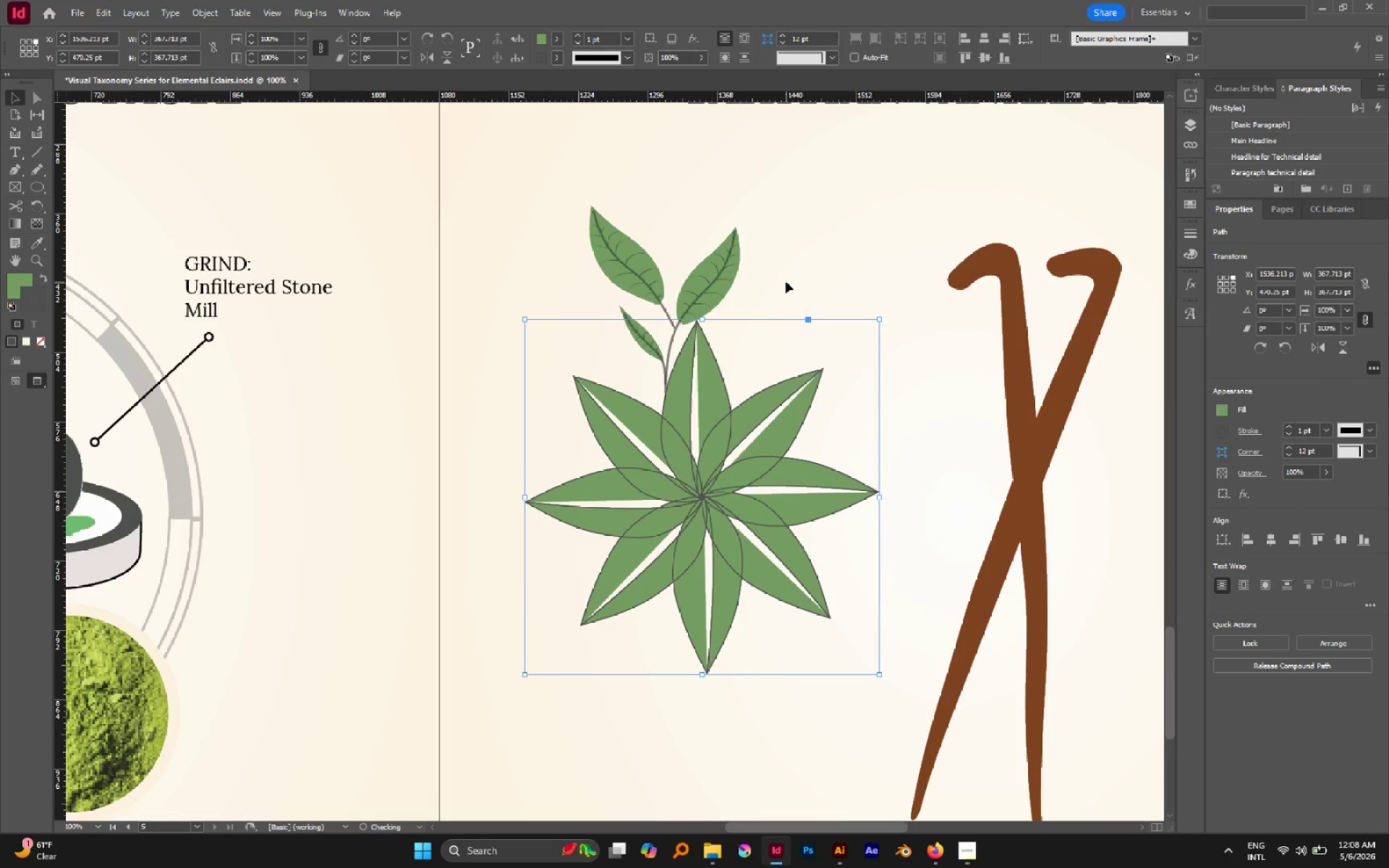 
left_click([786, 281])
 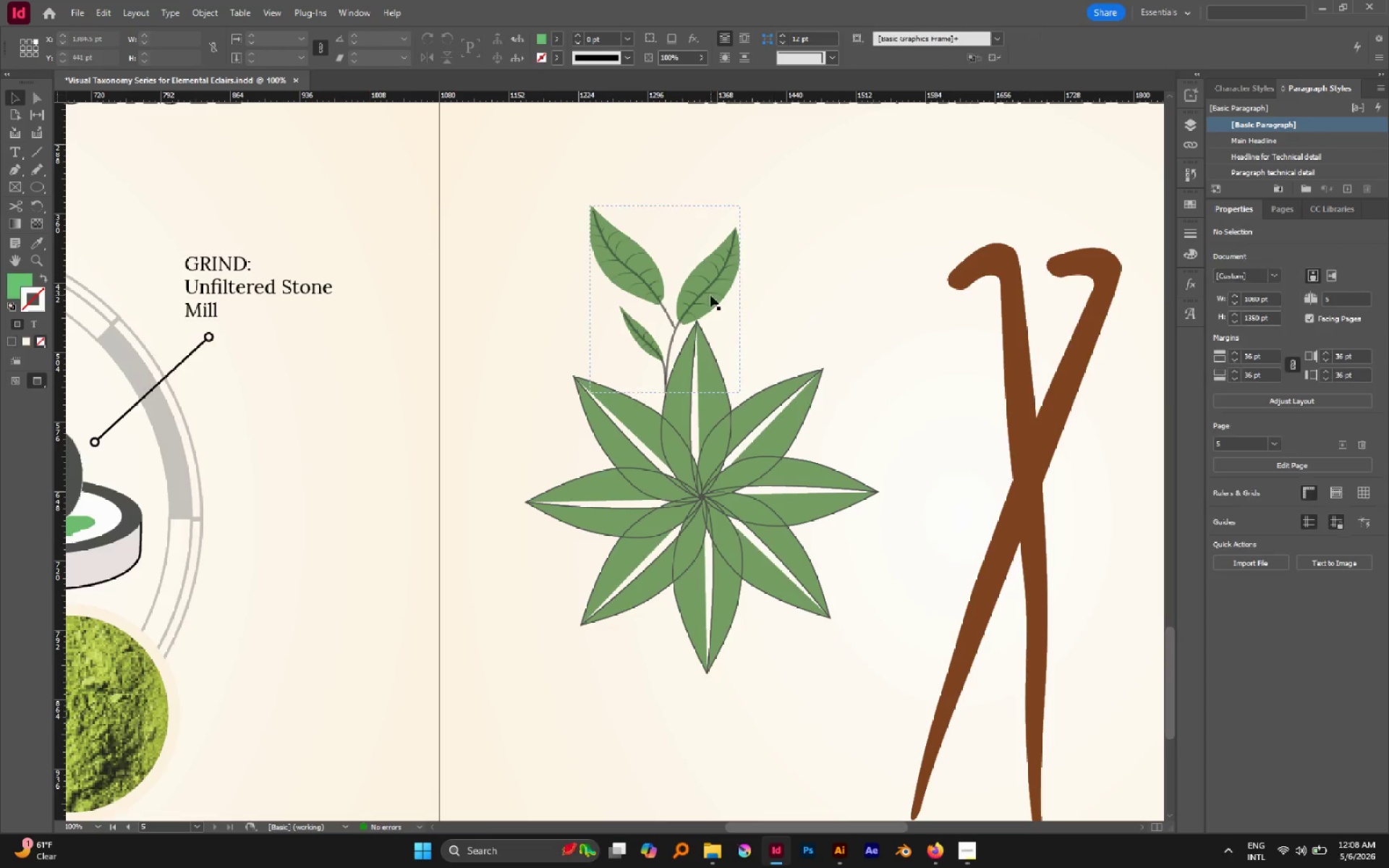 
left_click([708, 294])
 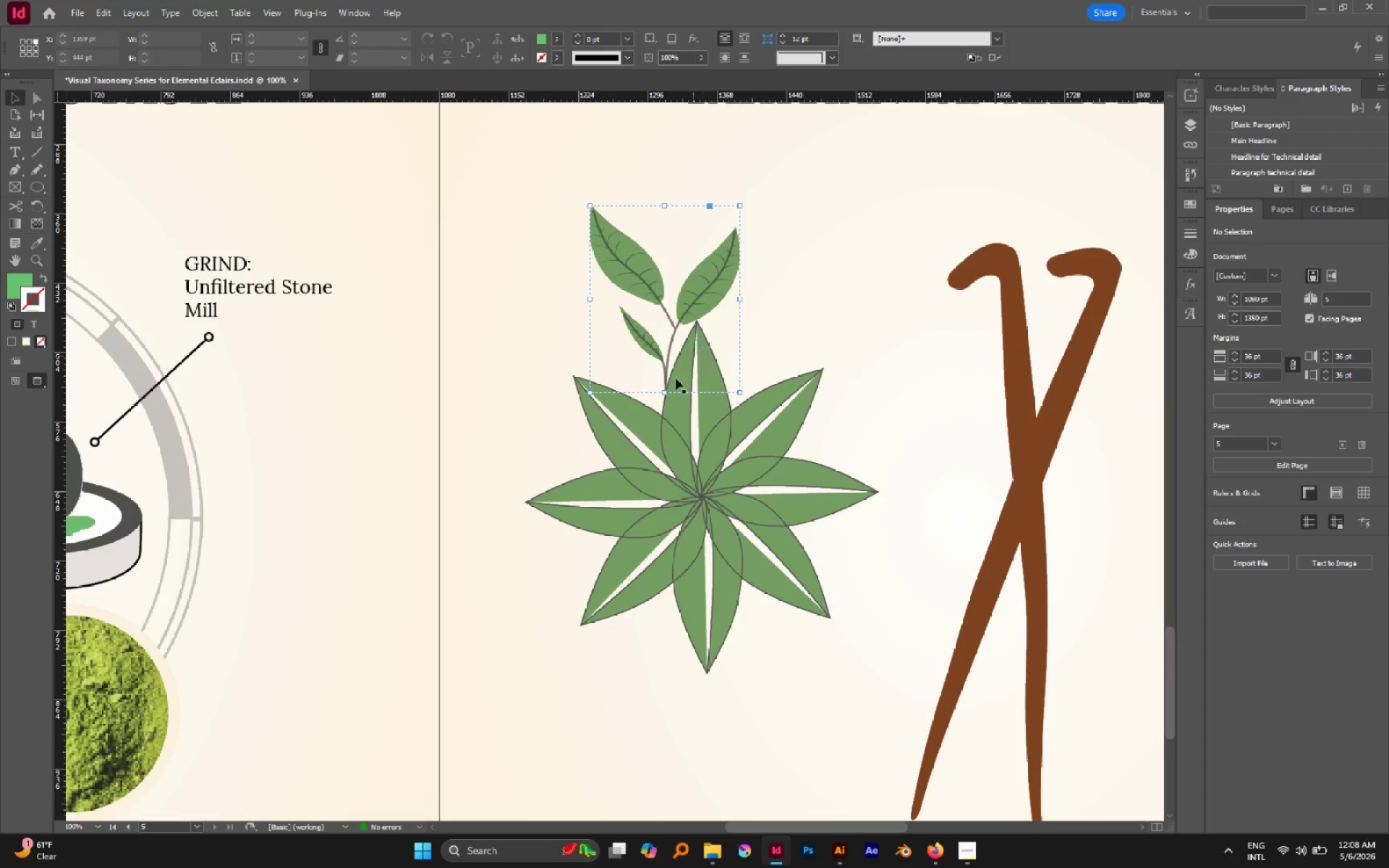 
hold_key(key=Break, duration=1.12)
 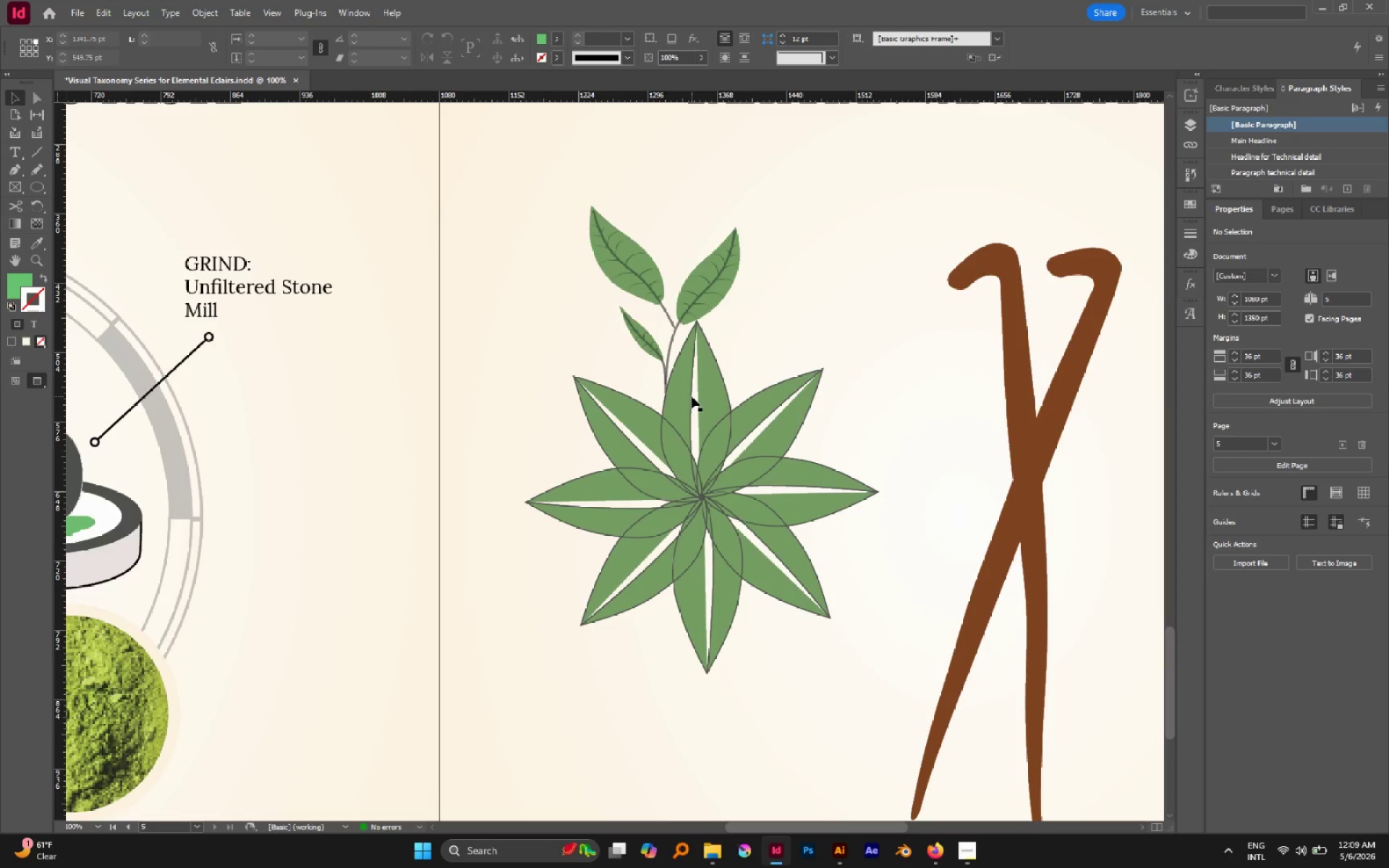 
left_click([666, 393])
 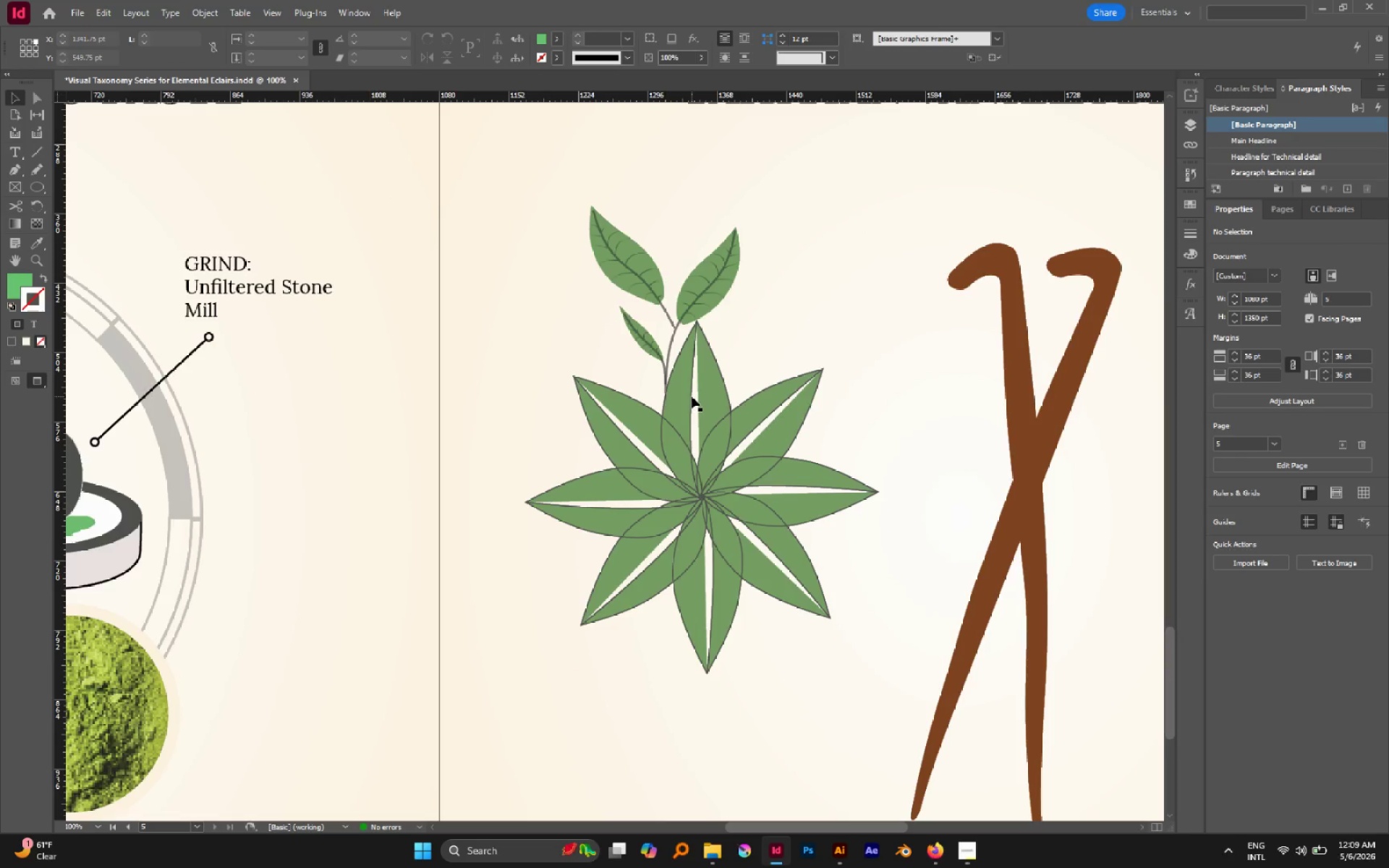 
key(V)
 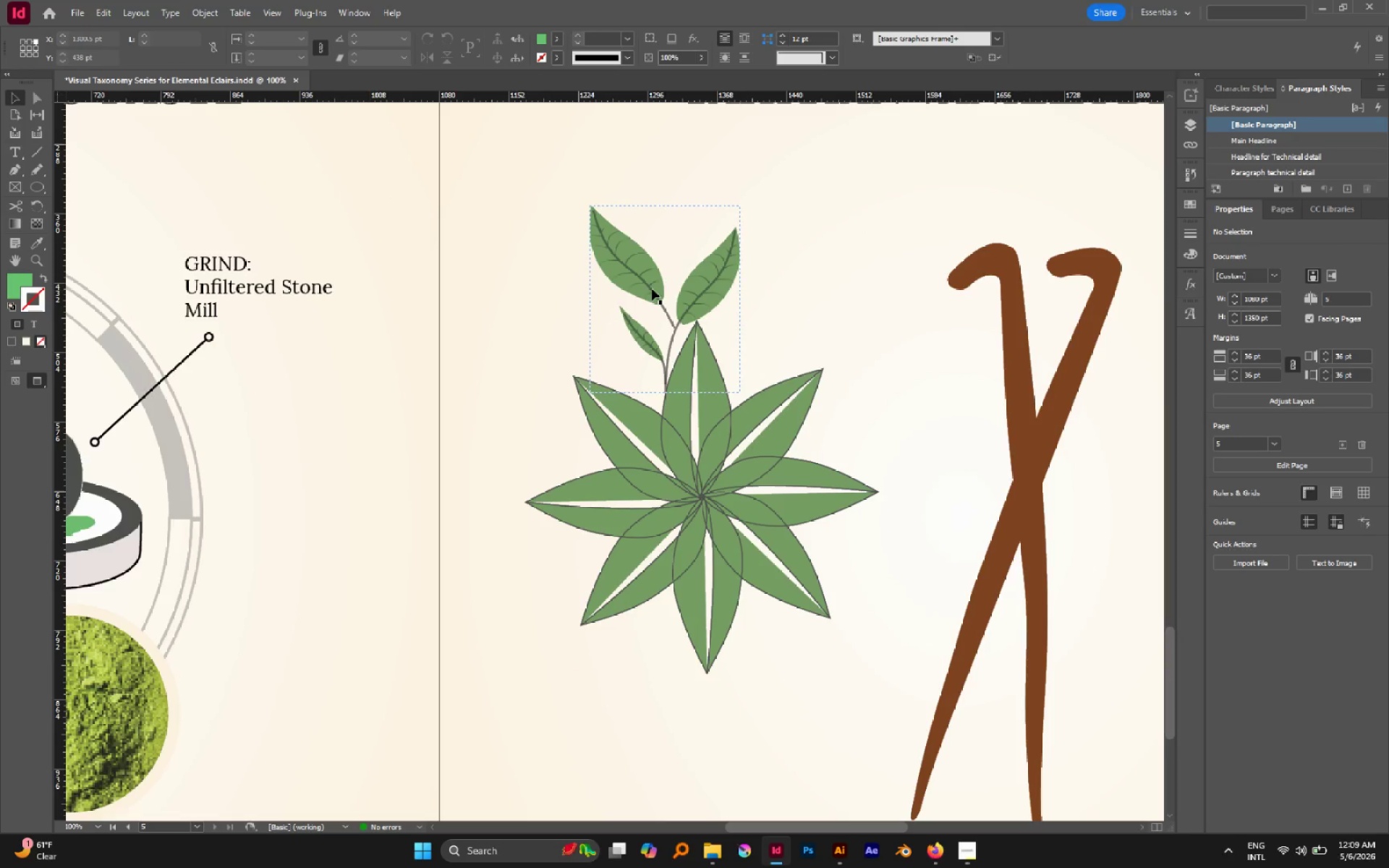 
left_click([652, 289])
 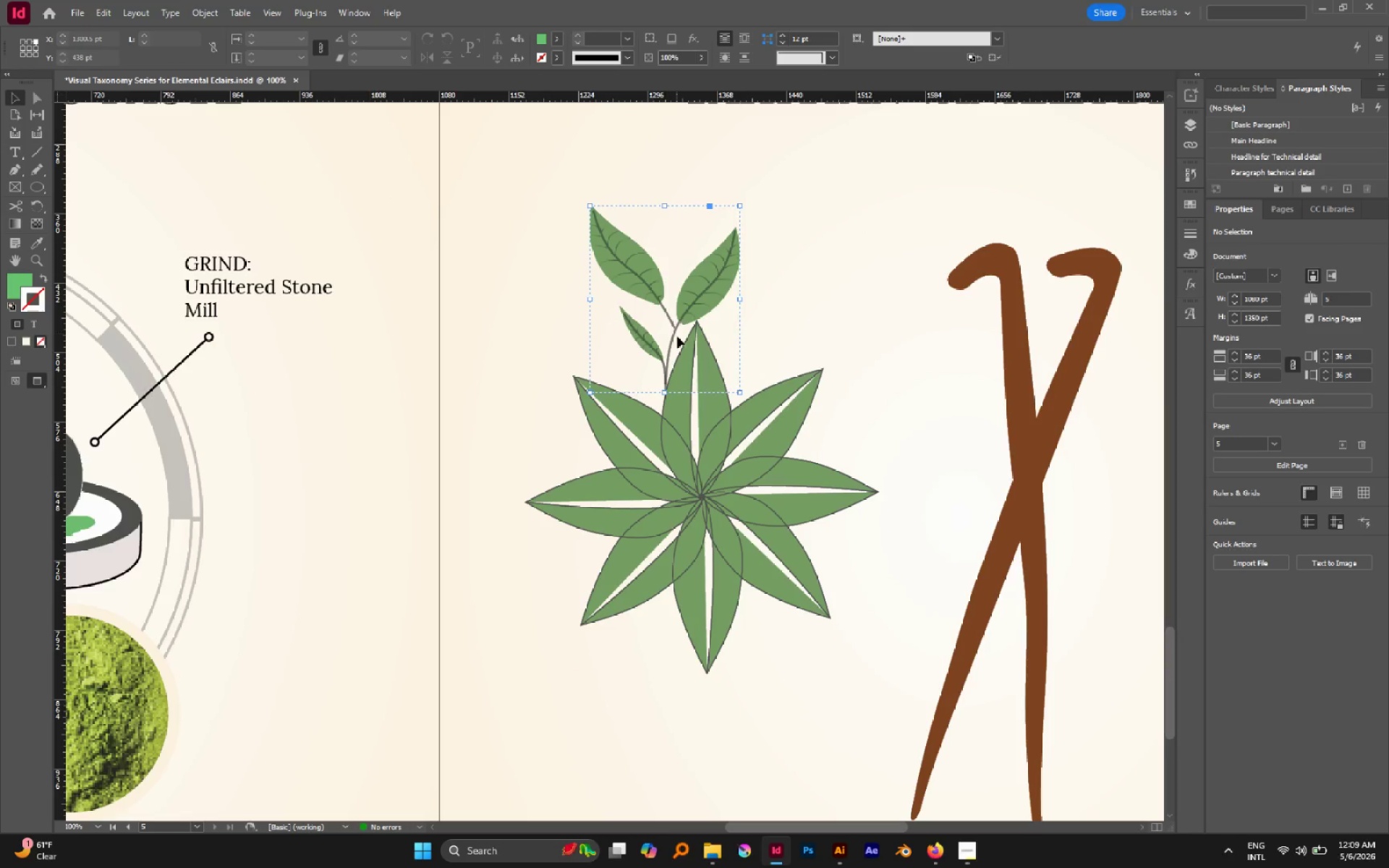 
hold_key(key=Break, duration=1.16)
 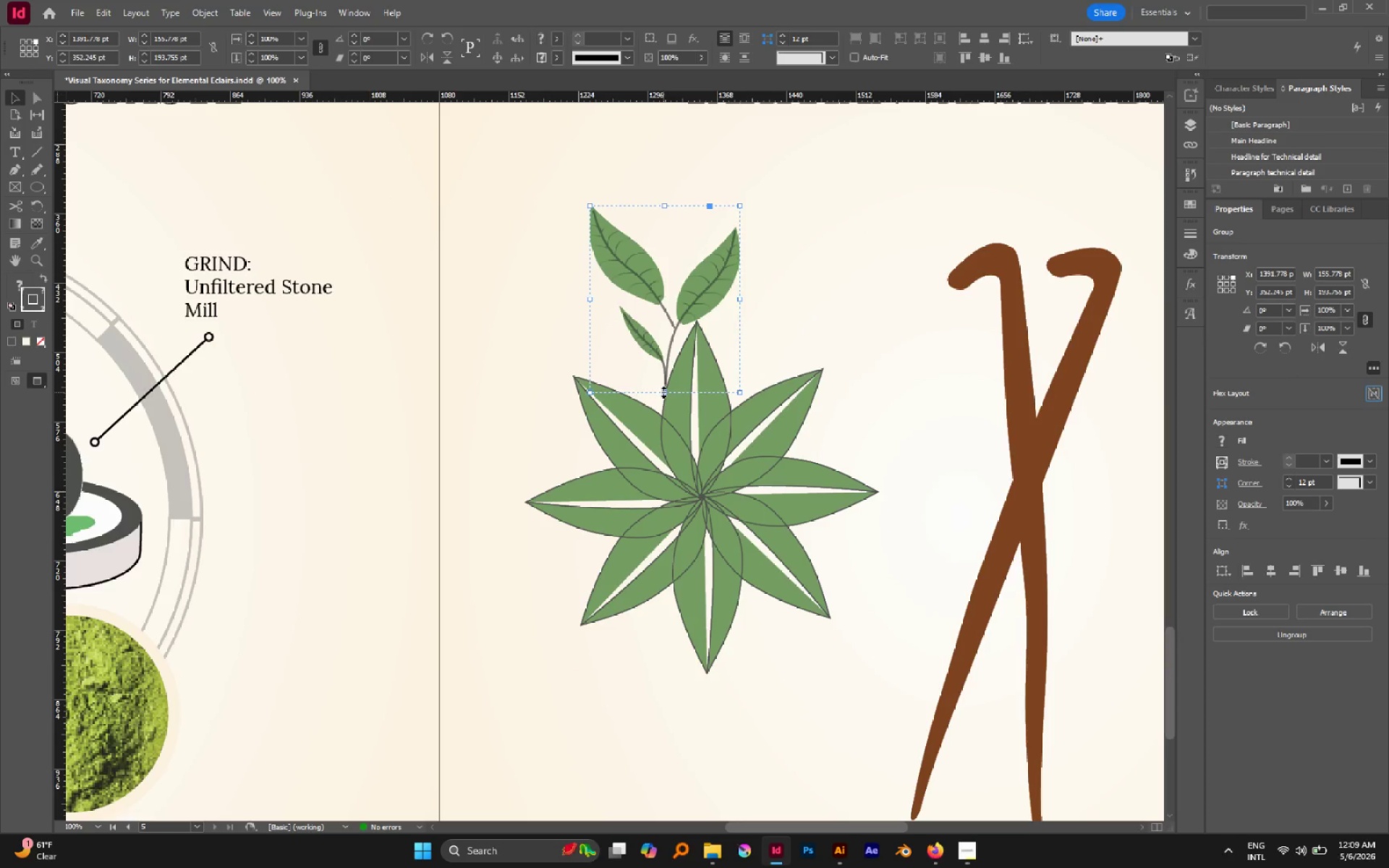 
key(V)
 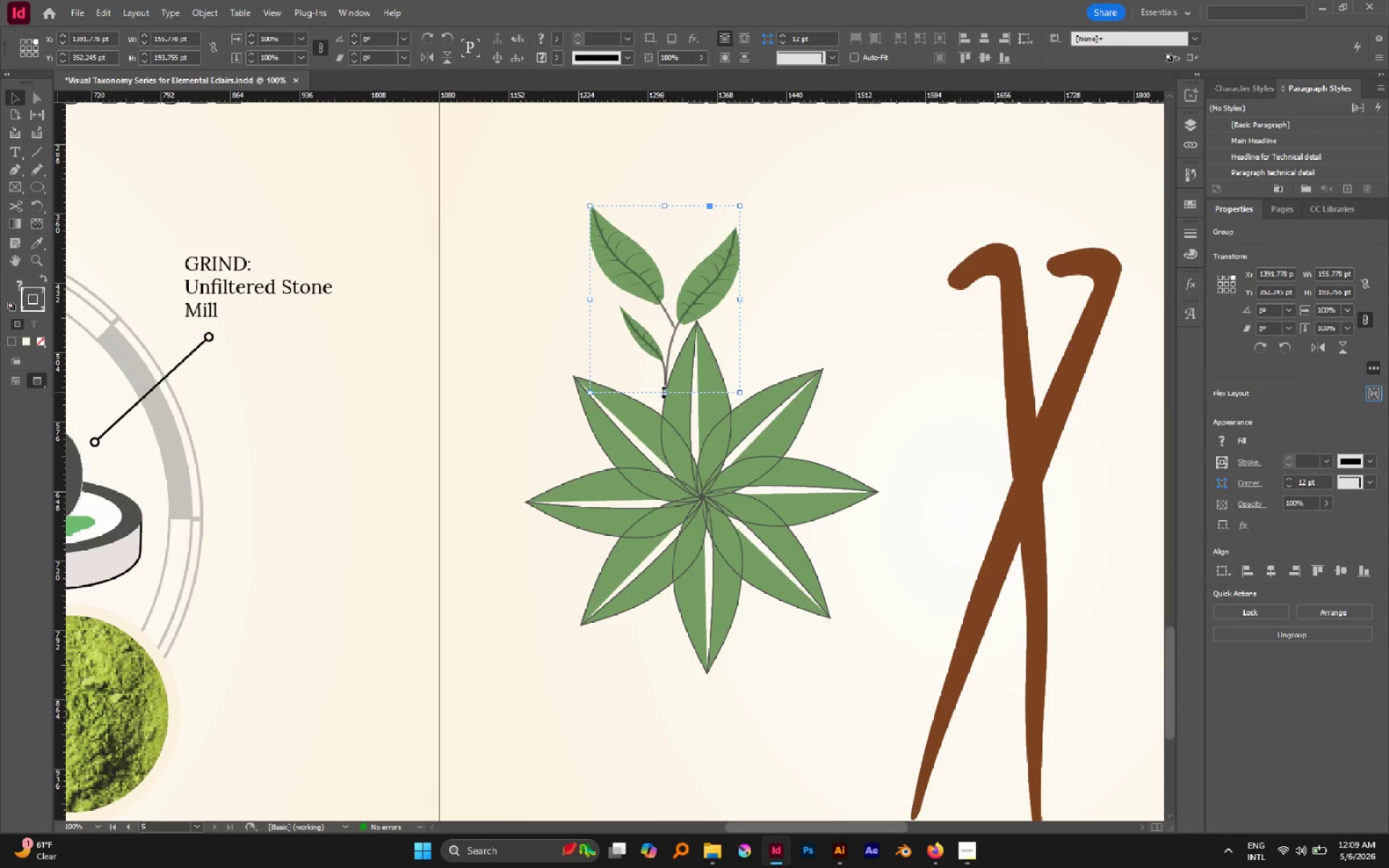 
hold_key(key=ShiftLeft, duration=1.72)
left_click_drag(start_coordinate=[663, 392], to_coordinate=[692, 472])
 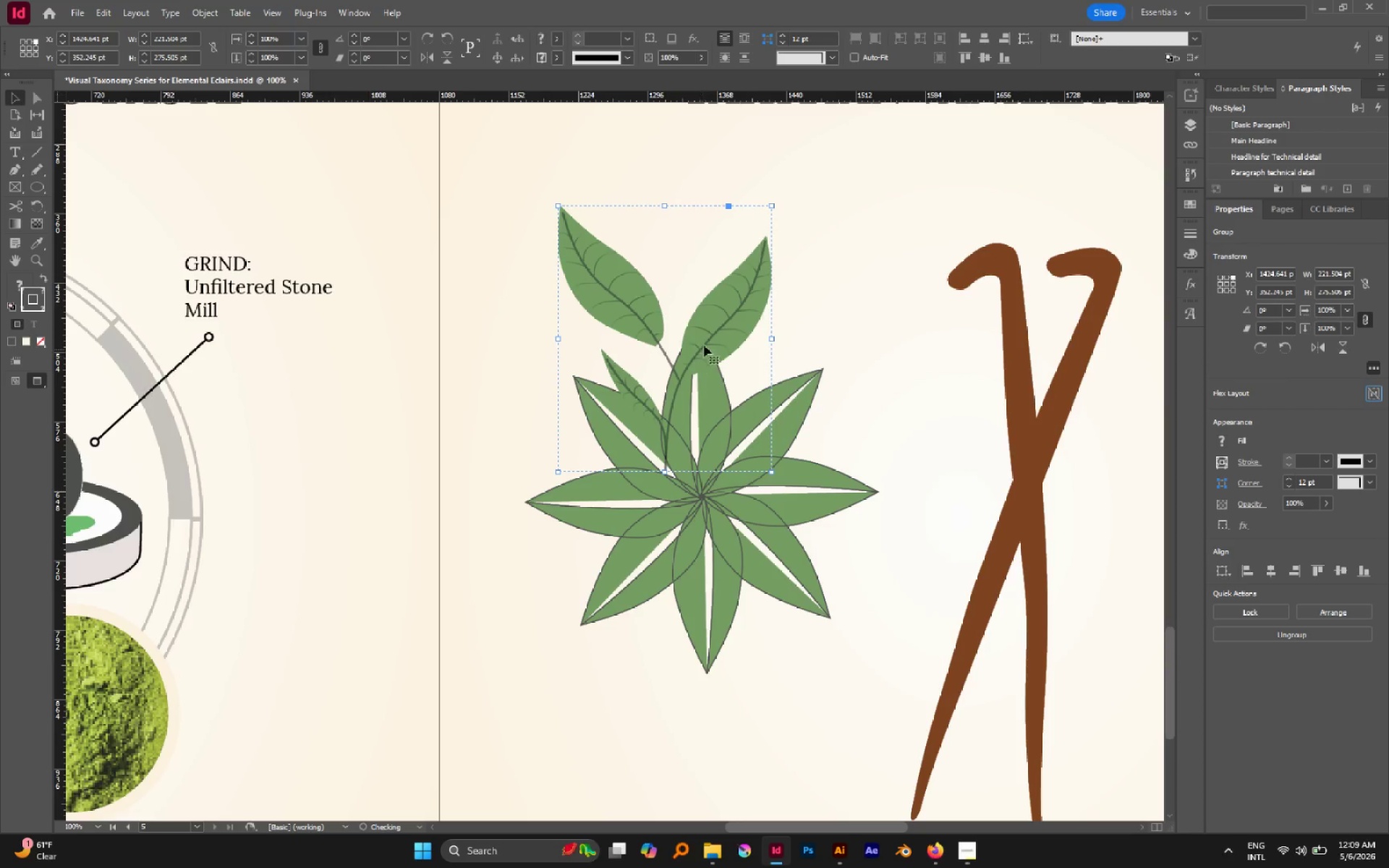 
left_click_drag(start_coordinate=[708, 337], to_coordinate=[740, 305])
 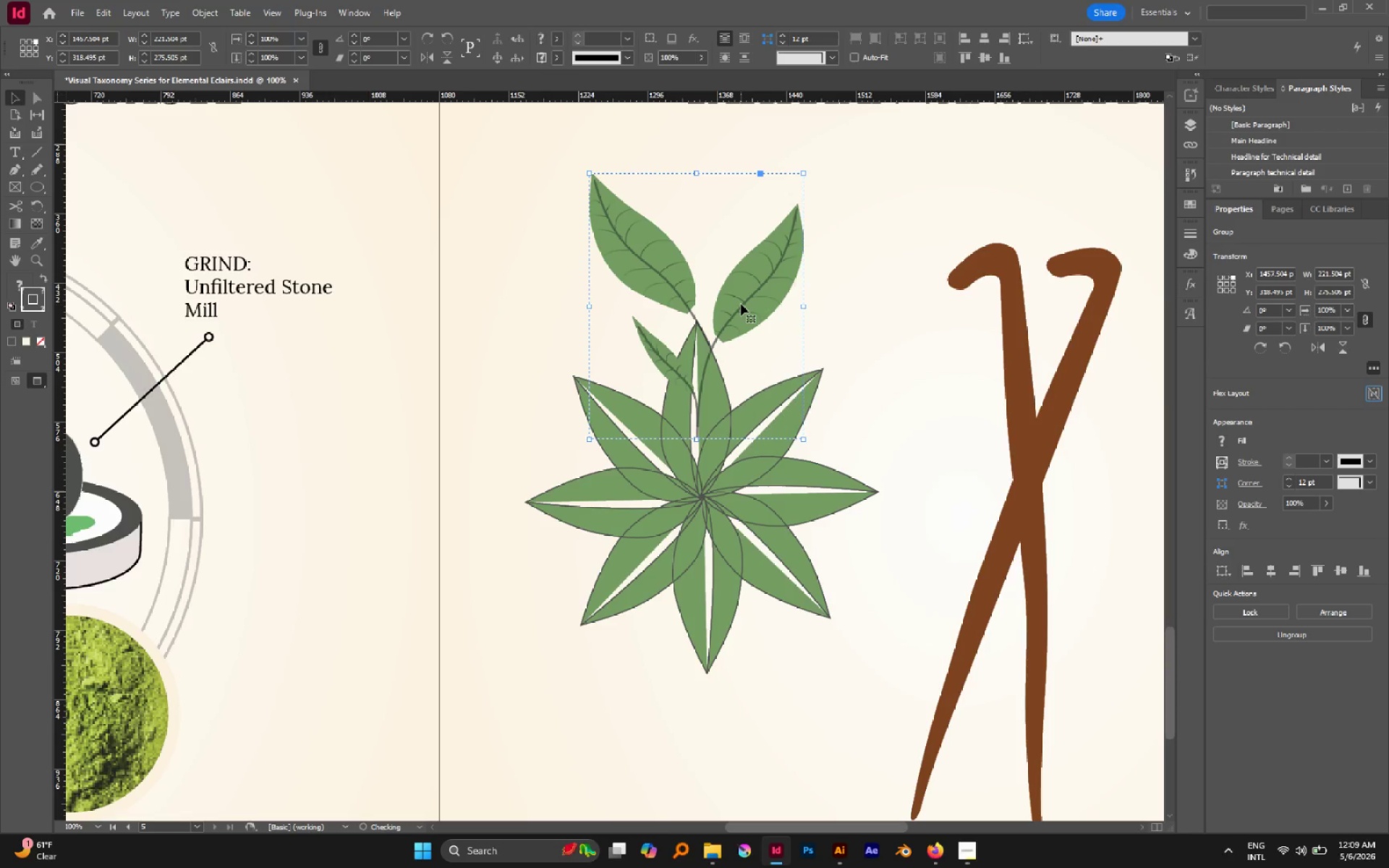 
hold_key(key=ControlLeft, duration=0.54)
 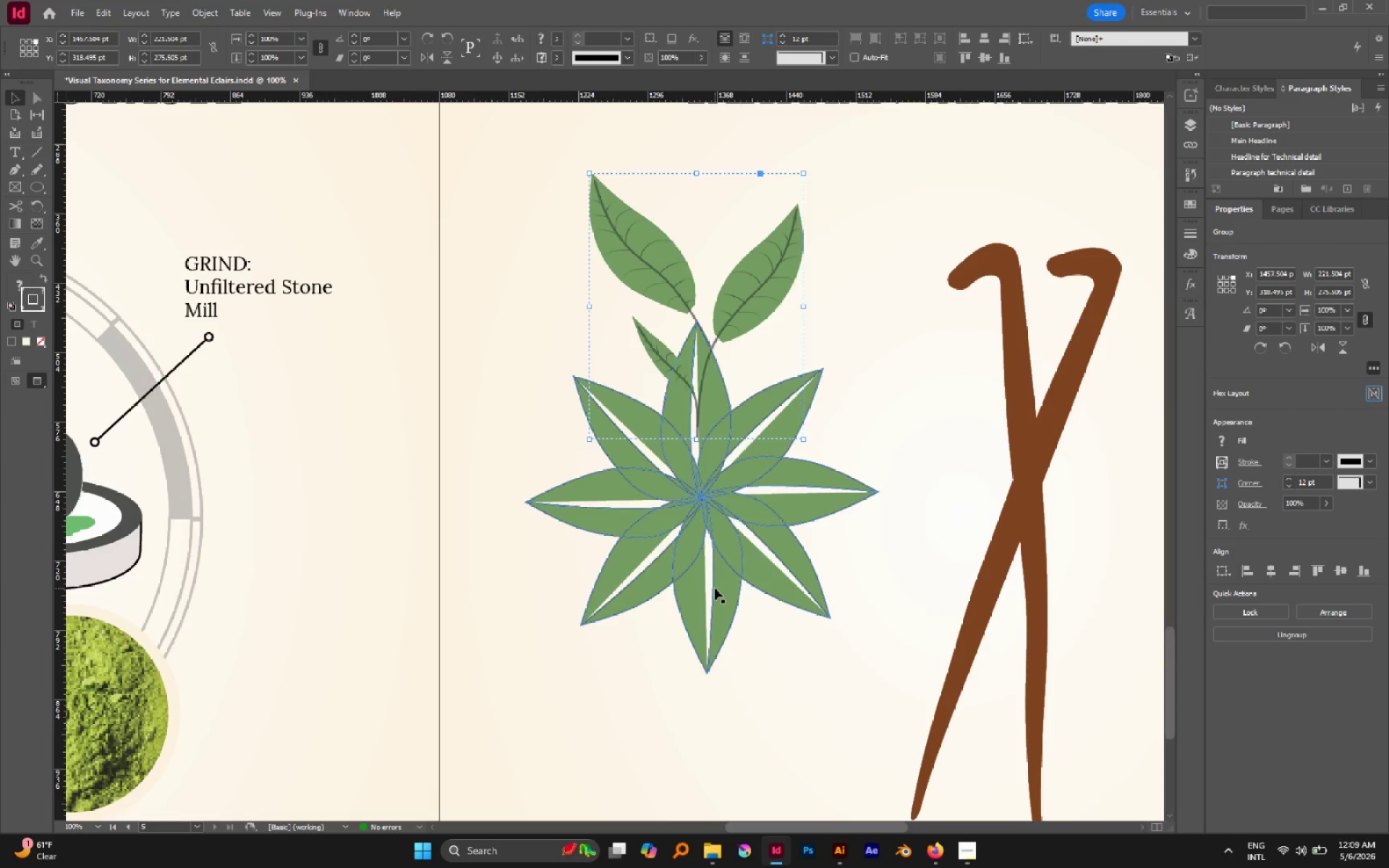 
key(Control+Shift+BracketRight)
 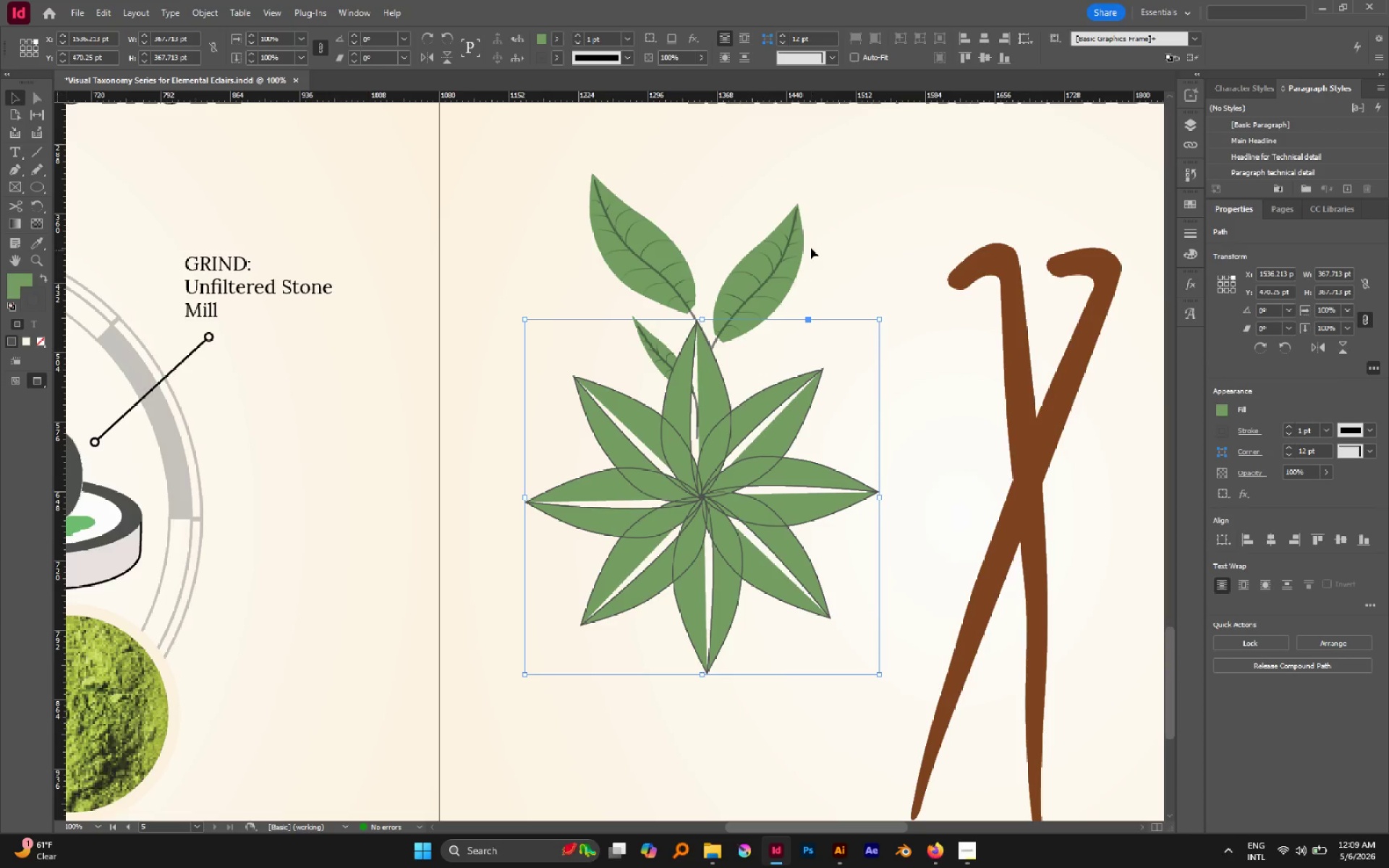 
left_click_drag(start_coordinate=[772, 277], to_coordinate=[810, 300])
 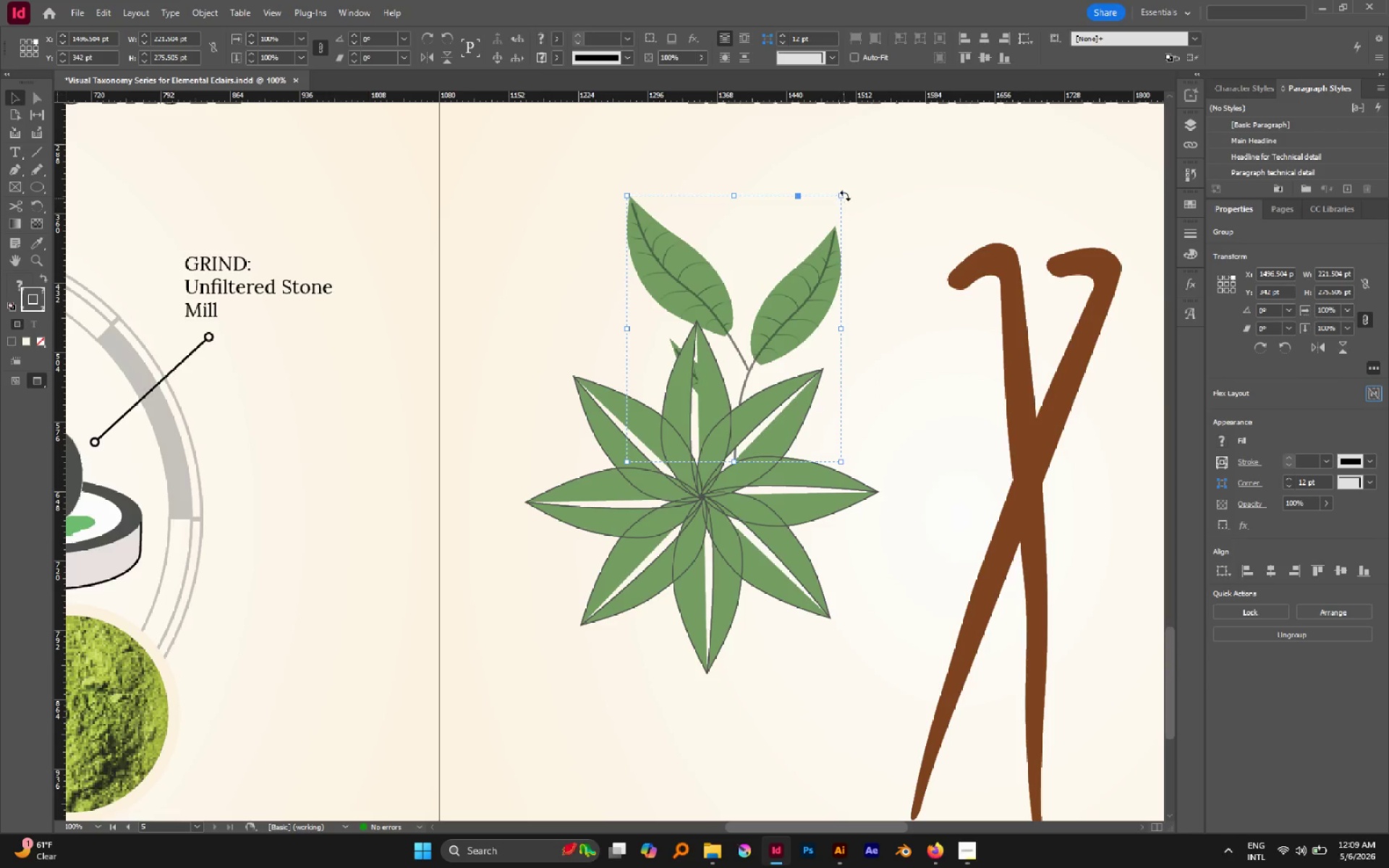 
left_click_drag(start_coordinate=[848, 188], to_coordinate=[871, 207])
 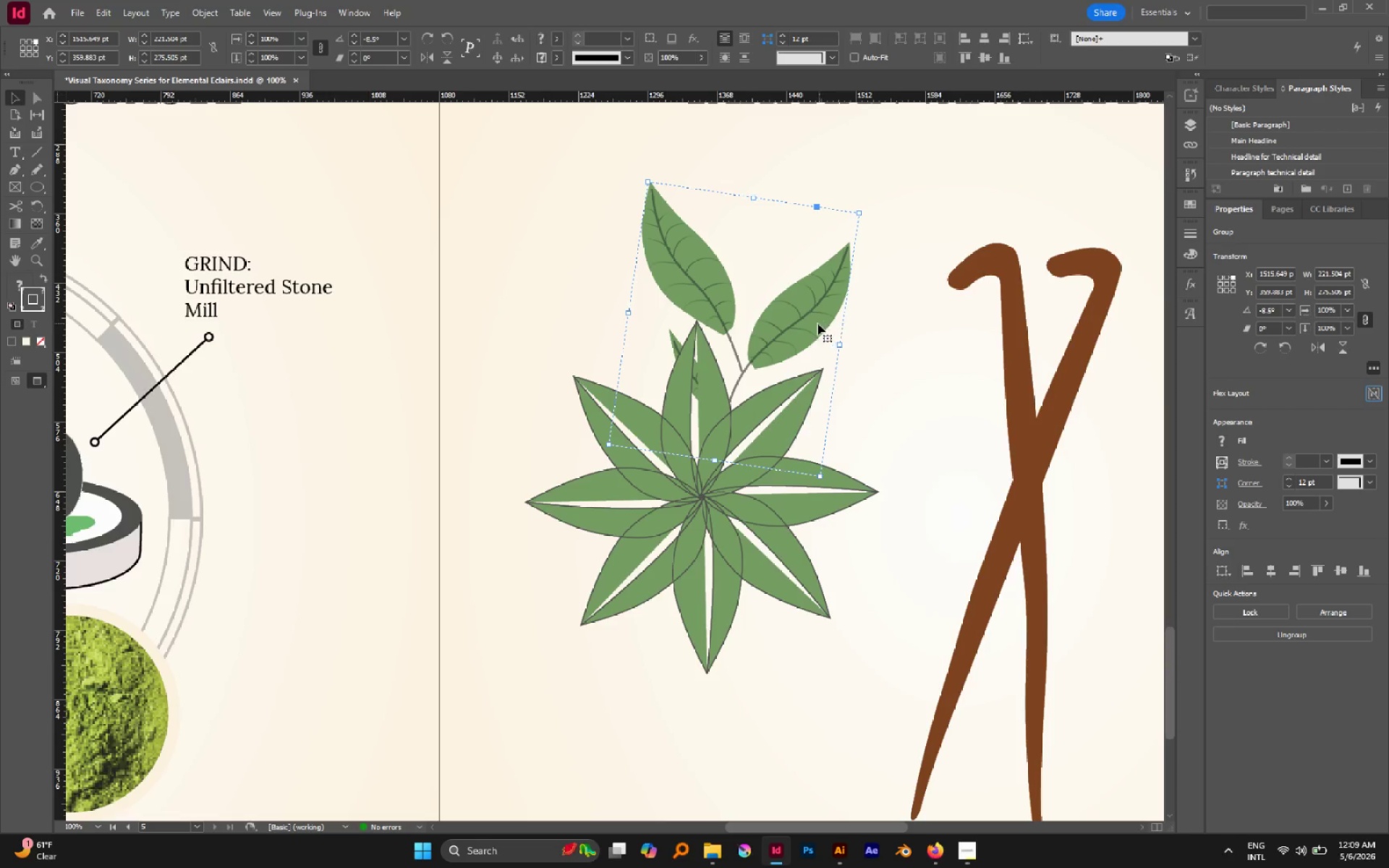 
left_click_drag(start_coordinate=[806, 323], to_coordinate=[765, 306])
 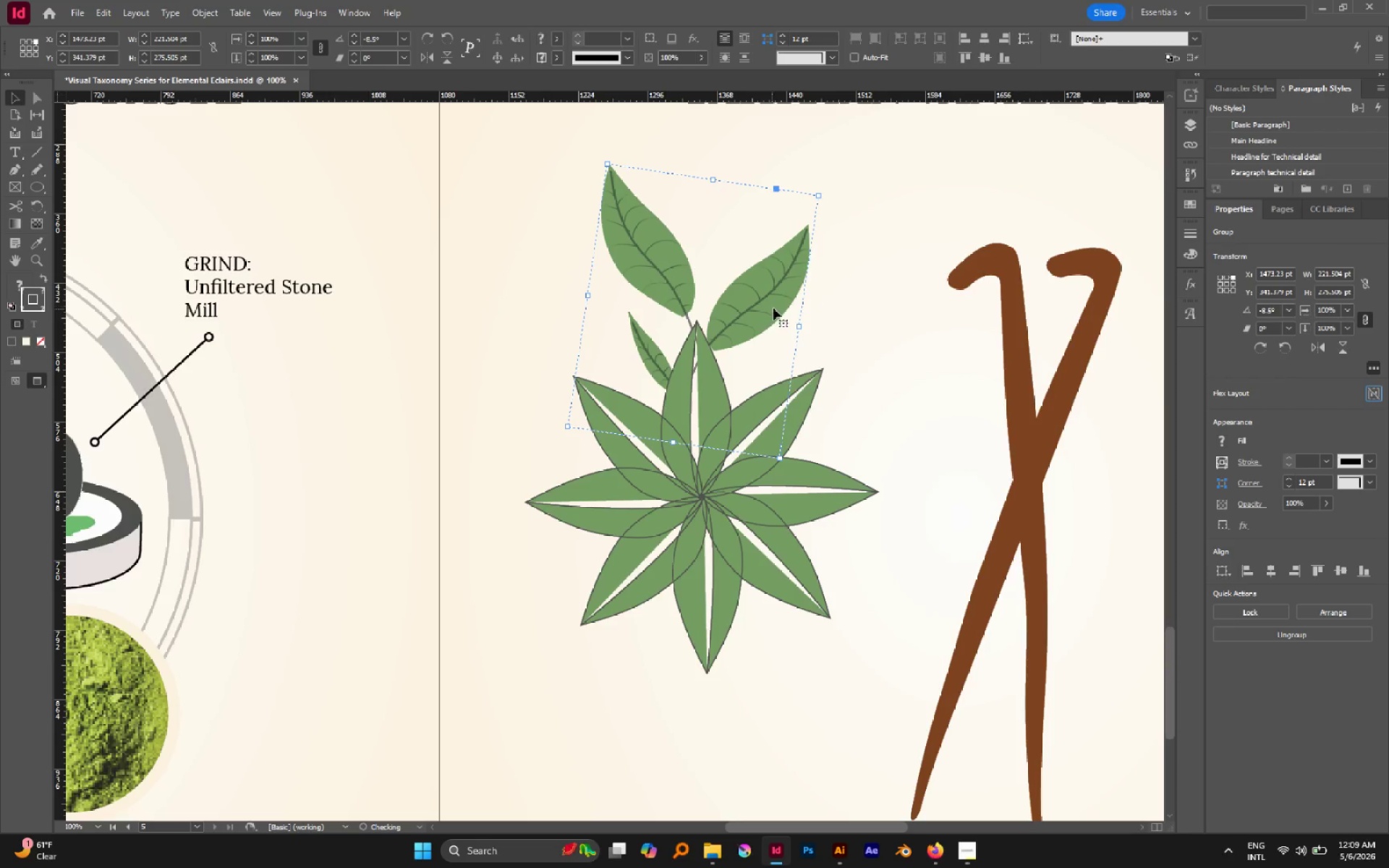 
left_click_drag(start_coordinate=[775, 306], to_coordinate=[744, 292])
 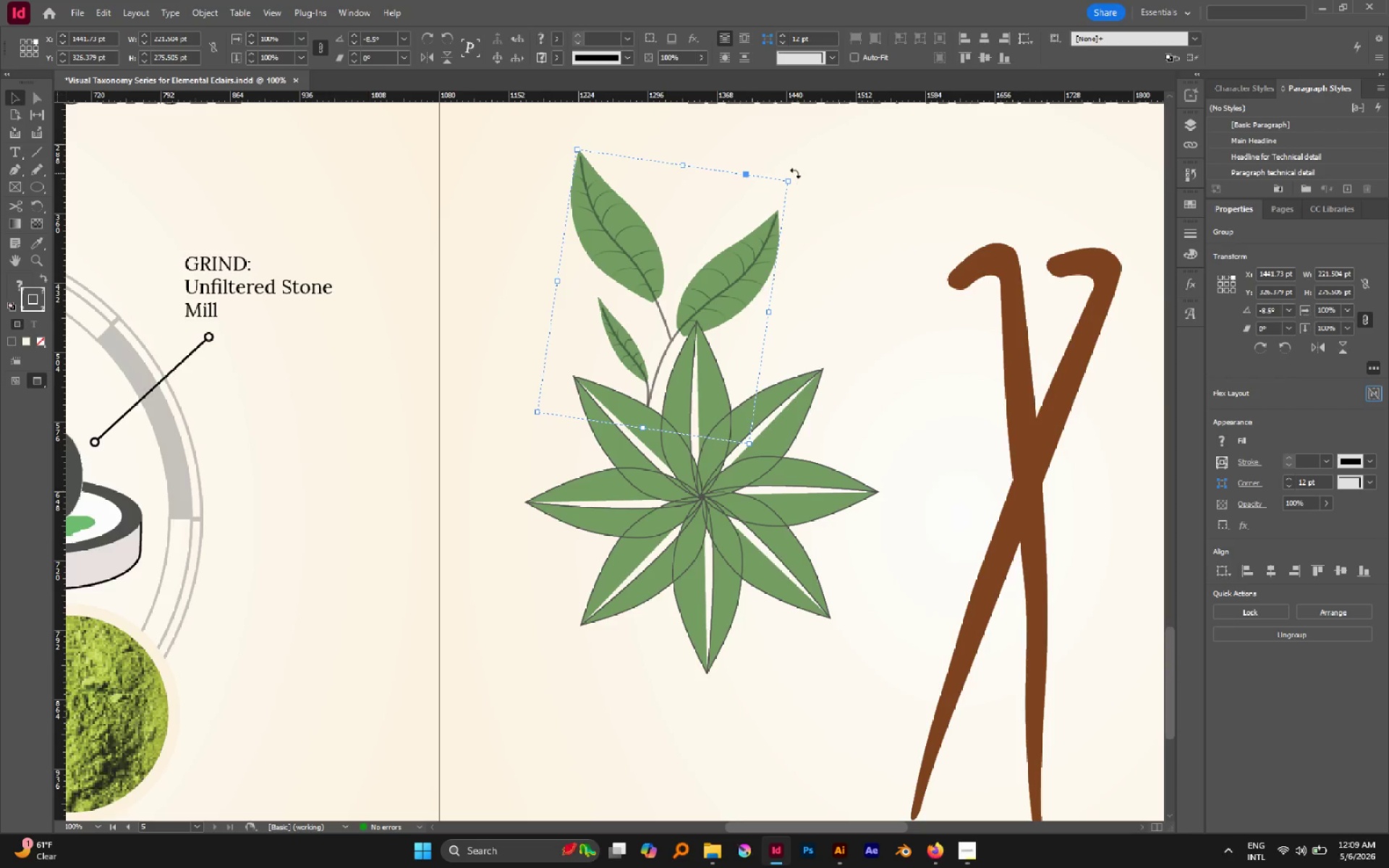 
left_click_drag(start_coordinate=[790, 174], to_coordinate=[750, 111])
 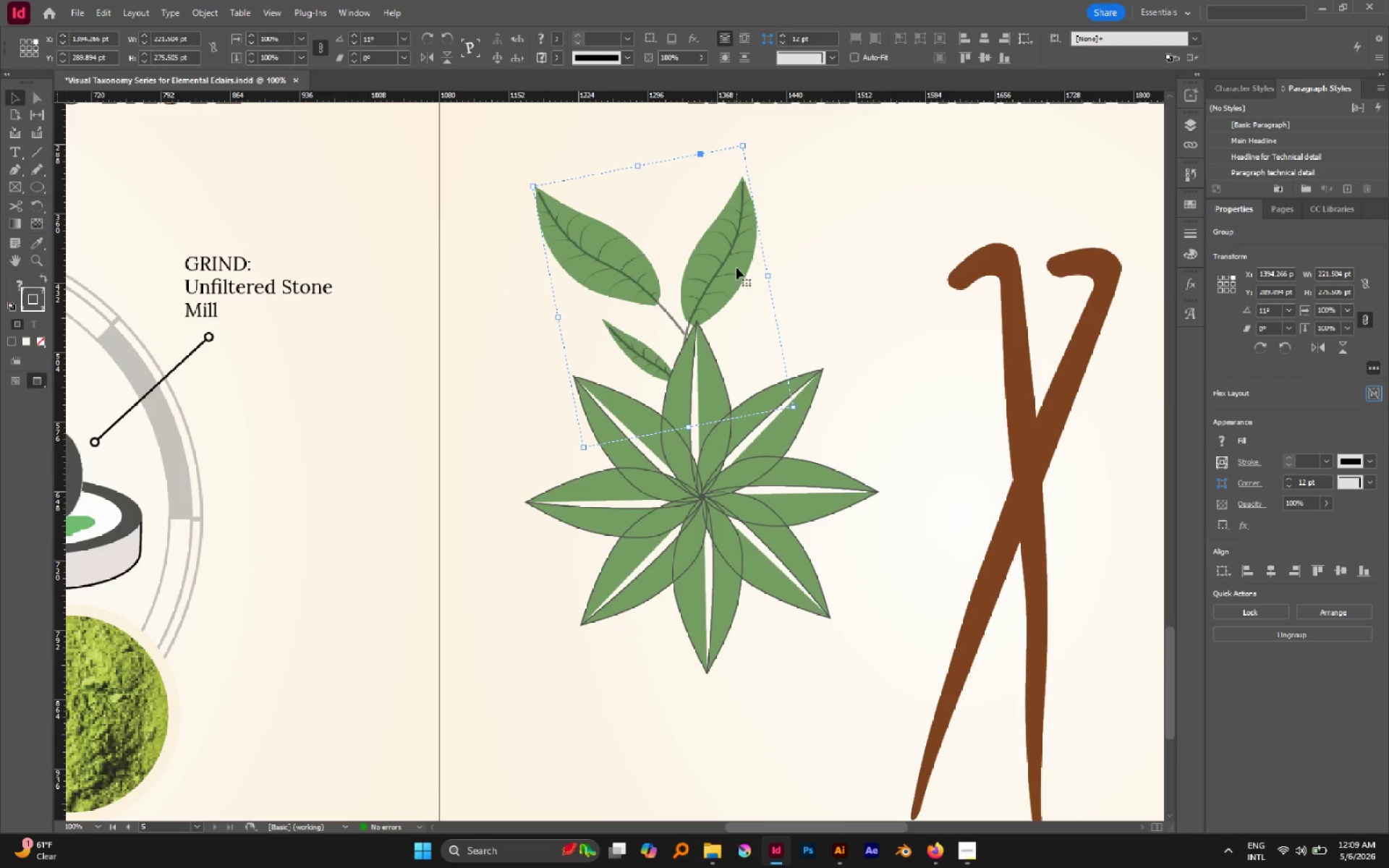 
left_click_drag(start_coordinate=[730, 265], to_coordinate=[705, 248])
 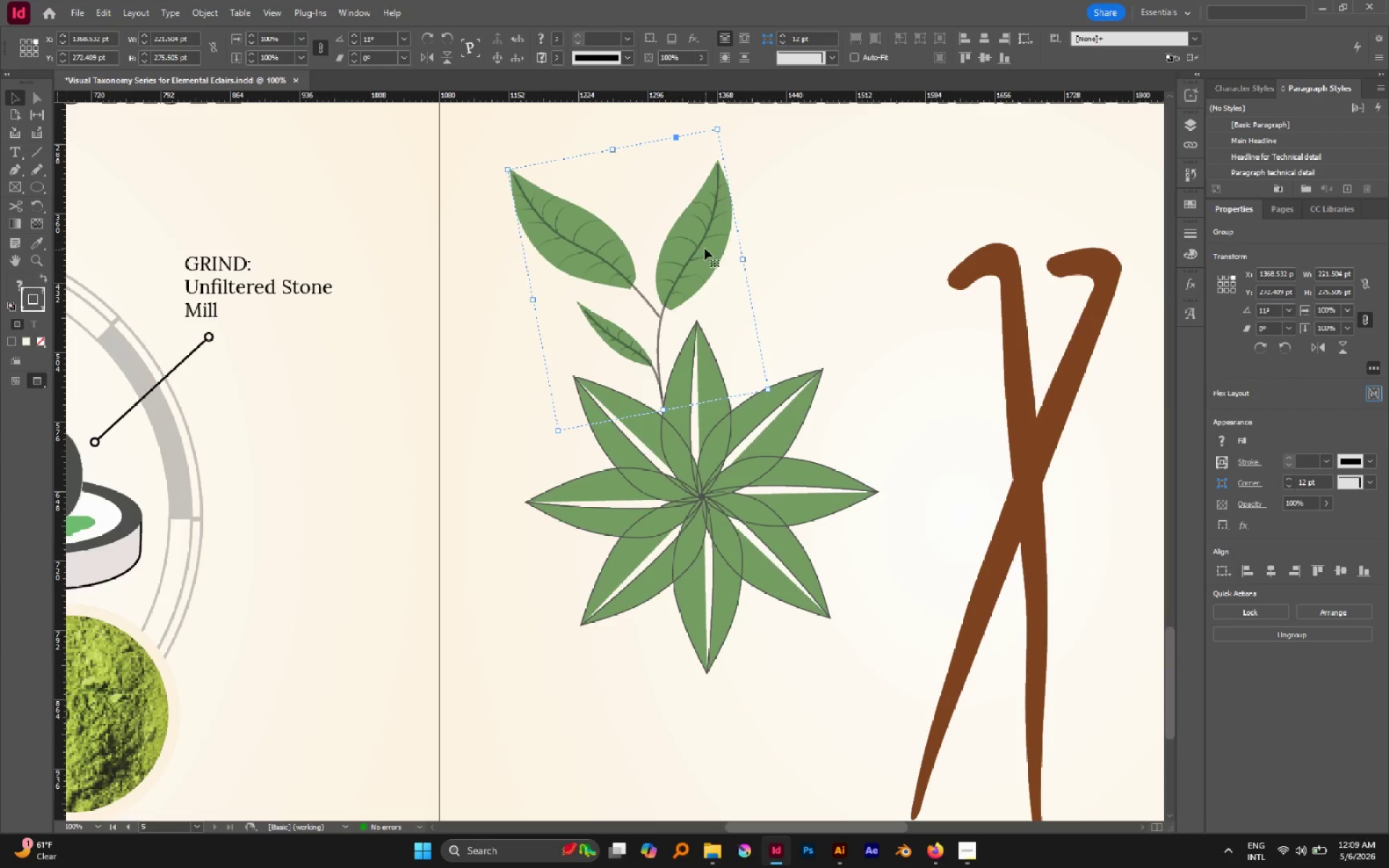 
left_click_drag(start_coordinate=[697, 242], to_coordinate=[697, 267])
 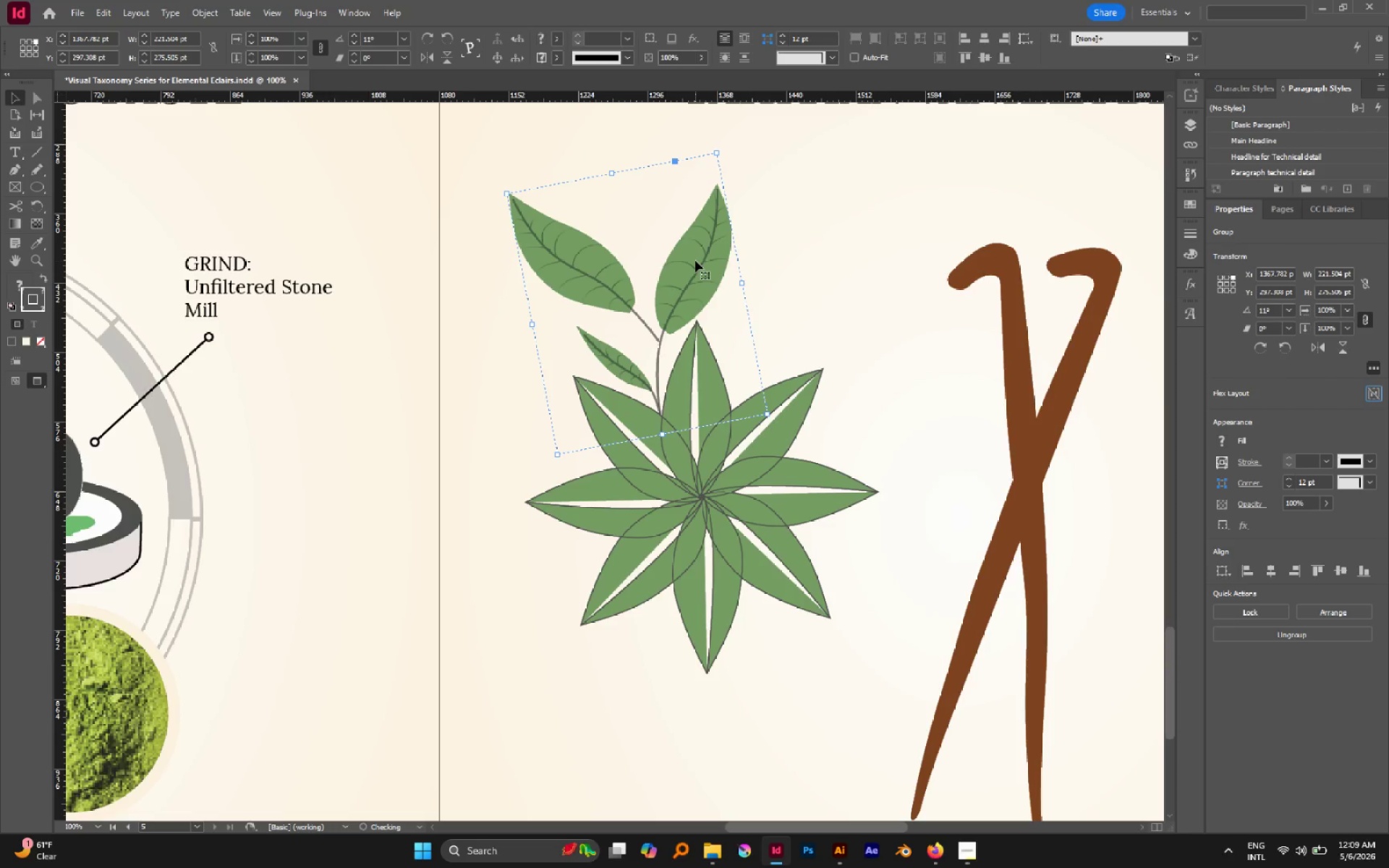 
left_click_drag(start_coordinate=[695, 260], to_coordinate=[700, 269])
 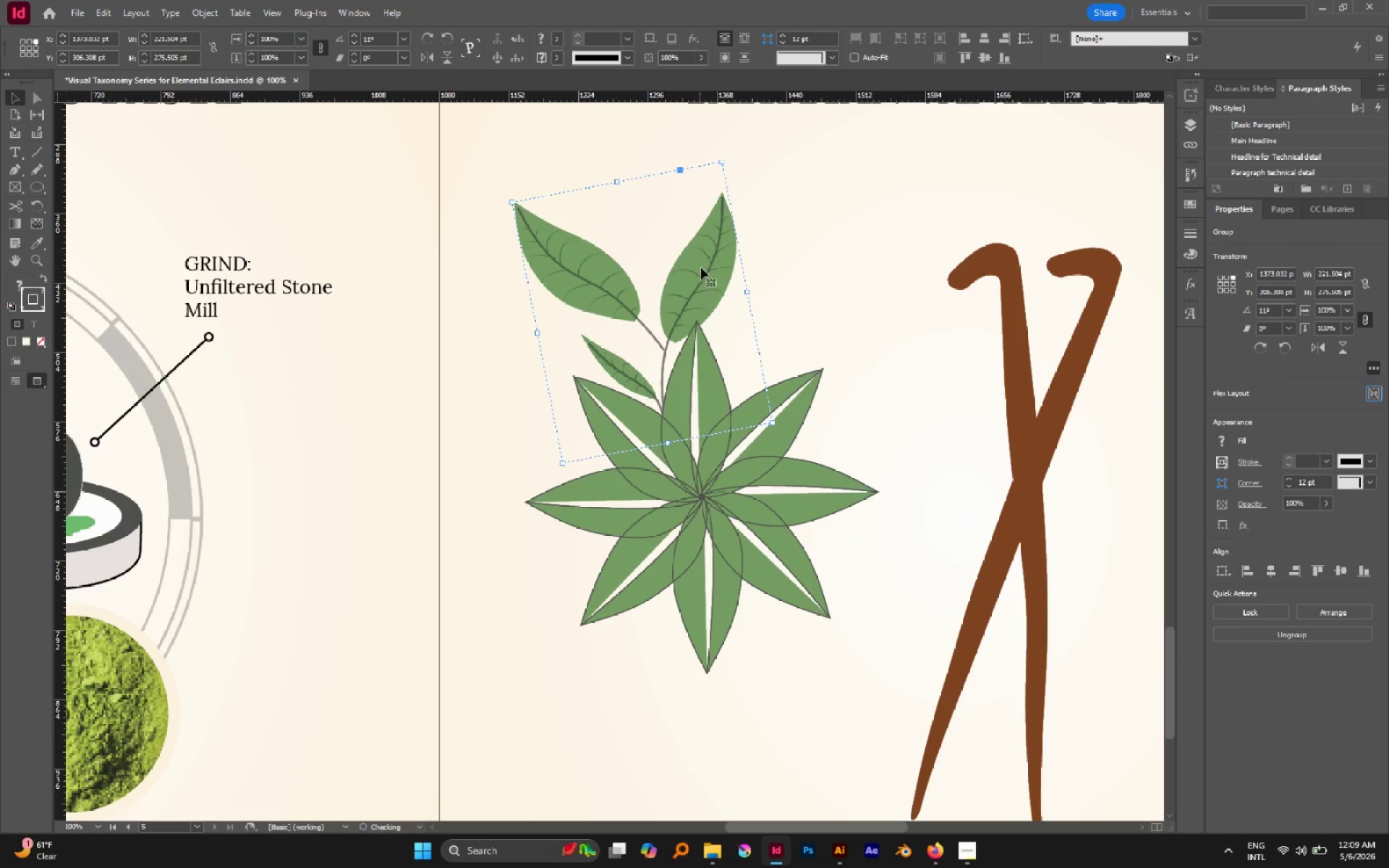 
left_click([822, 243])
 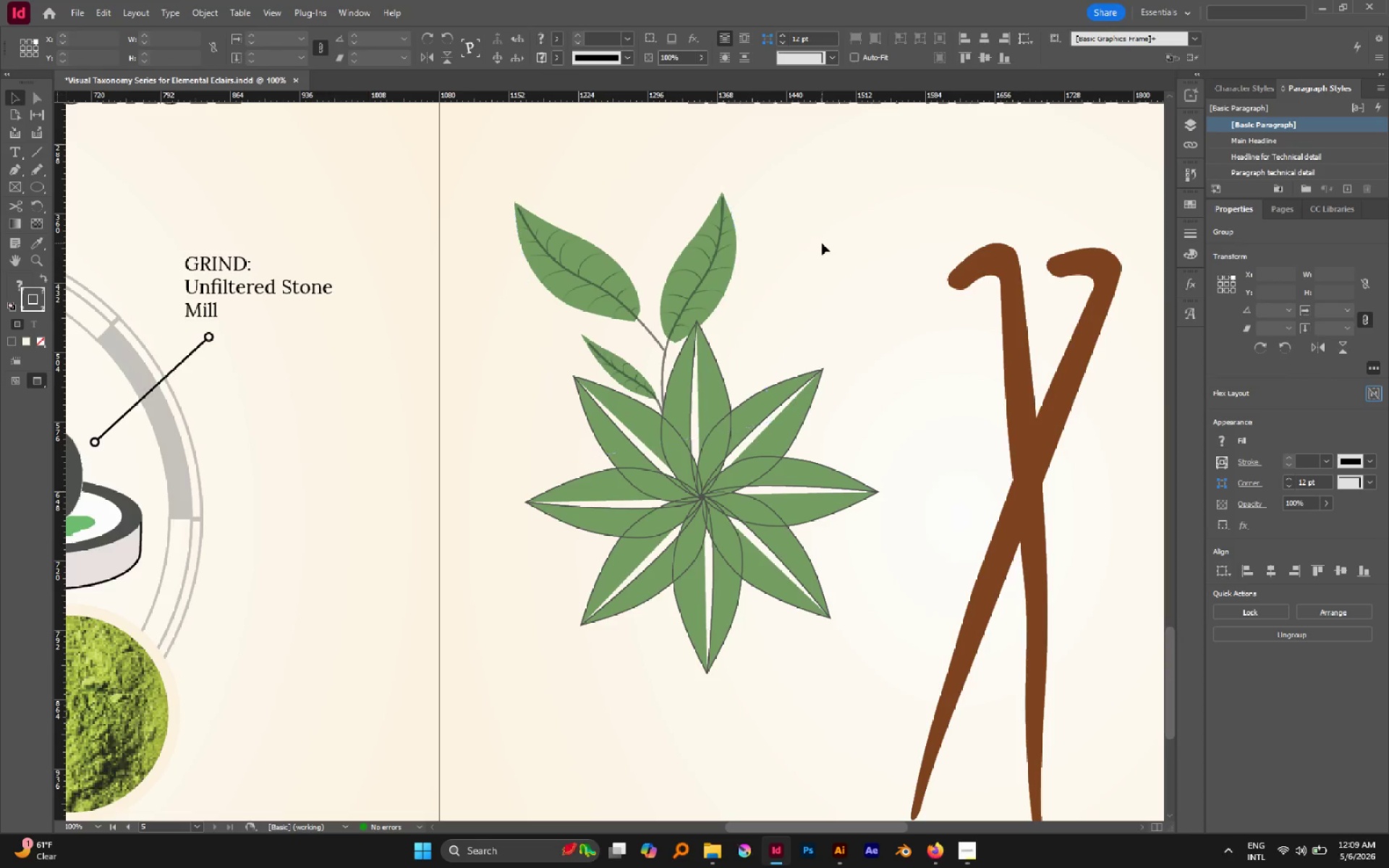 
hold_key(key=AltLeft, duration=0.82)
scroll: coordinate [815, 248], scroll_direction: down, amount: 2.0
 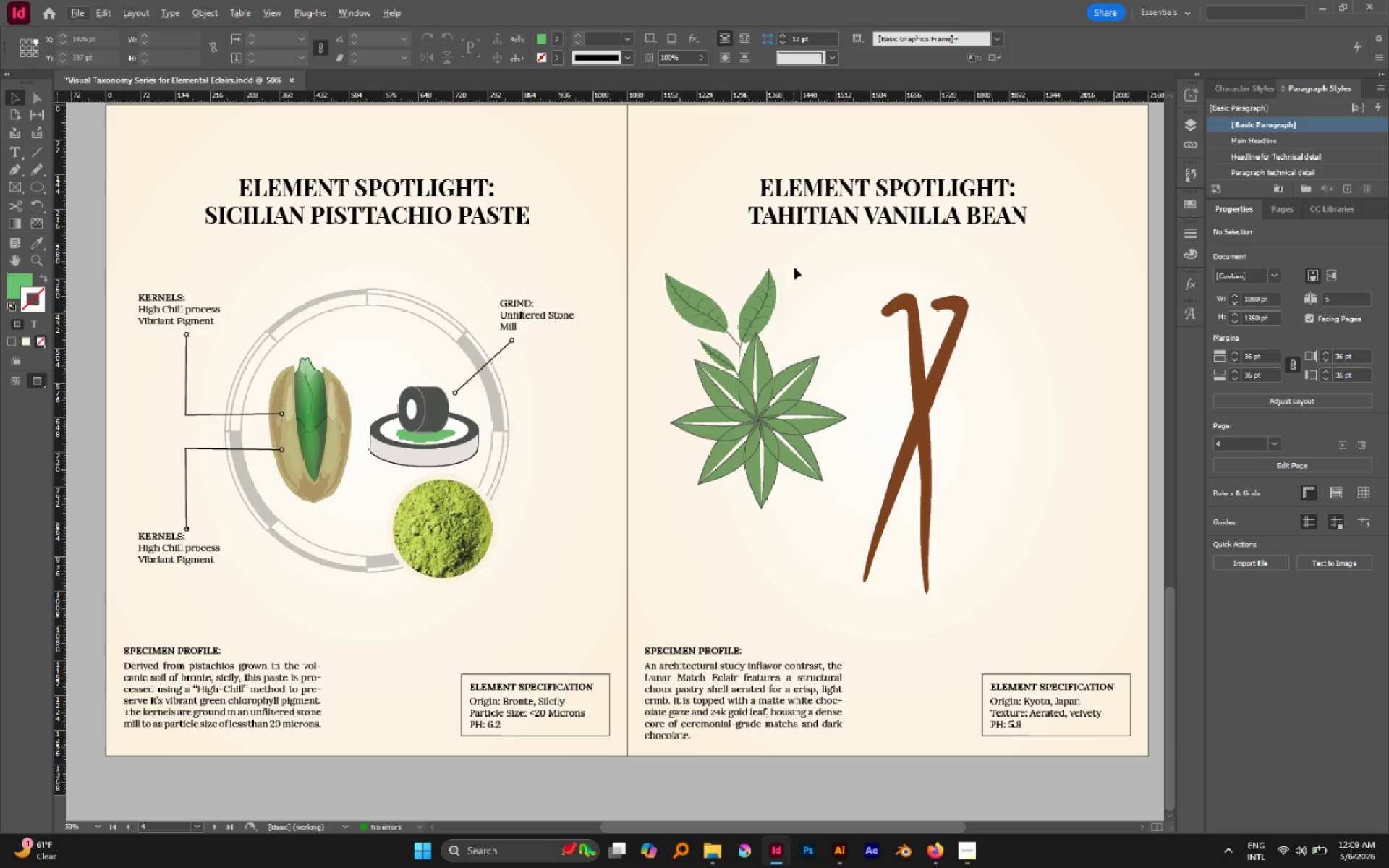 
left_click([768, 292])
 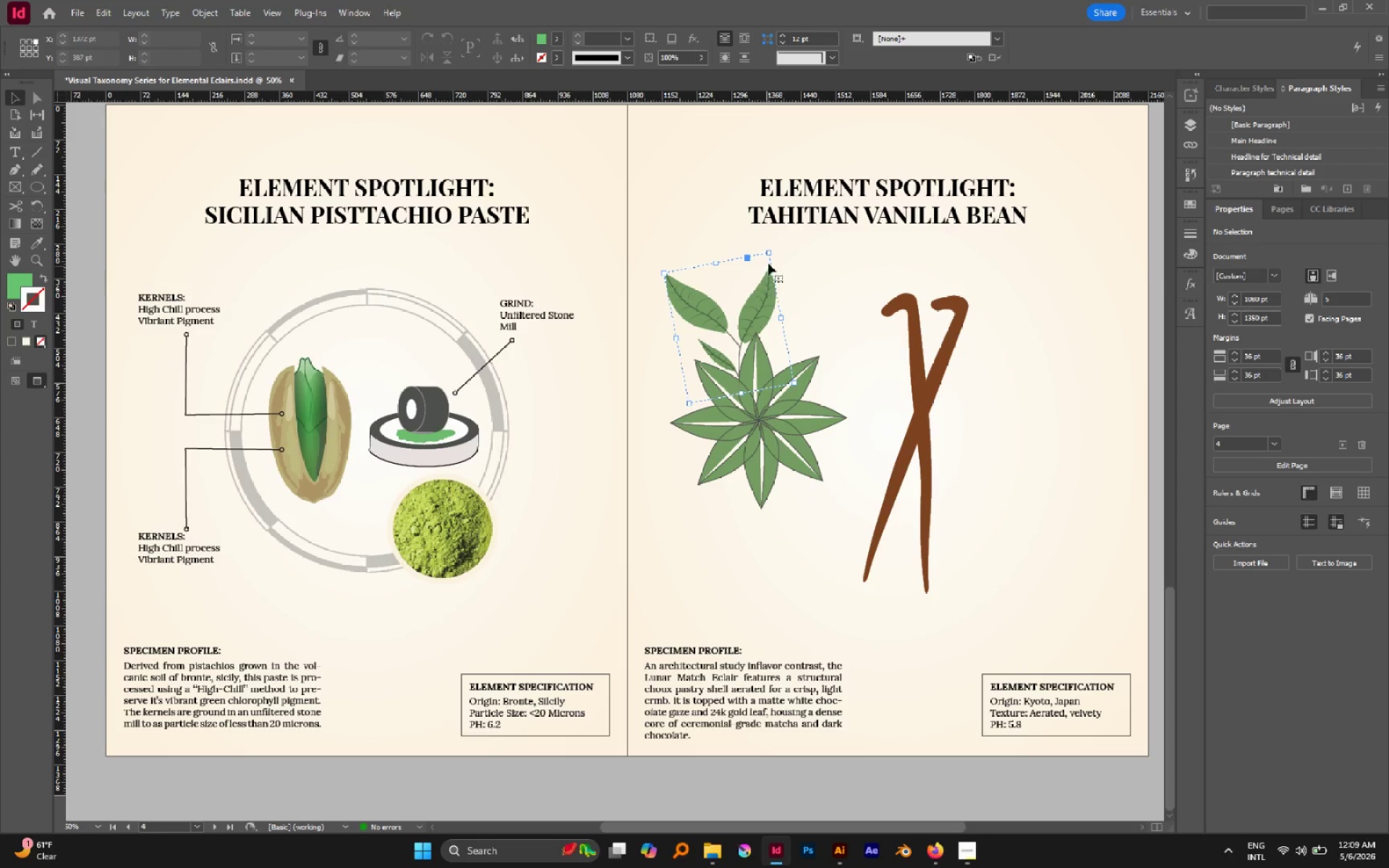 
hold_key(key=ShiftLeft, duration=2.55)
left_click_drag(start_coordinate=[716, 261], to_coordinate=[721, 290])
 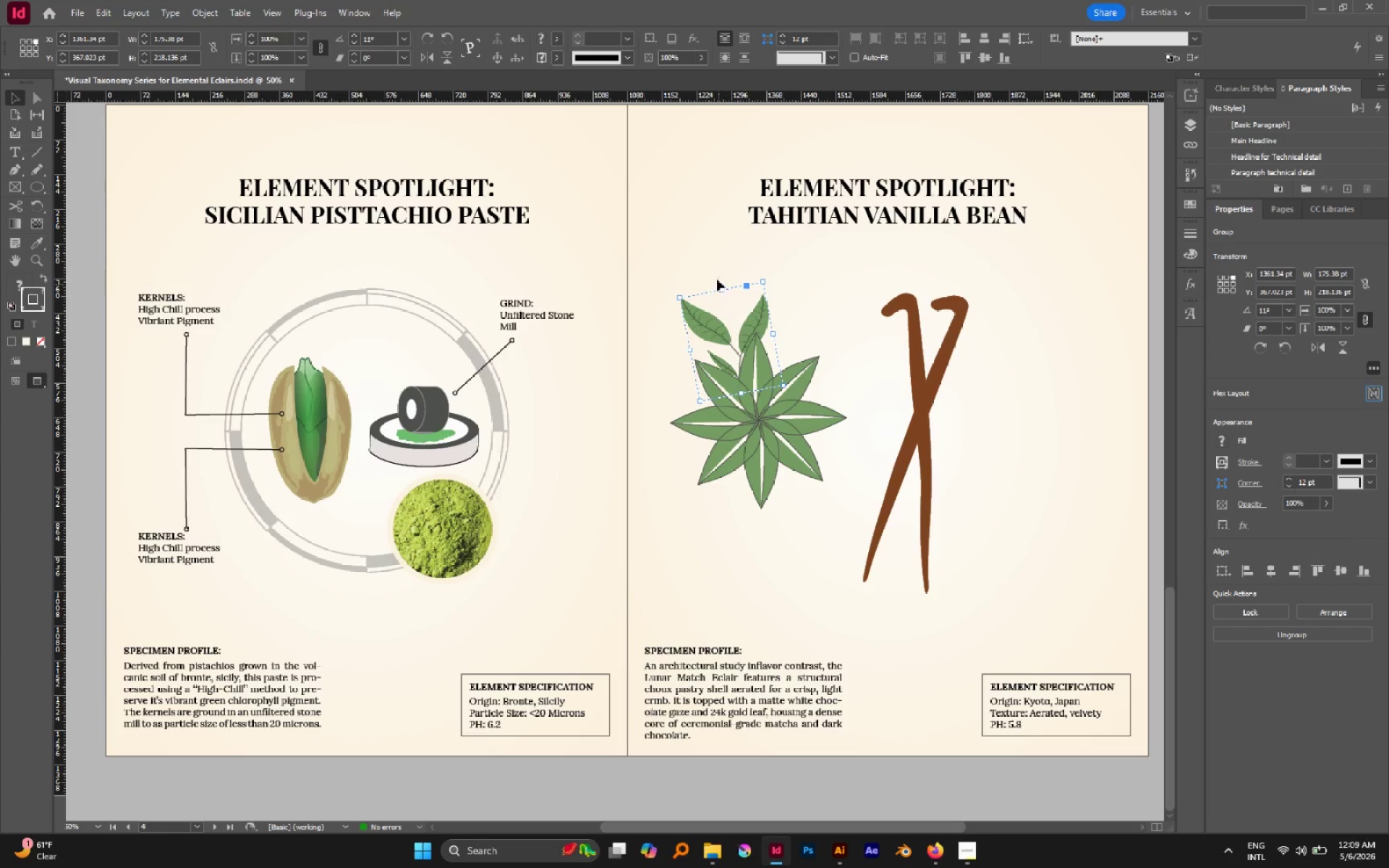 
left_click([715, 271])
 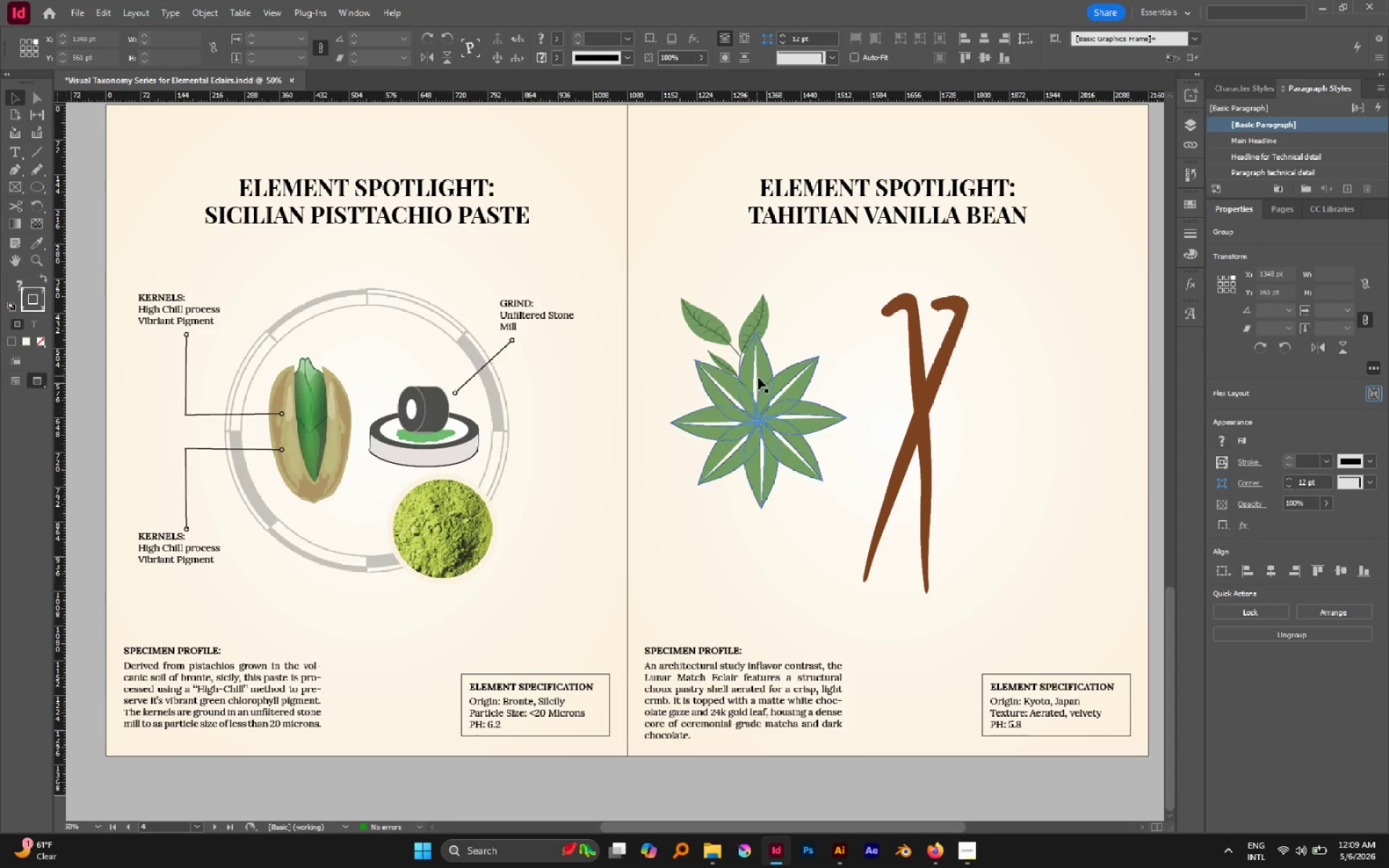 
hold_key(key=AltLeft, duration=0.44)
 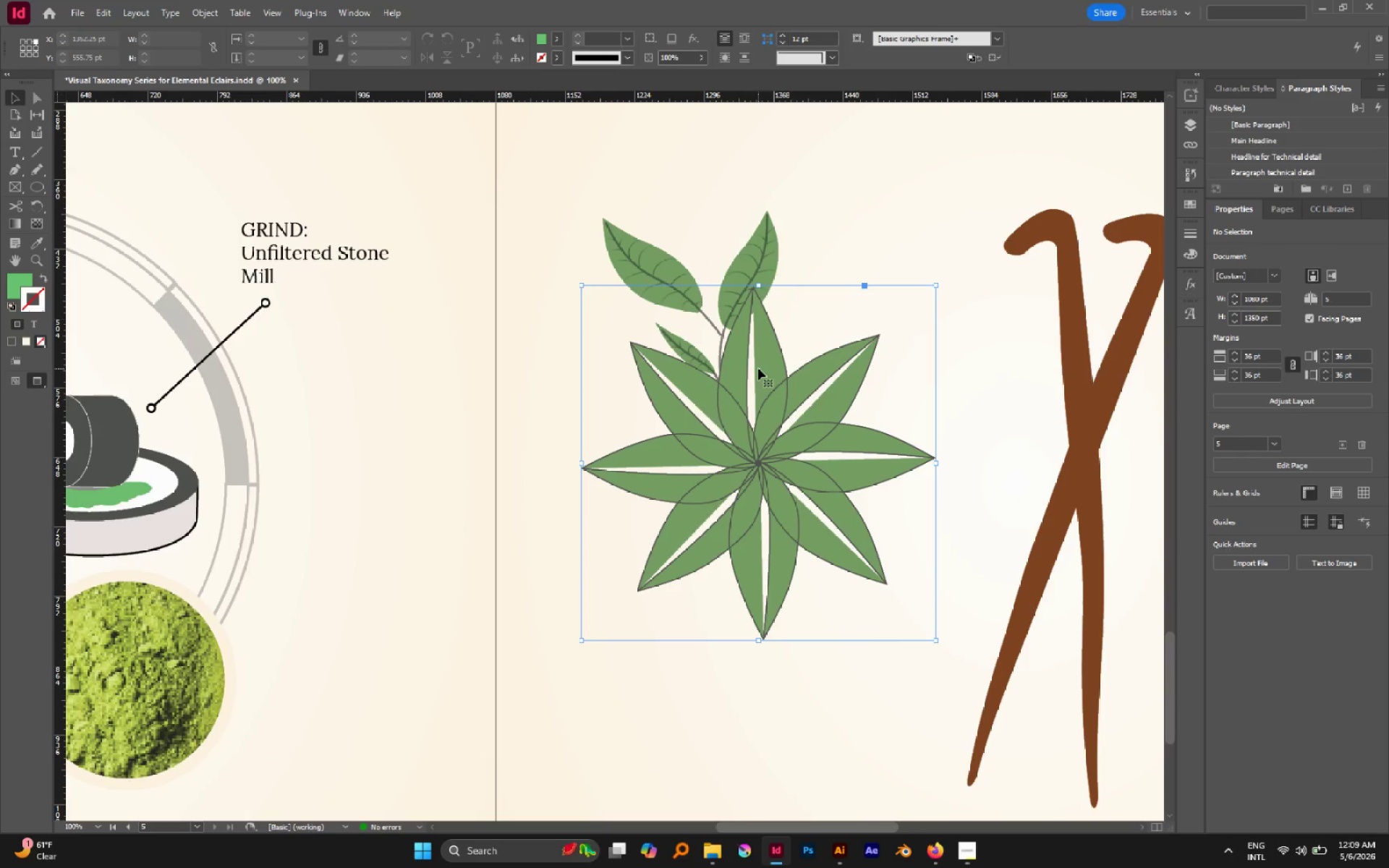 
left_click([758, 368])
 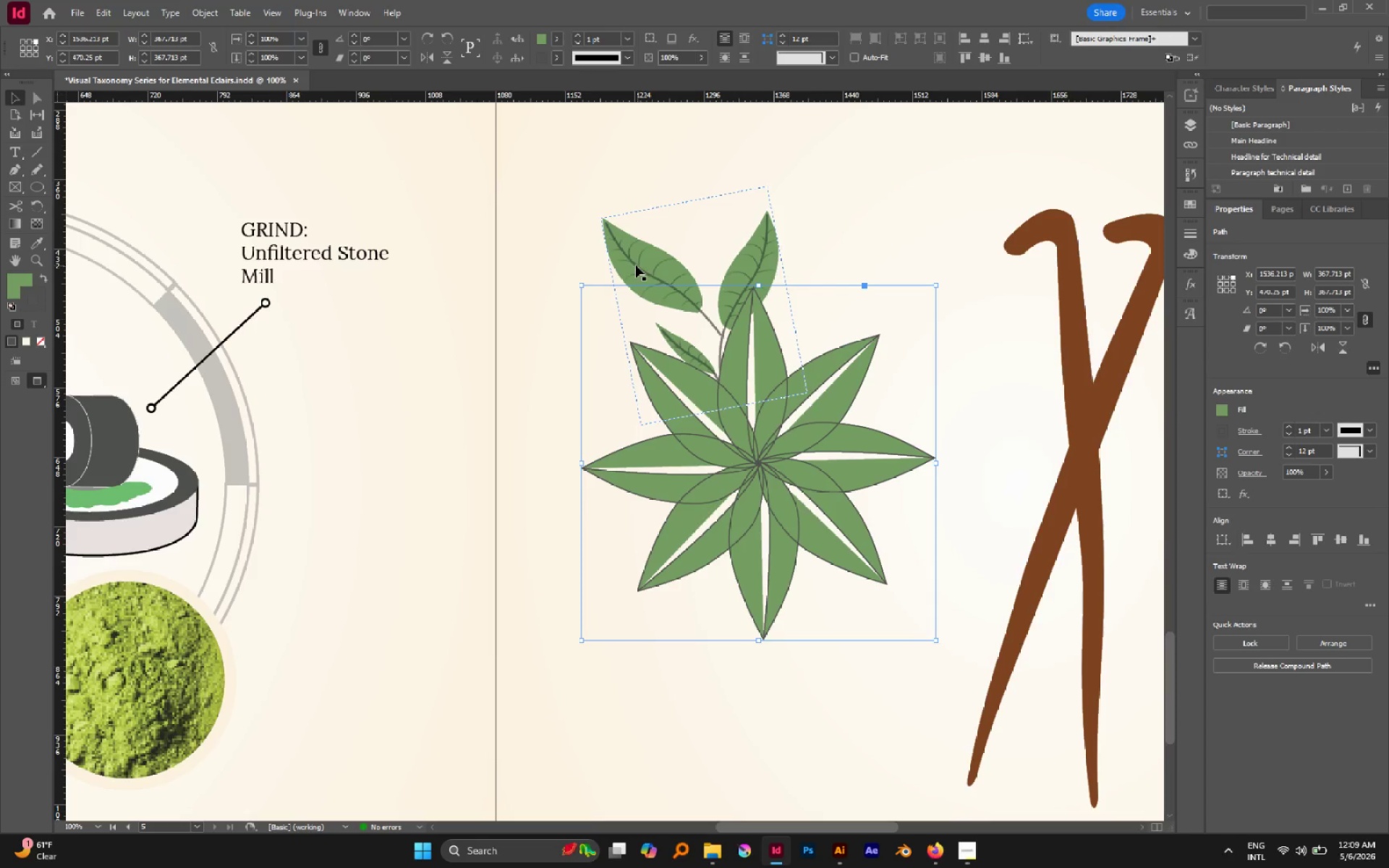 
scroll: coordinate [758, 378], scroll_direction: up, amount: 2.0
 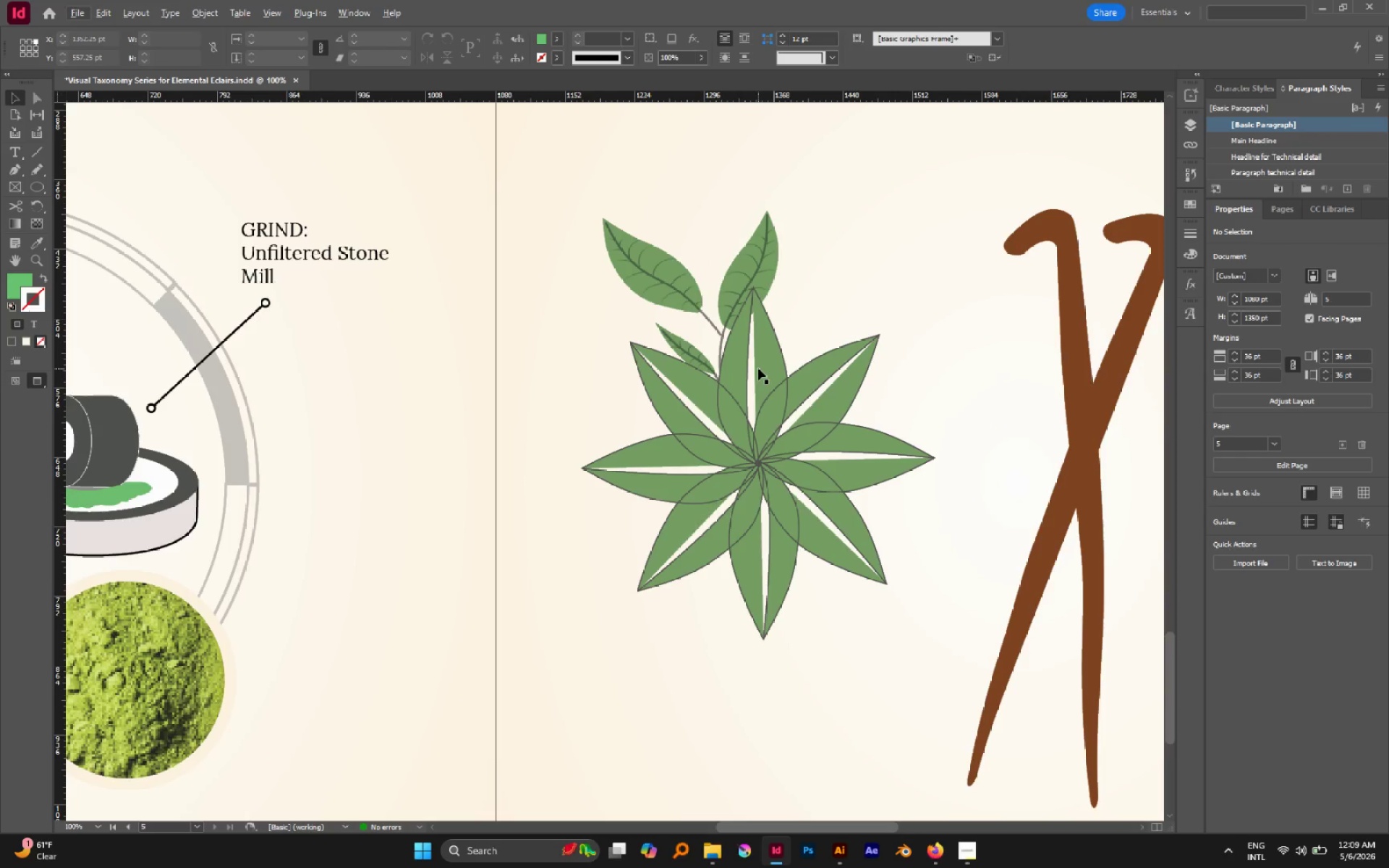 
left_click_drag(start_coordinate=[579, 279], to_coordinate=[584, 273])
 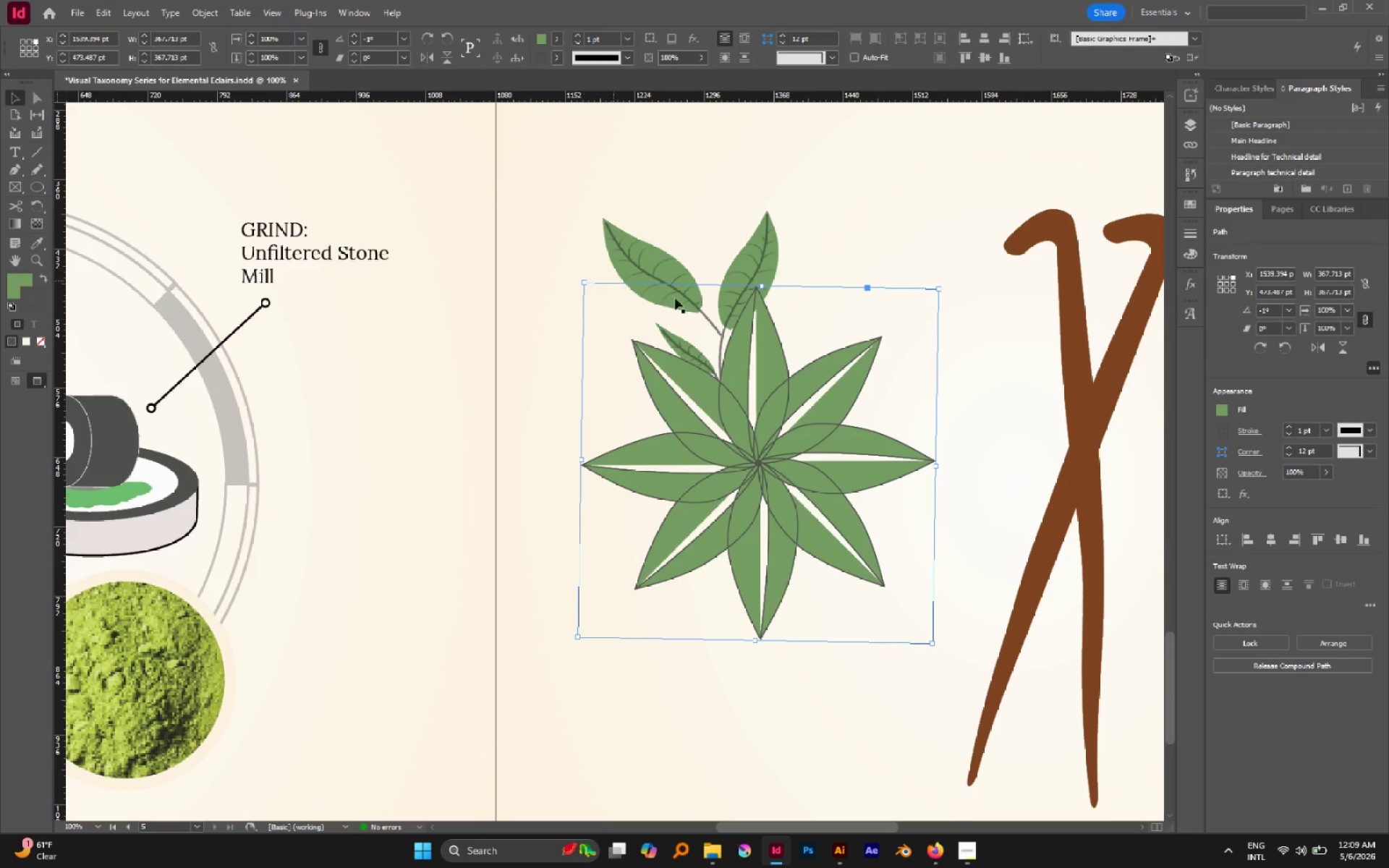 
left_click([717, 174])
 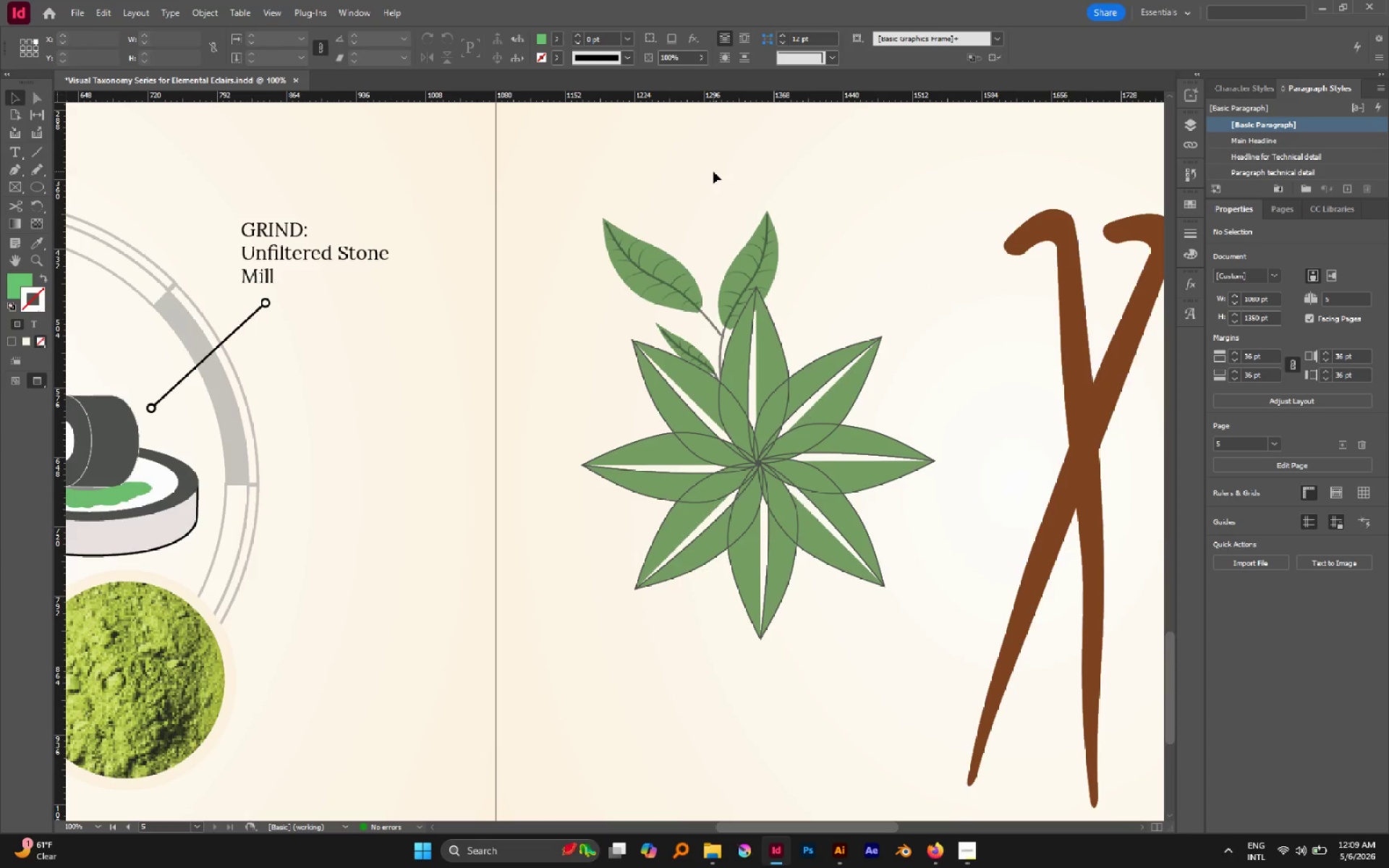 
hold_key(key=AltLeft, duration=0.46)
scroll: coordinate [851, 405], scroll_direction: down, amount: 3.0
 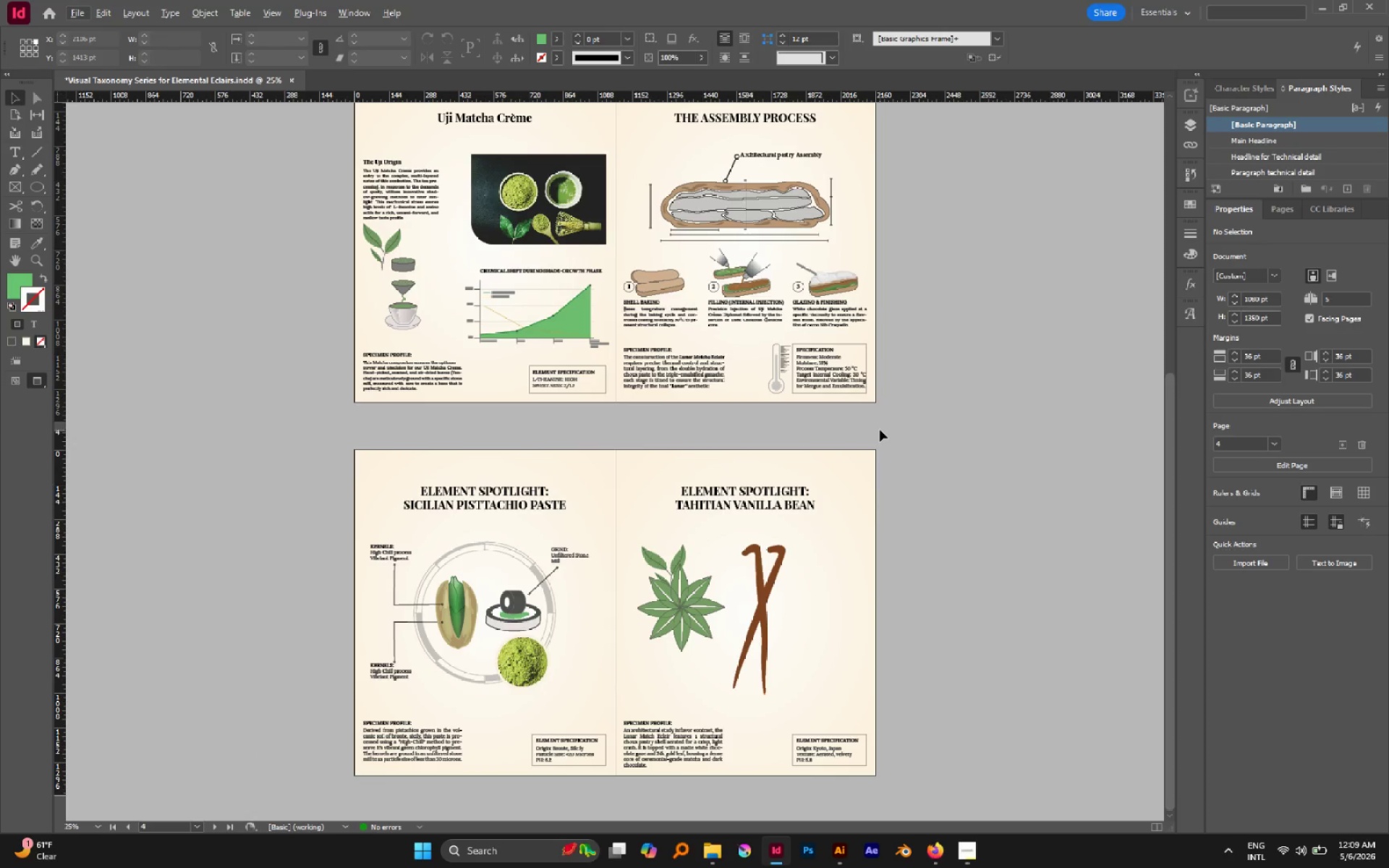 
wait(5.25)
 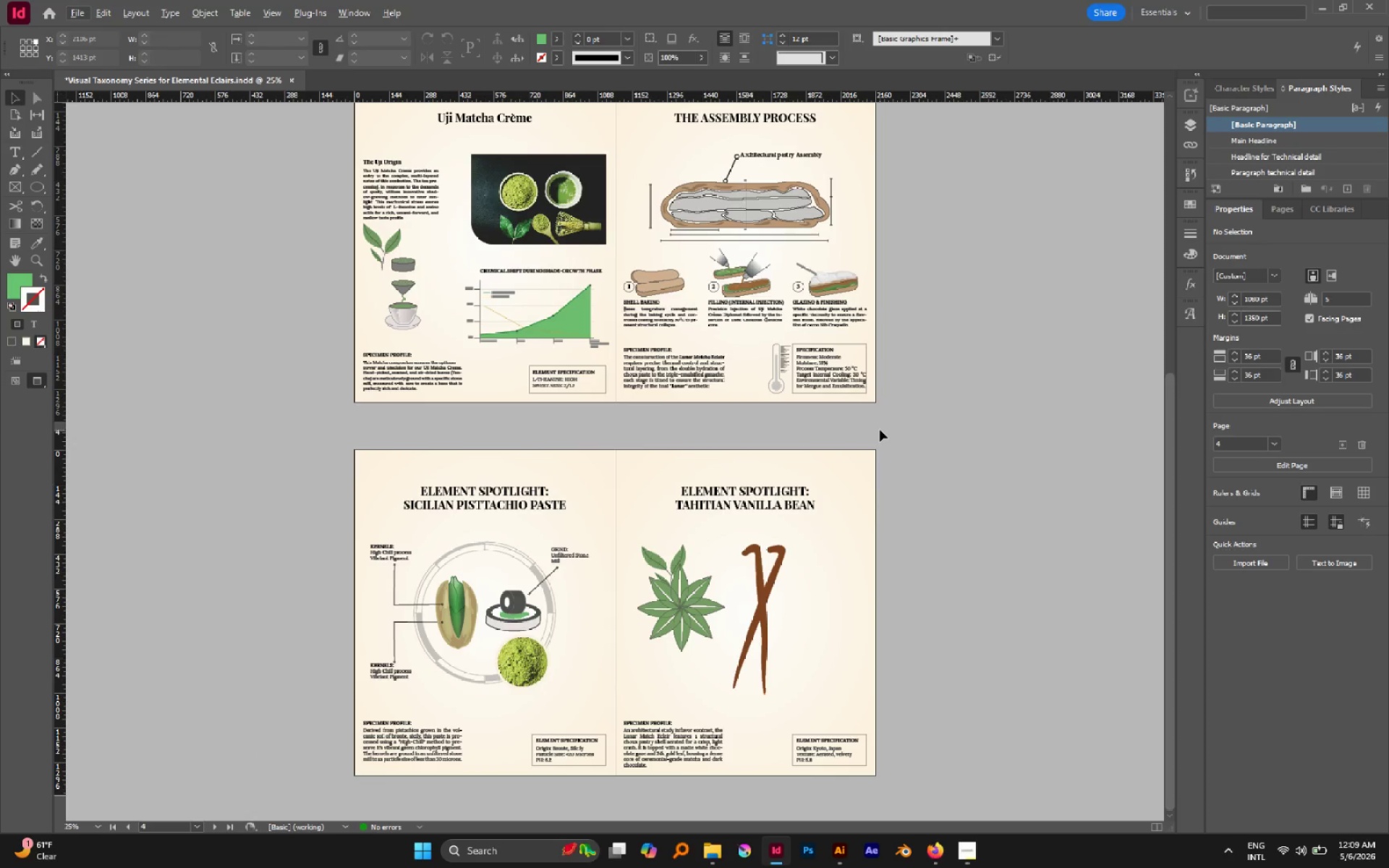 
hold_key(key=AltLeft, duration=2.1)
left_click_drag(start_coordinate=[684, 557], to_coordinate=[698, 674])
 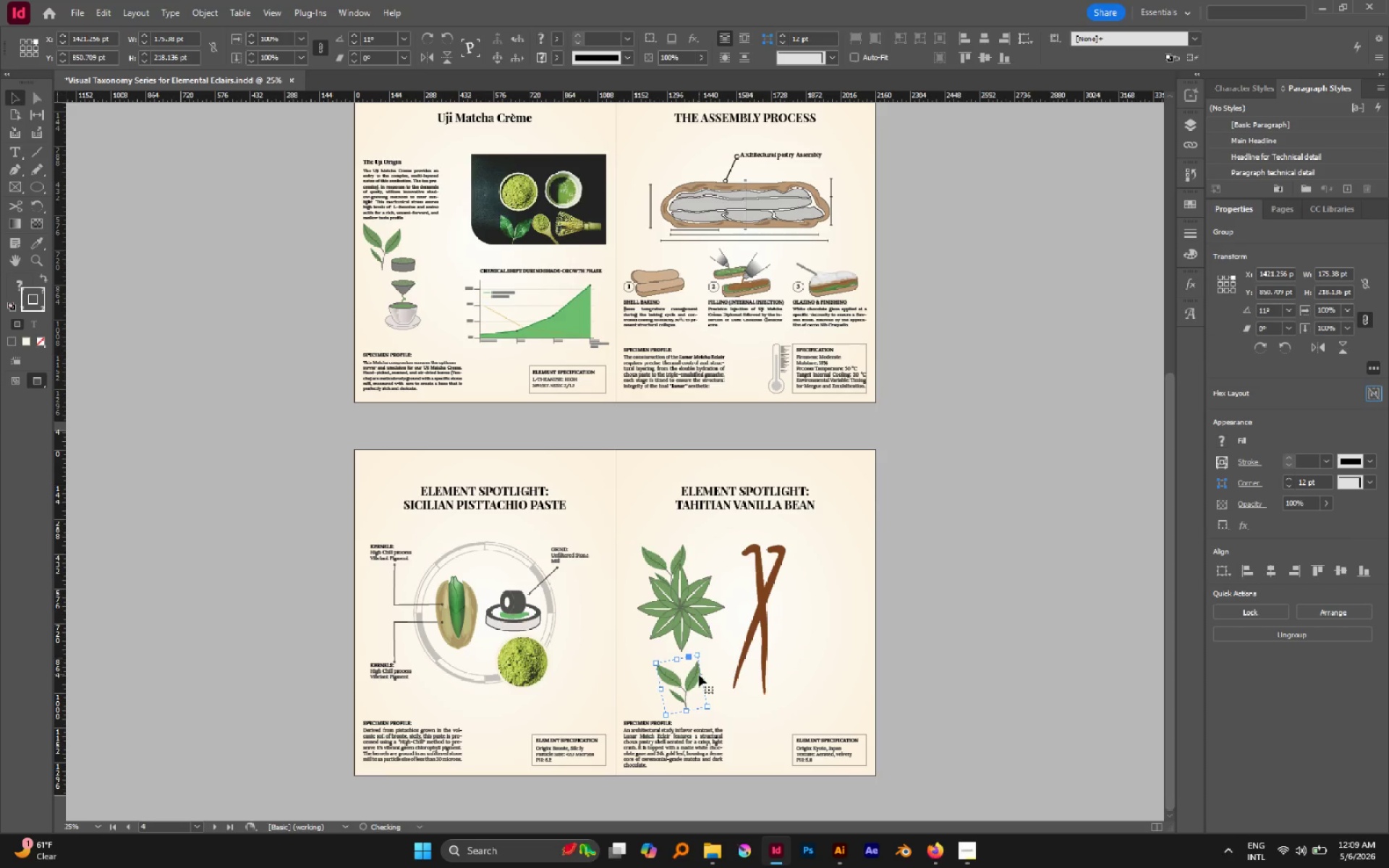 
hold_key(key=AltLeft, duration=0.44)
scroll: coordinate [699, 680], scroll_direction: up, amount: 1.0
 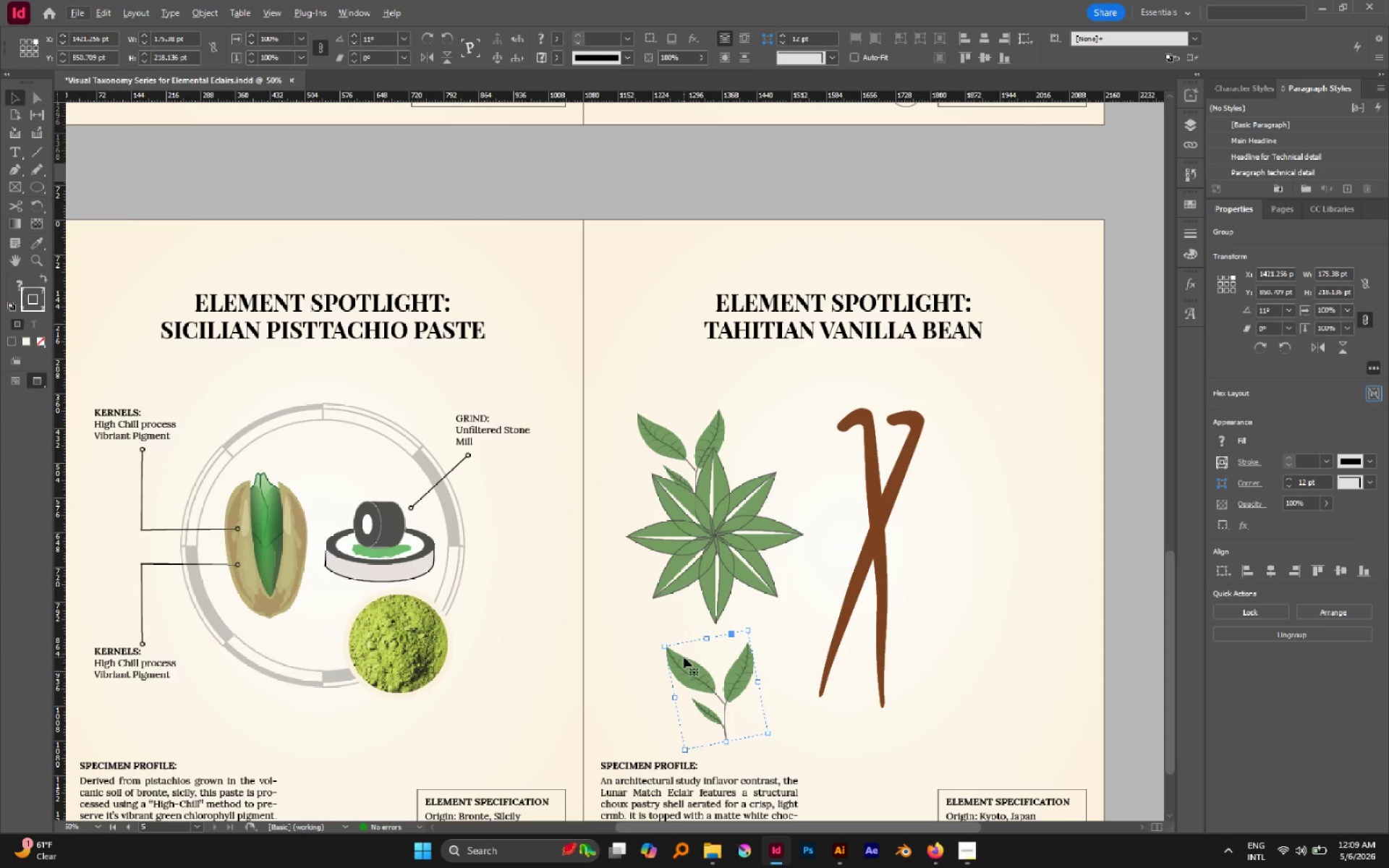 
hold_key(key=ShiftLeft, duration=2.84)
left_click_drag(start_coordinate=[706, 637], to_coordinate=[702, 566])
 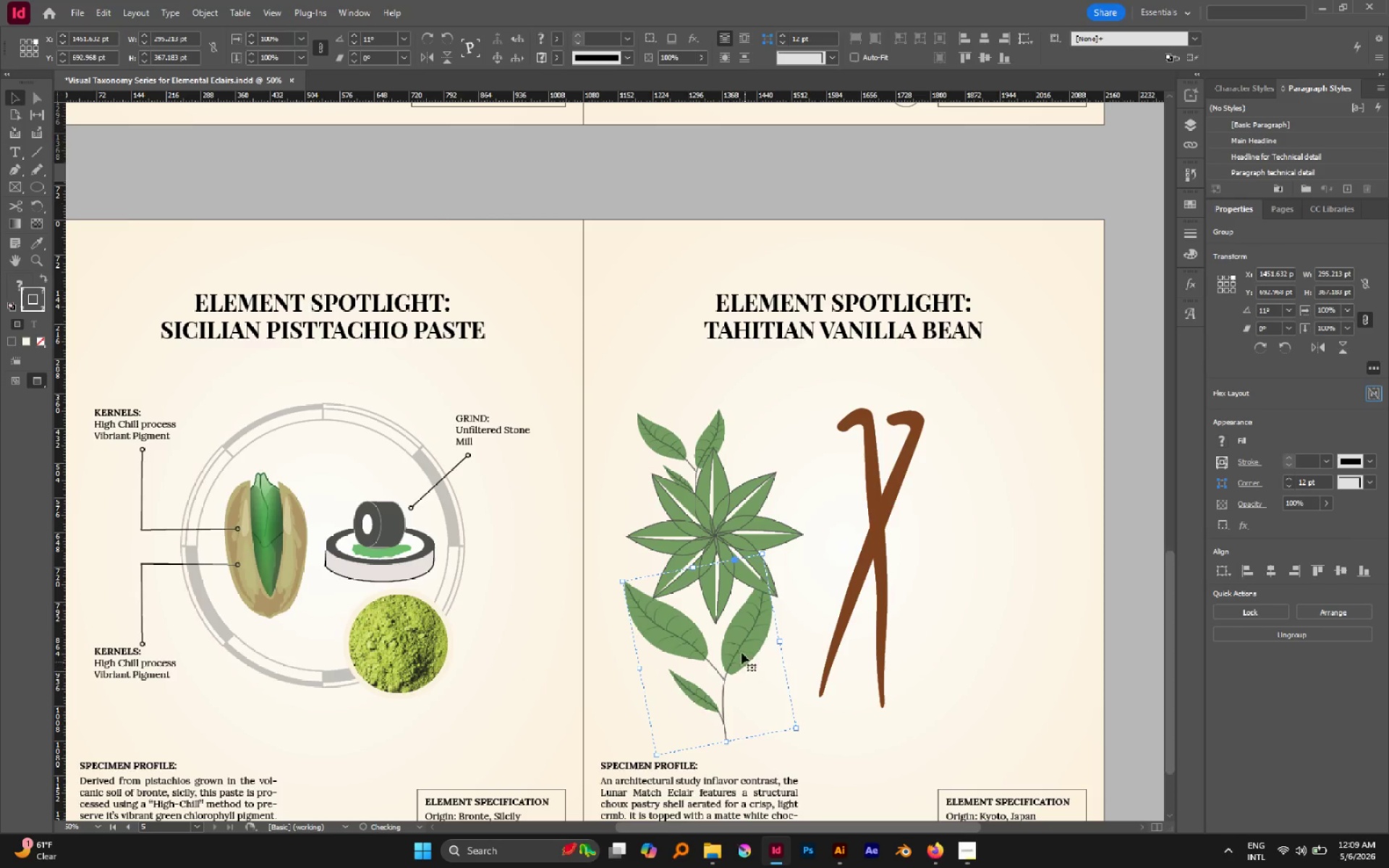 
left_click_drag(start_coordinate=[736, 644], to_coordinate=[747, 686])
 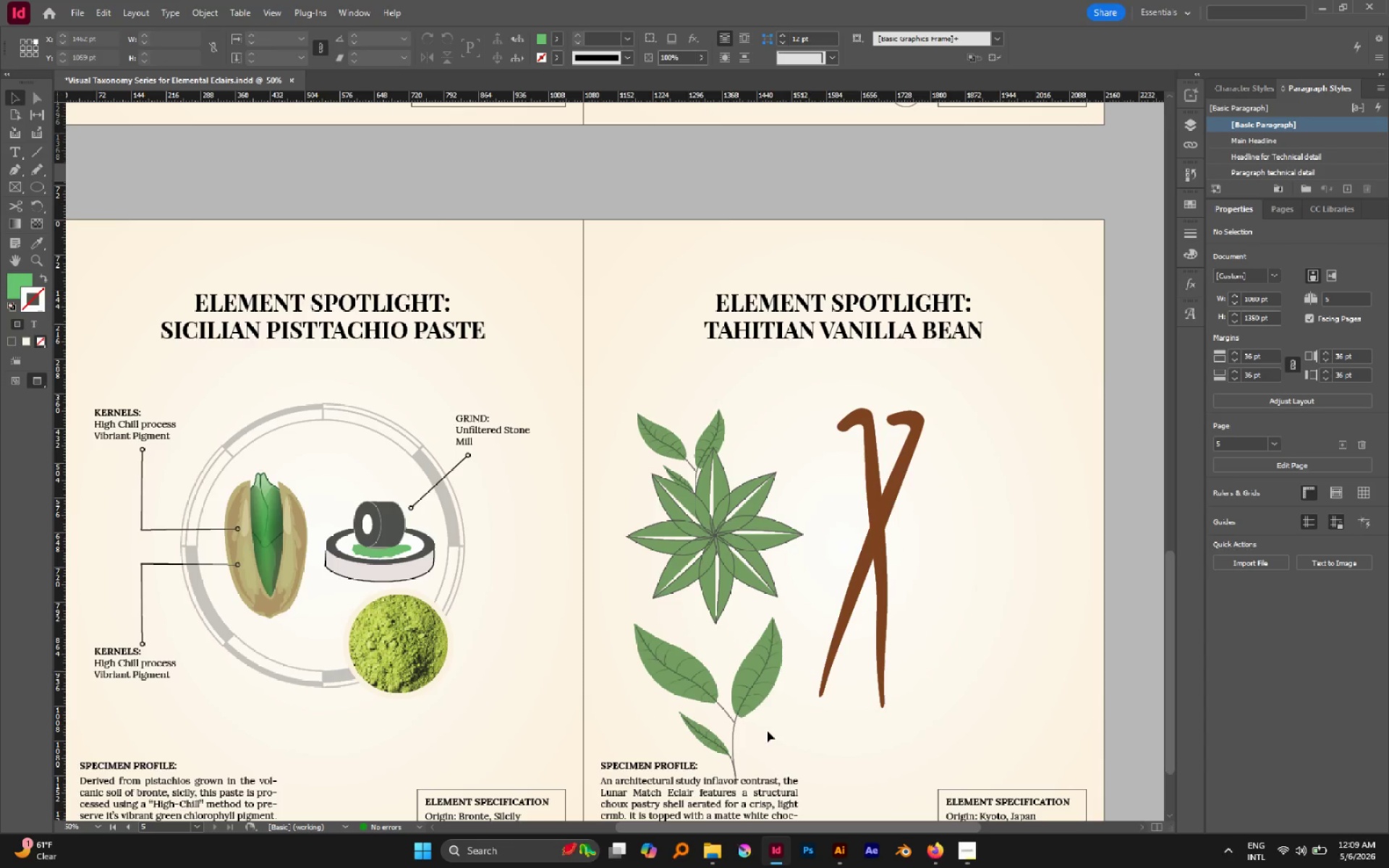 
left_click_drag(start_coordinate=[744, 705], to_coordinate=[744, 693])
 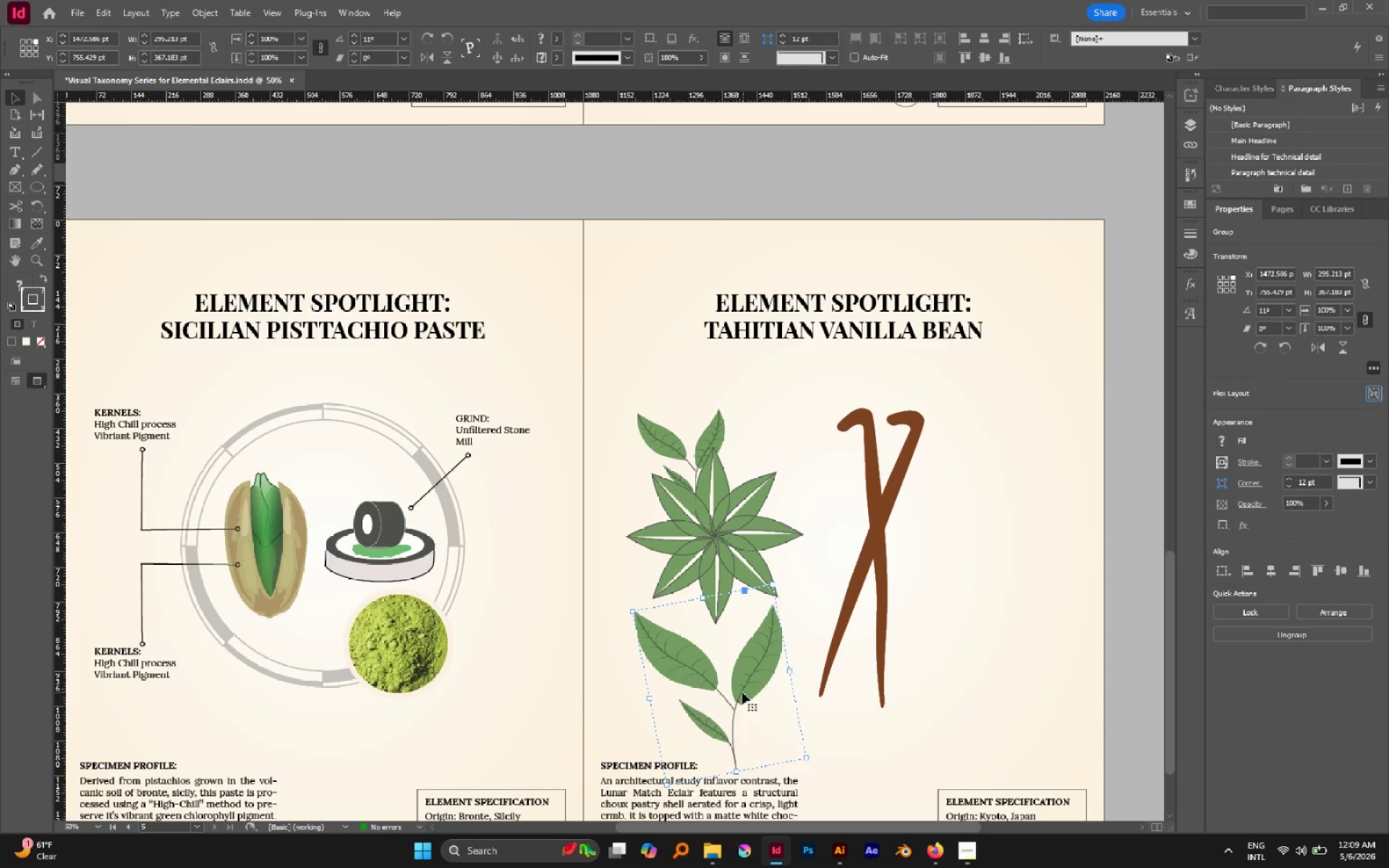 
left_click_drag(start_coordinate=[742, 692], to_coordinate=[736, 689])
 